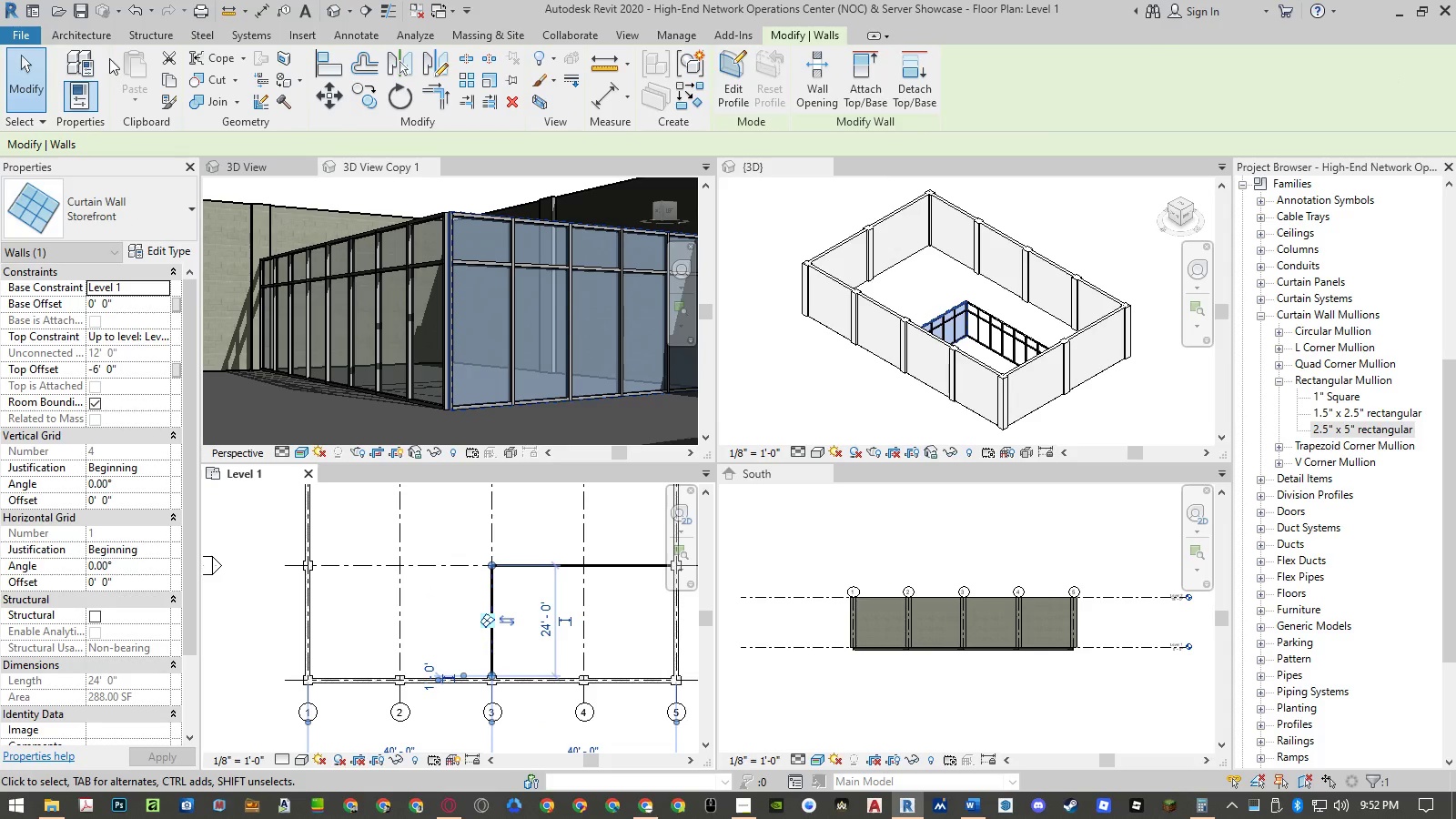 
left_click([86, 38])
 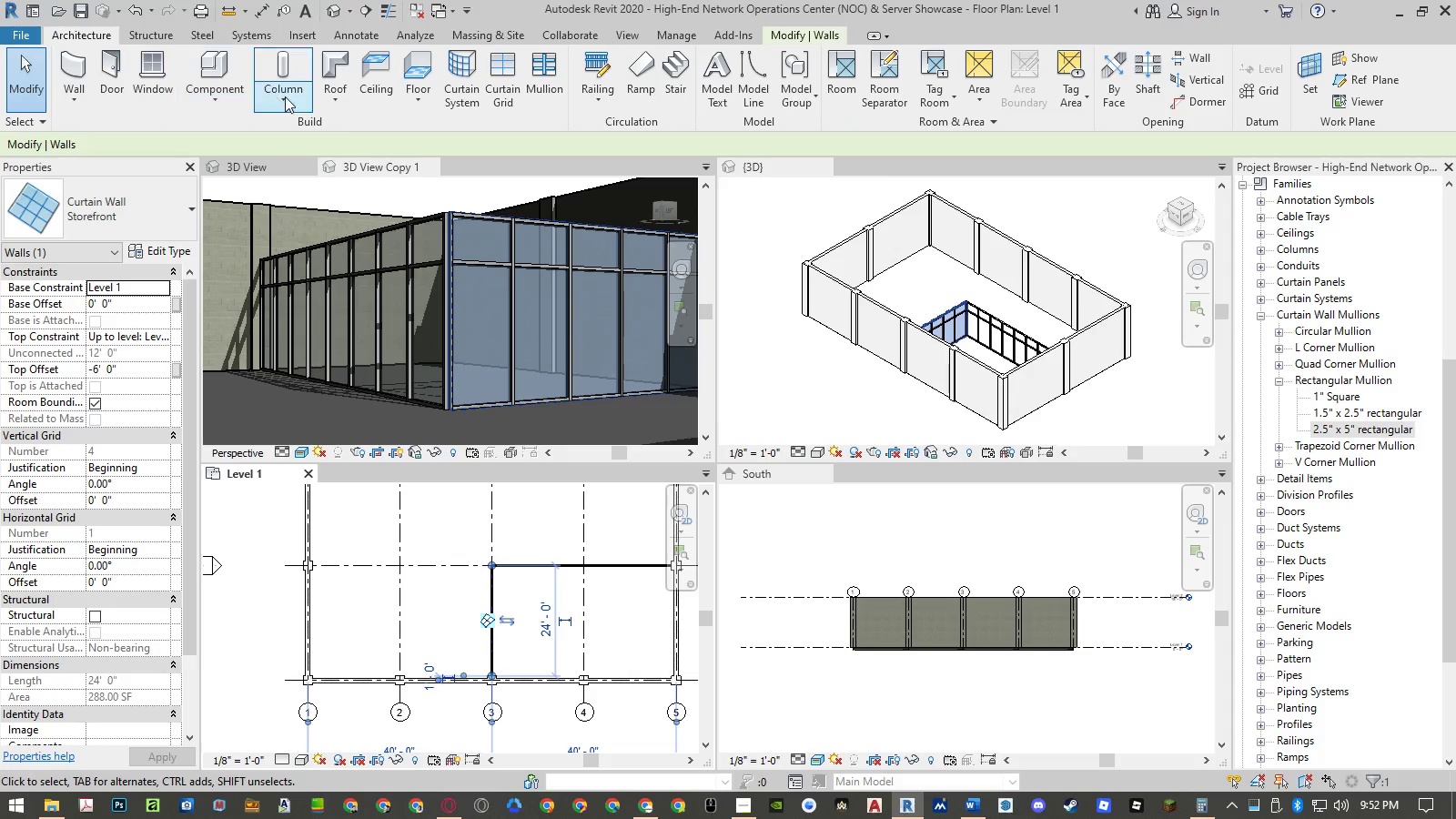 
left_click([289, 97])
 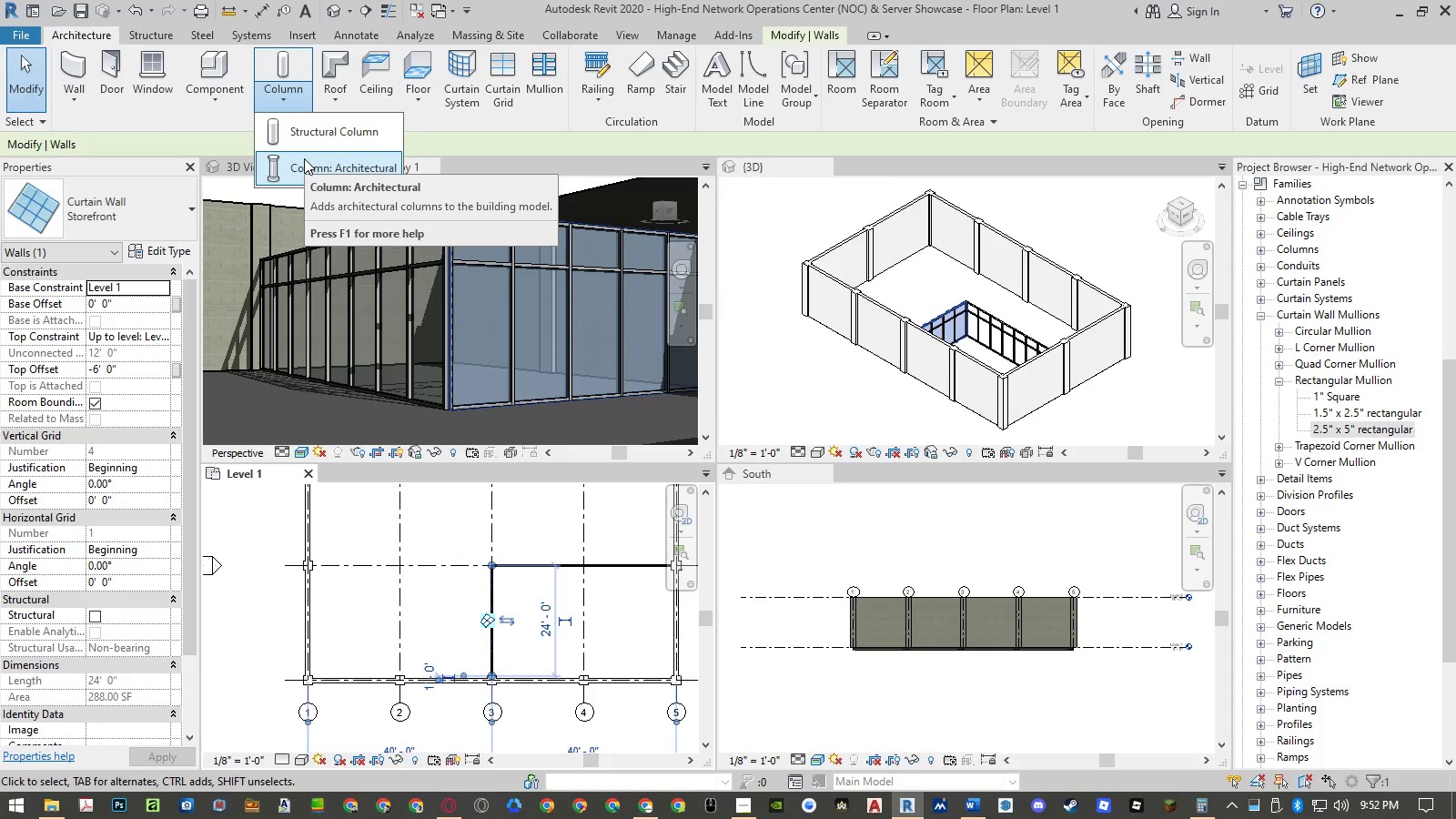 
left_click([314, 133])
 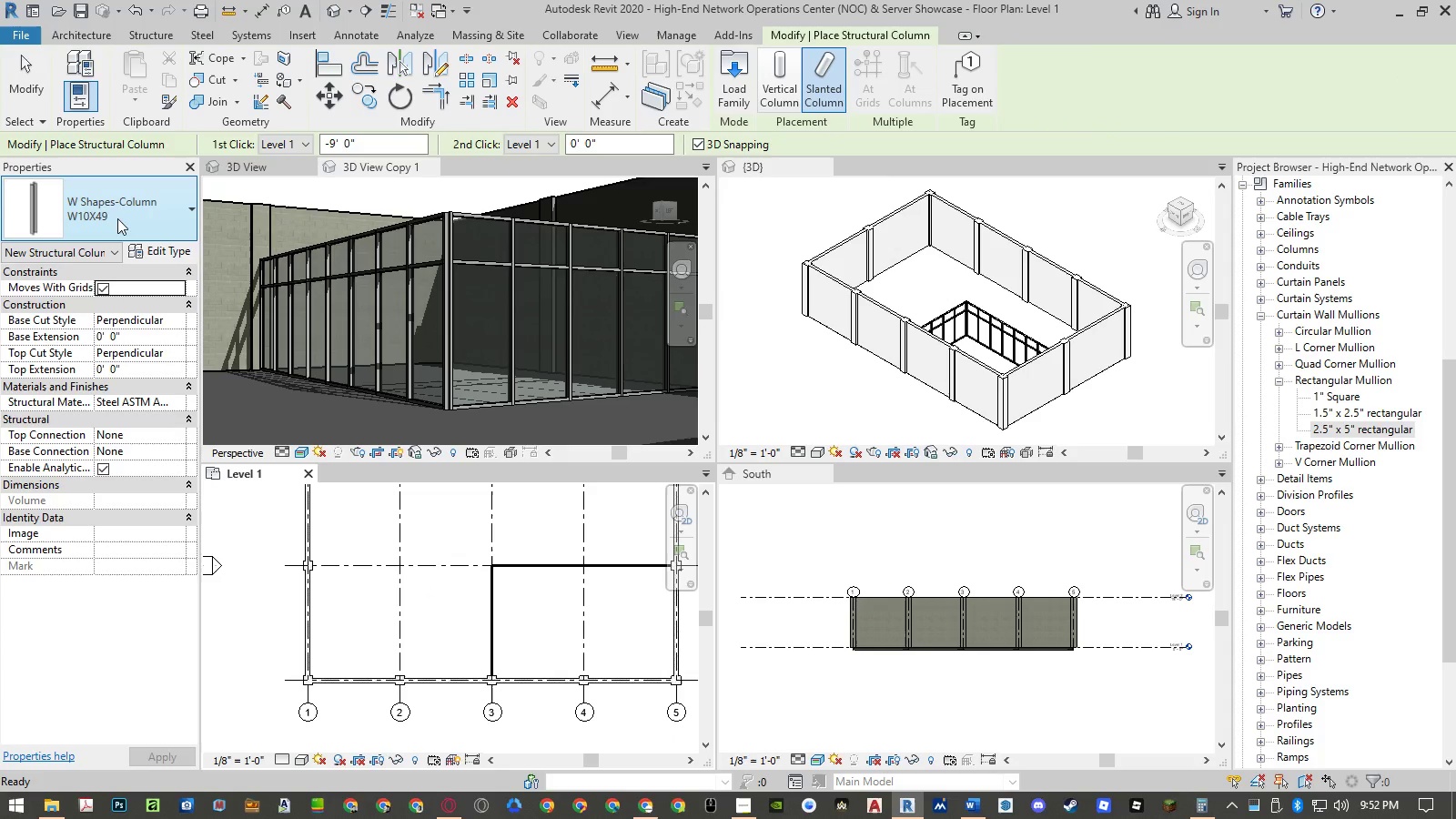 
left_click([115, 216])
 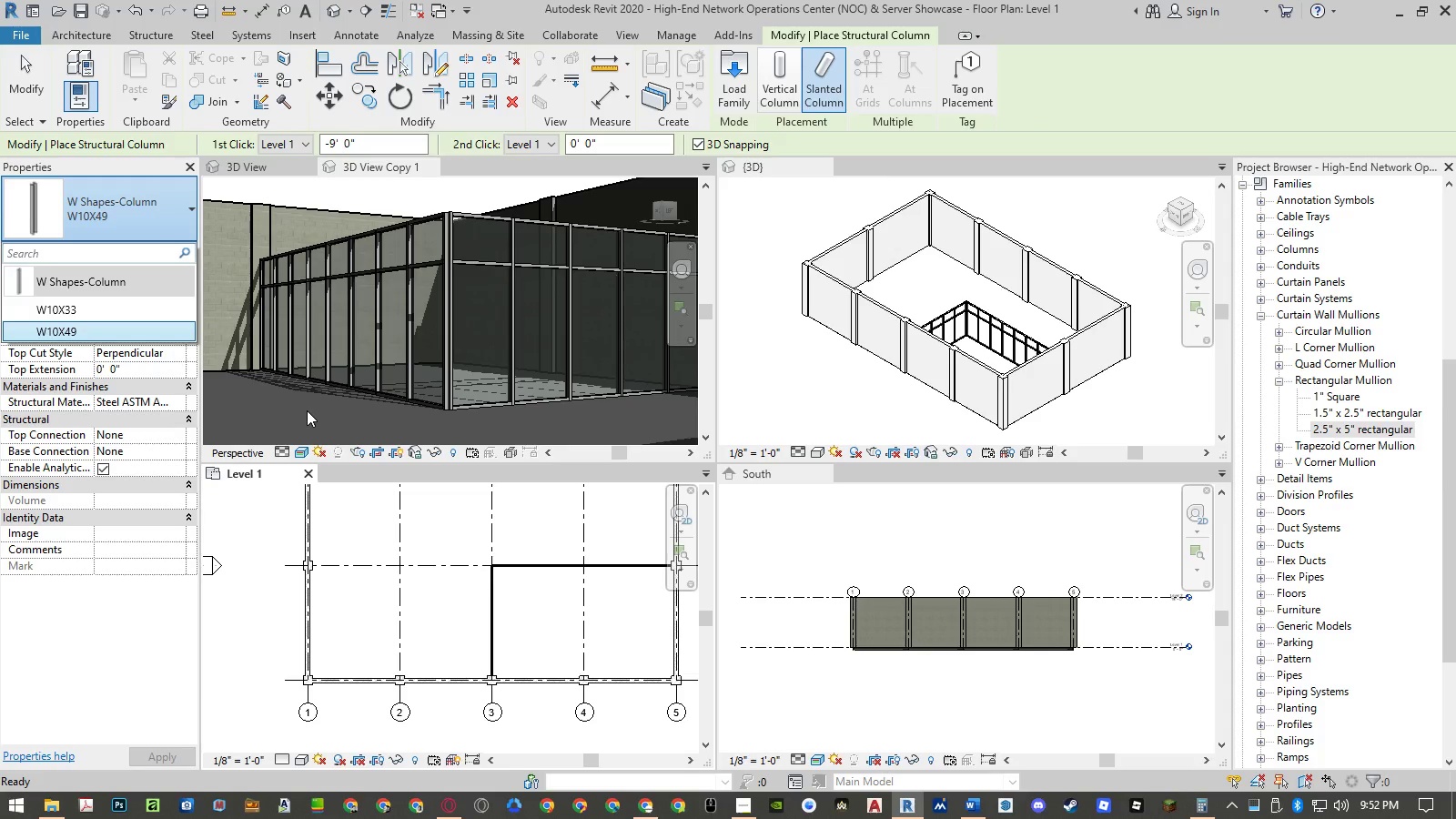 
left_click([277, 530])
 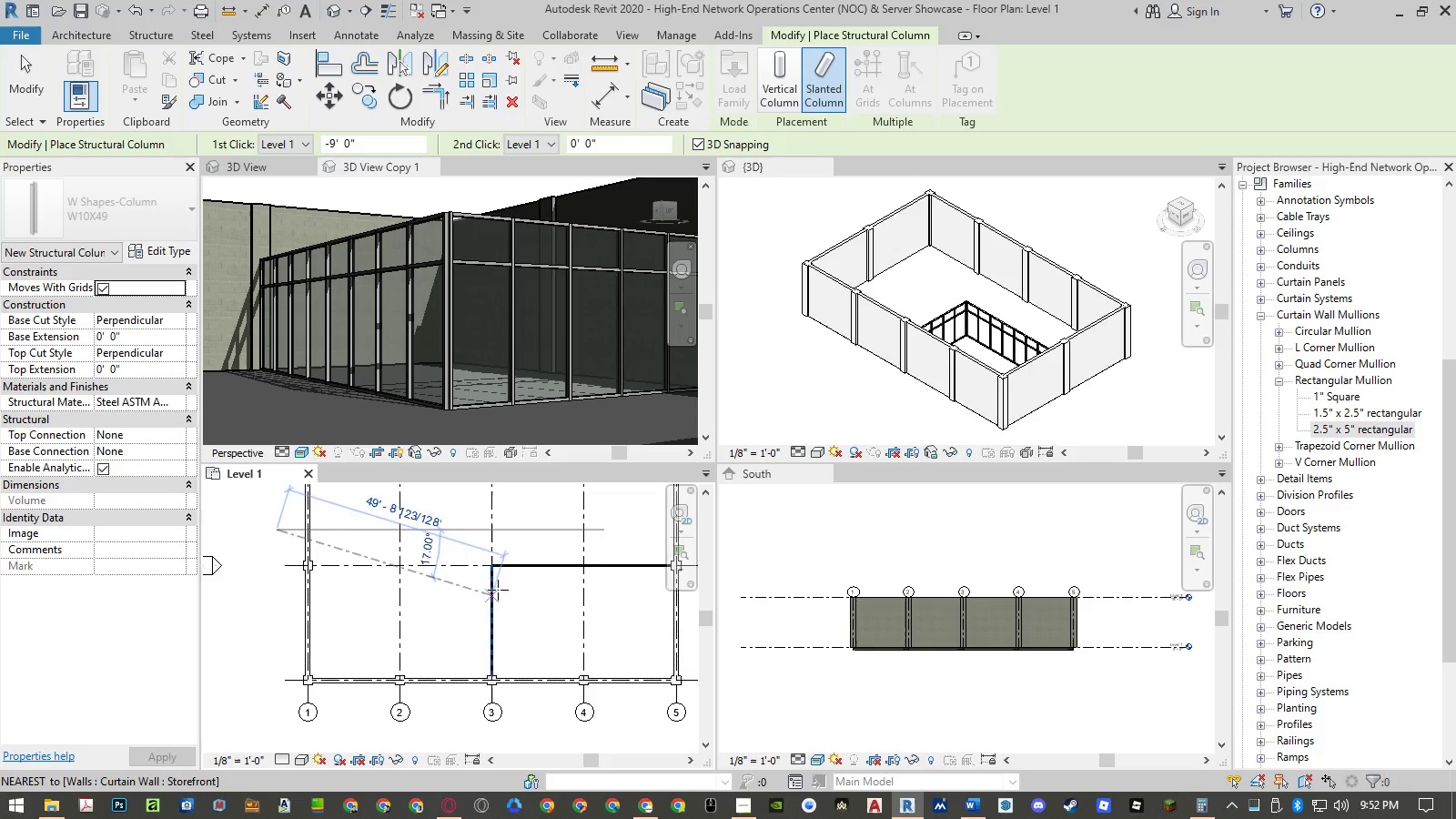 
scroll: coordinate [508, 571], scroll_direction: up, amount: 3.0
 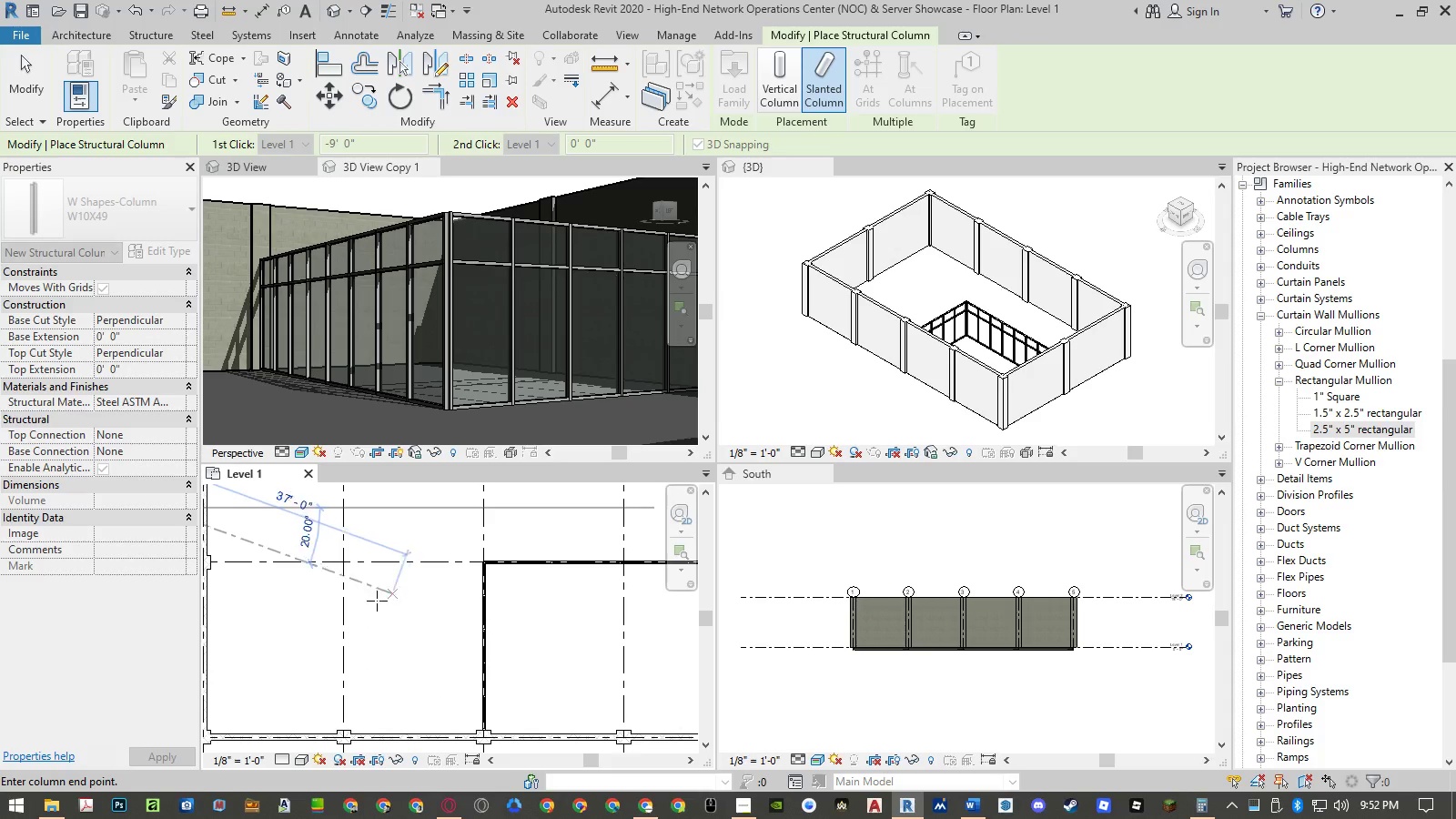 
scroll: coordinate [365, 620], scroll_direction: down, amount: 4.0
 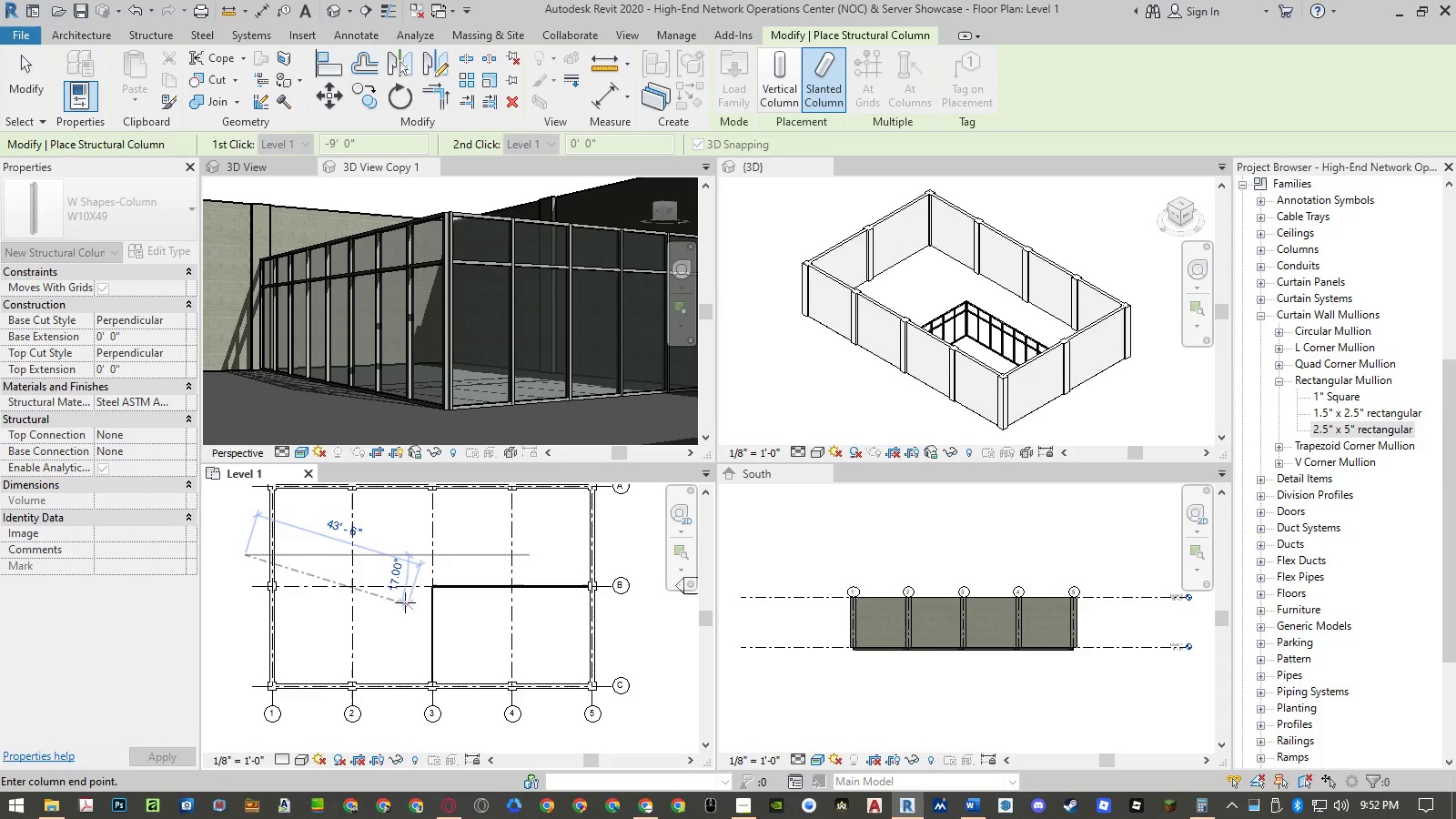 
key(Escape)
 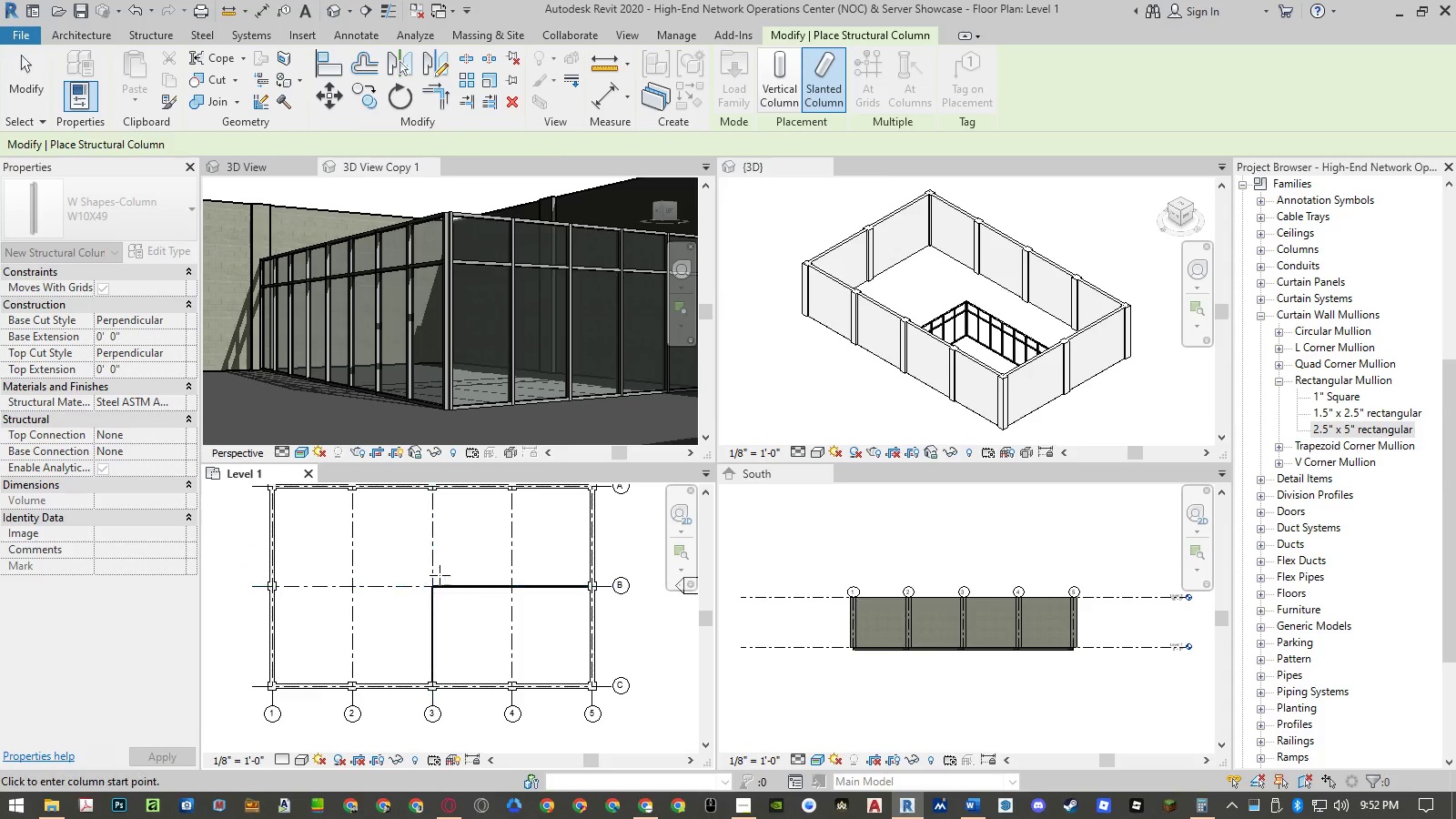 
scroll: coordinate [429, 616], scroll_direction: up, amount: 25.0
 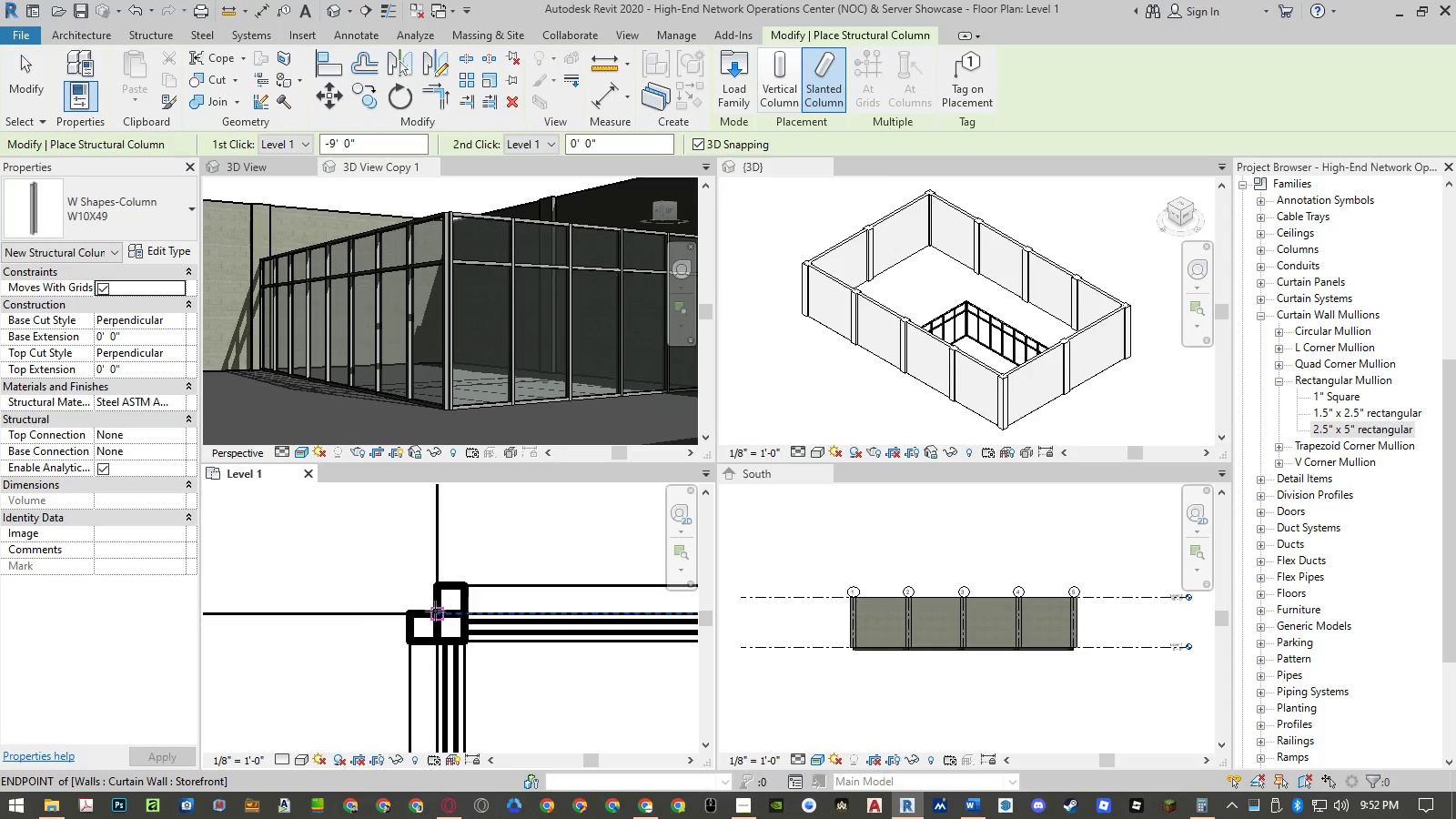 
left_click([435, 610])
 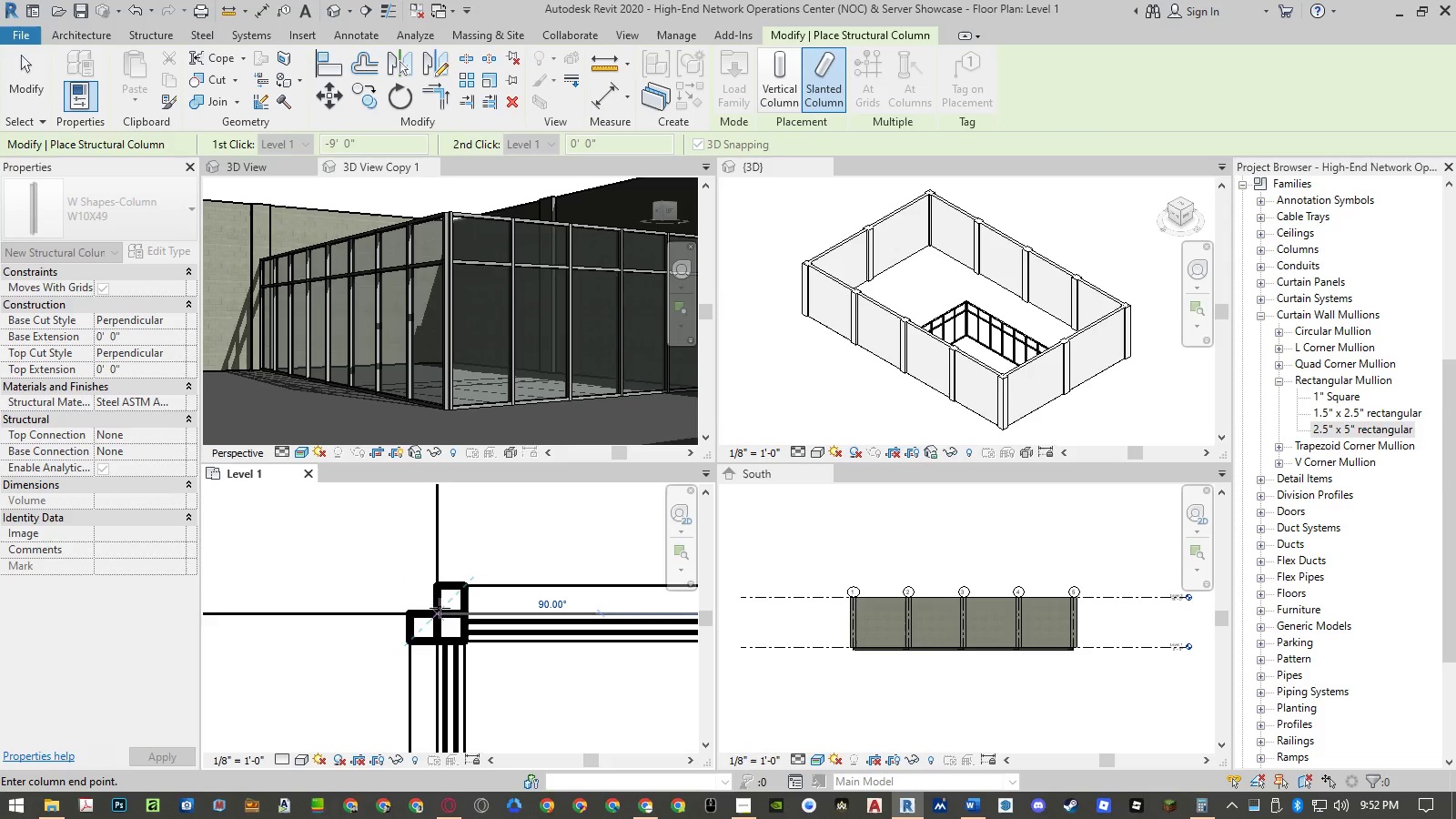 
left_click([440, 608])
 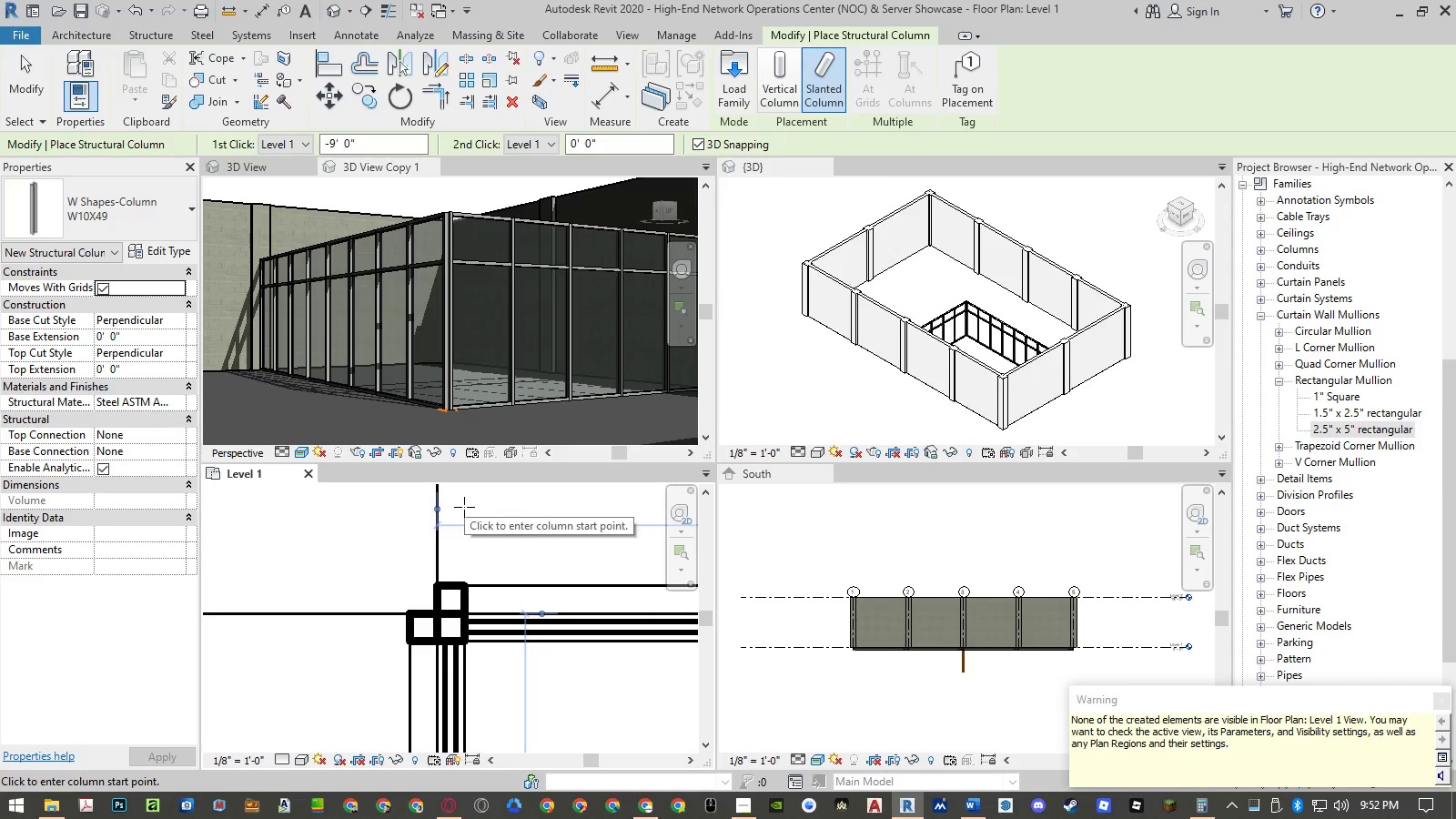 
key(Escape)
 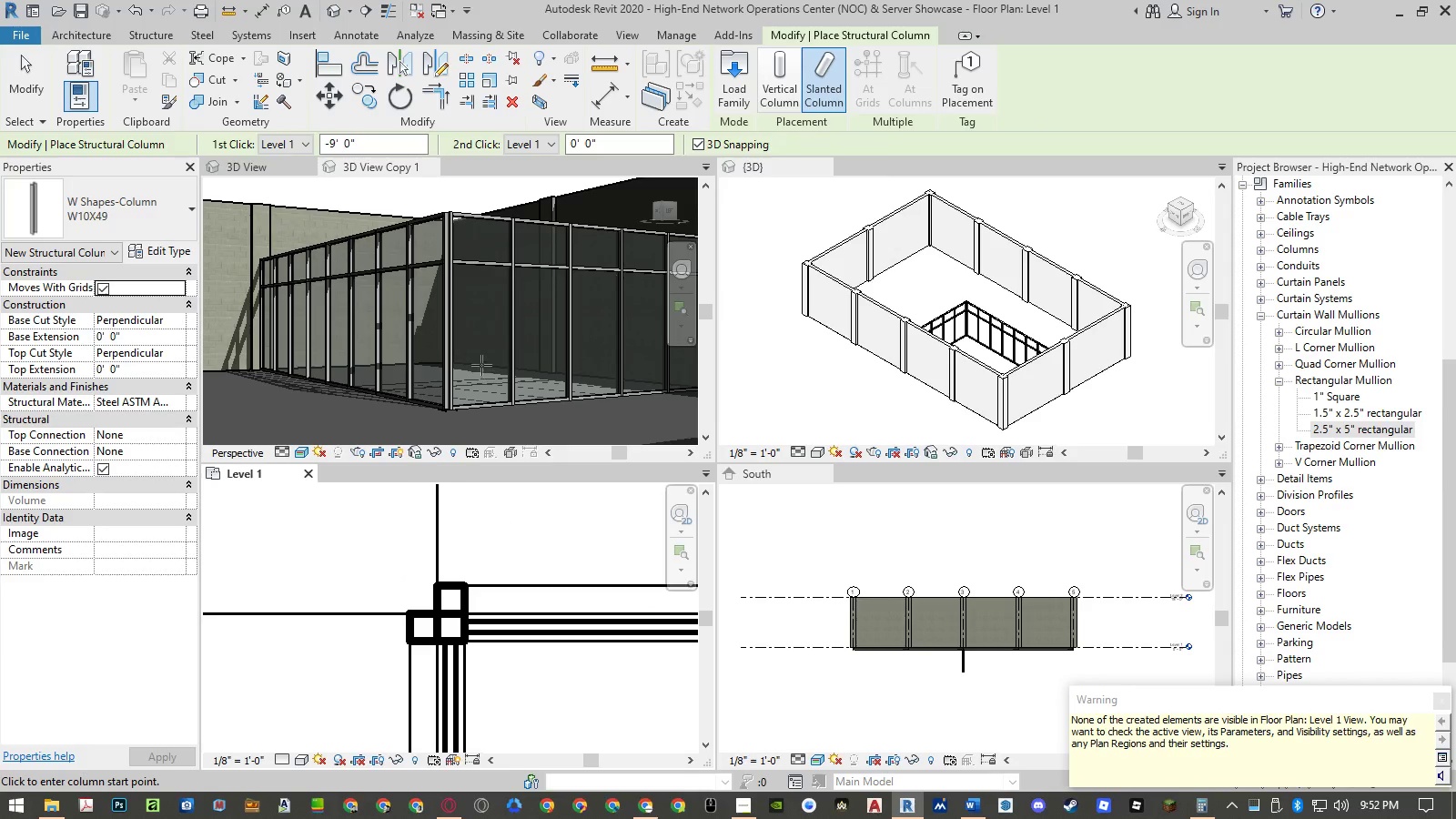 
scroll: coordinate [440, 268], scroll_direction: up, amount: 4.0
 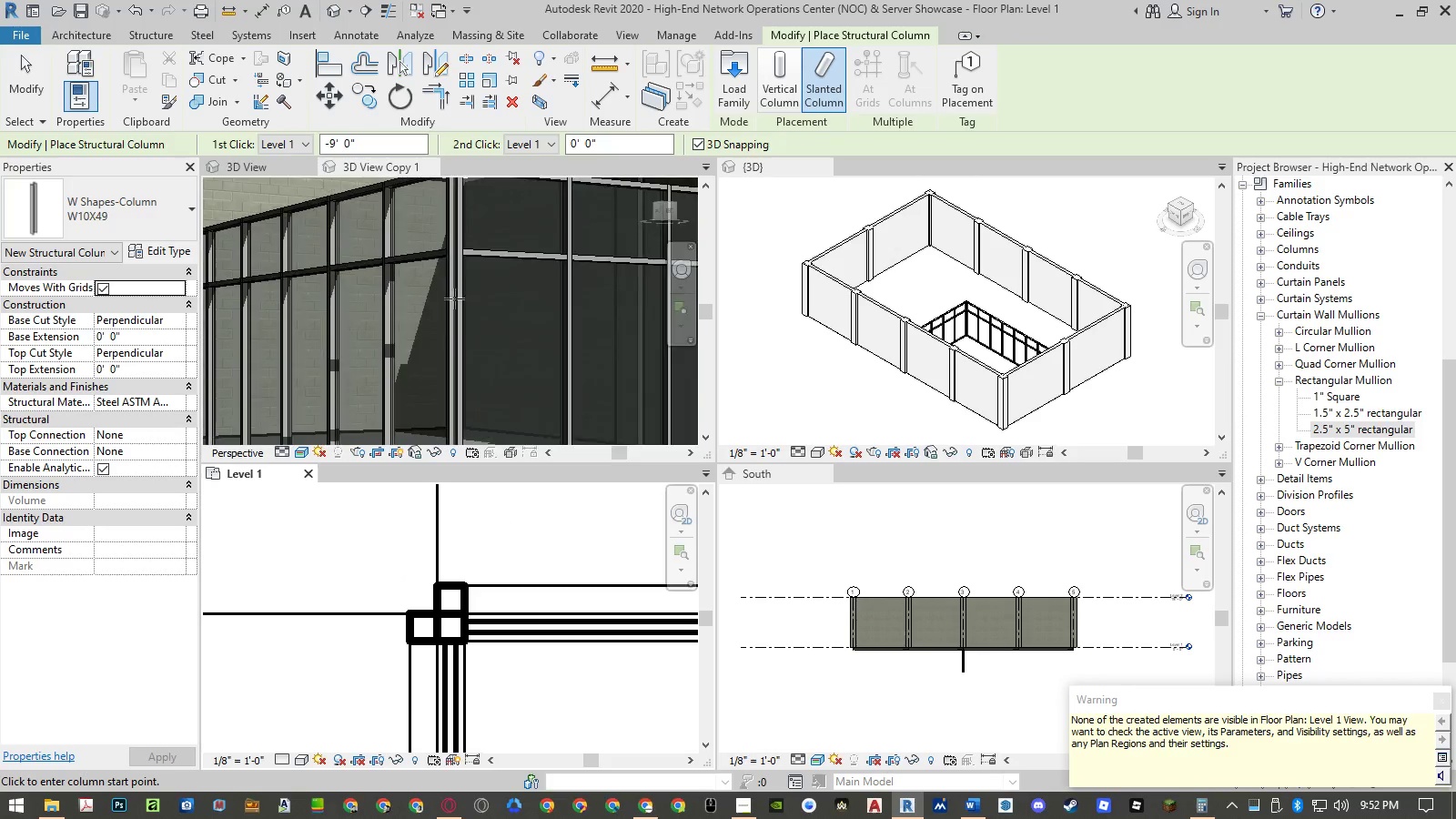 
scroll: coordinate [464, 333], scroll_direction: down, amount: 4.0
 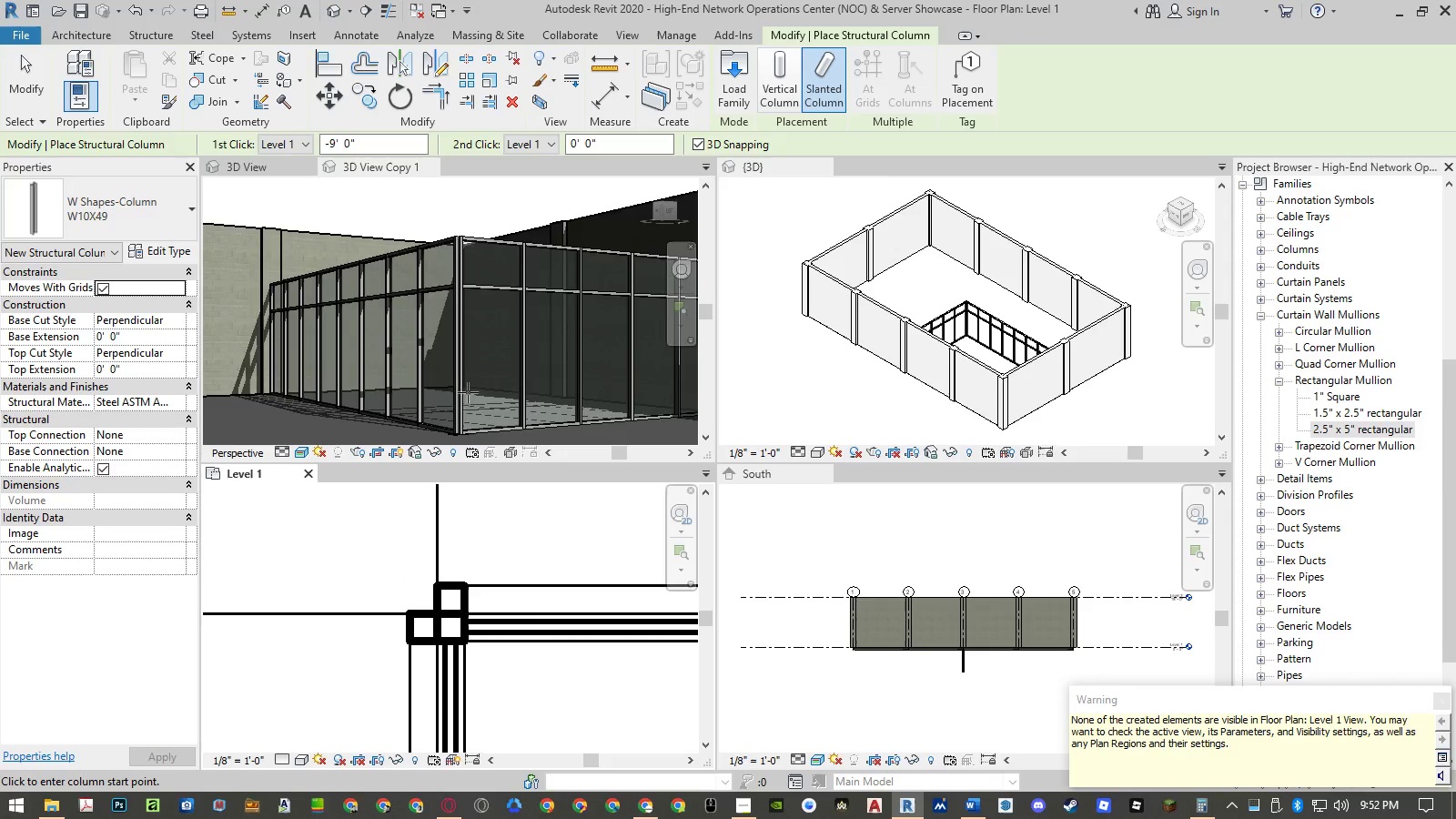 
scroll: coordinate [468, 400], scroll_direction: up, amount: 3.0
 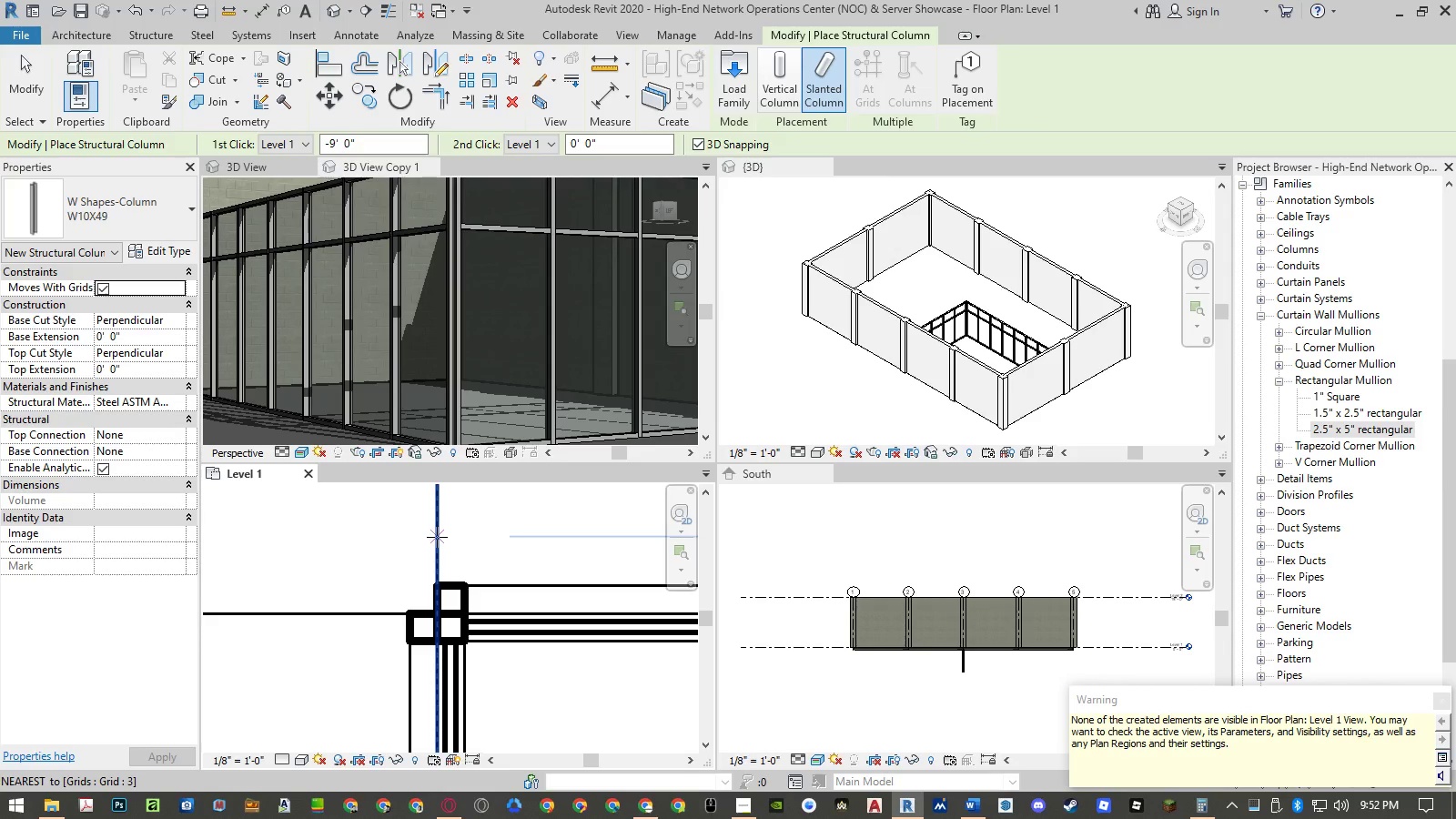 
scroll: coordinate [444, 594], scroll_direction: down, amount: 25.0
 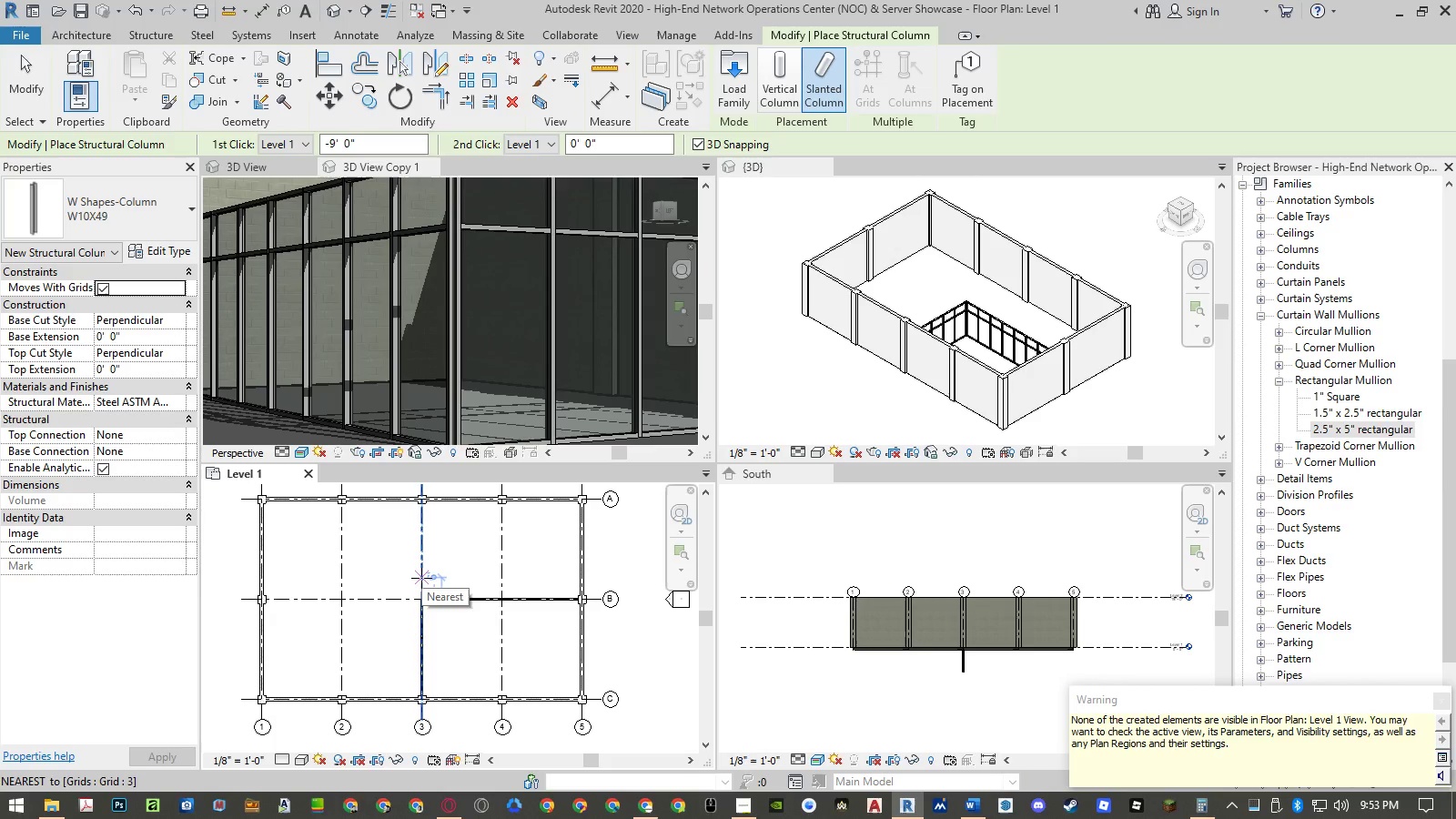 
wait(5.65)
 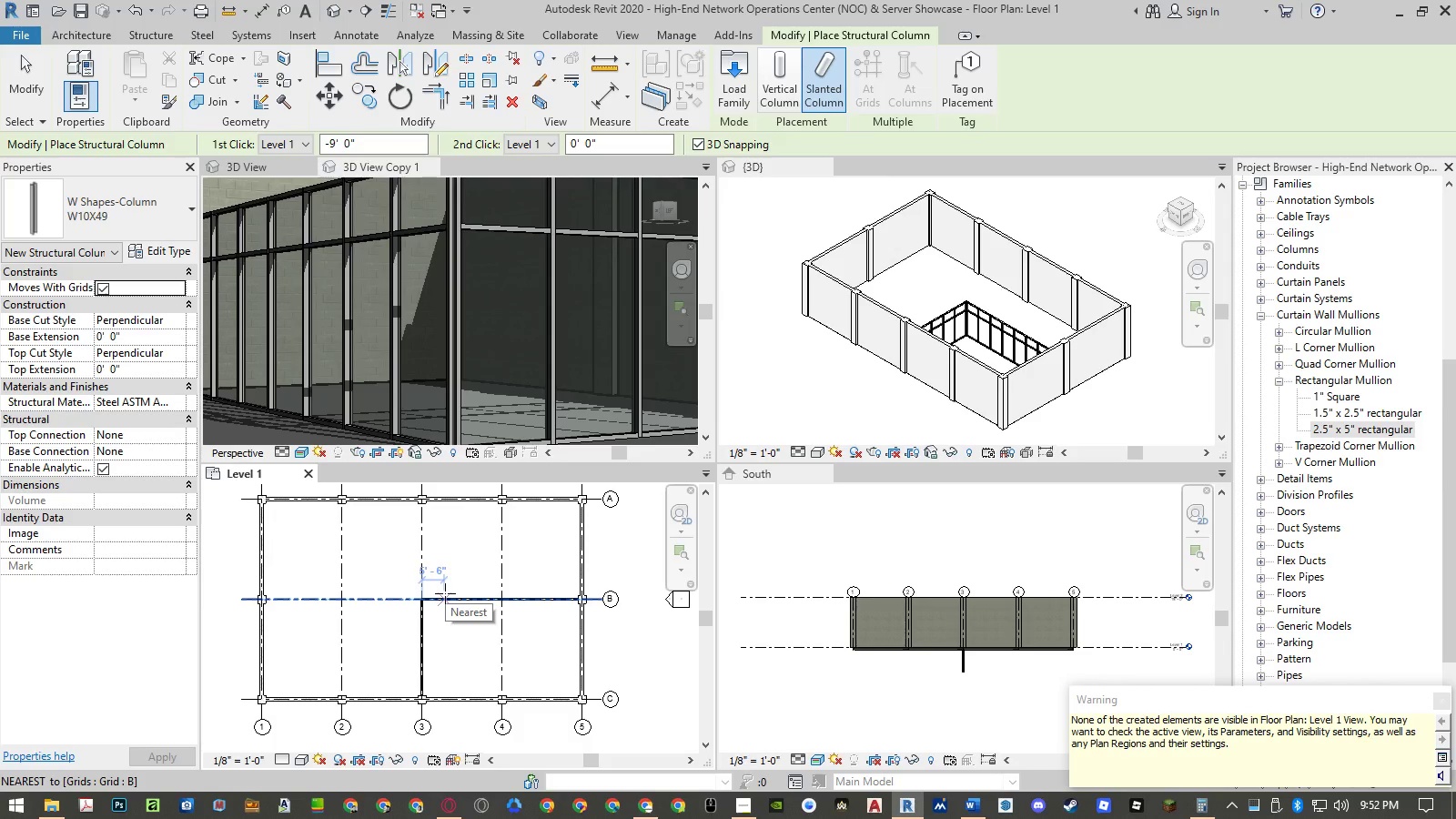 
scroll: coordinate [421, 585], scroll_direction: up, amount: 4.0
 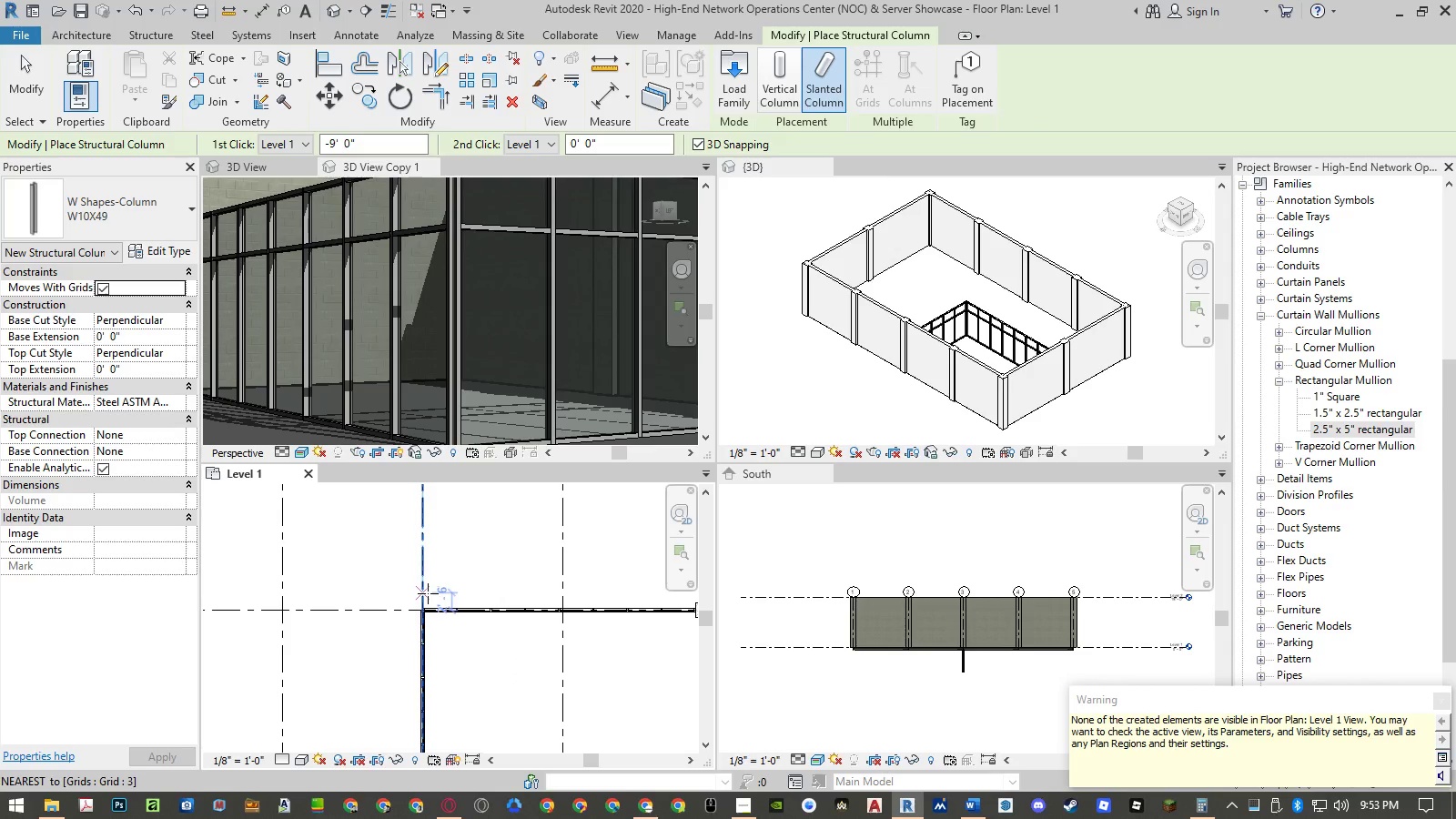 
left_click([426, 593])
 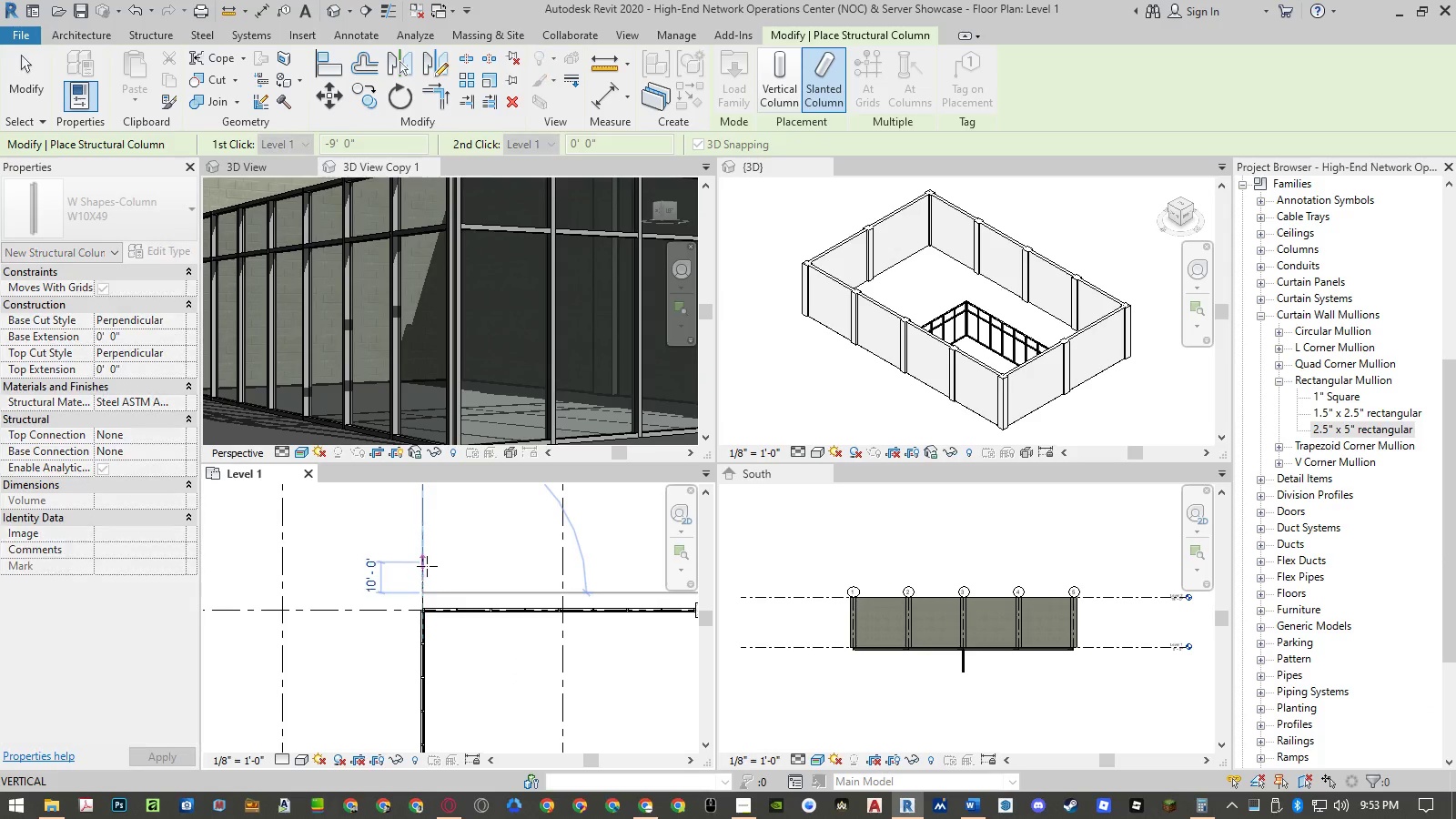 
left_click([427, 566])
 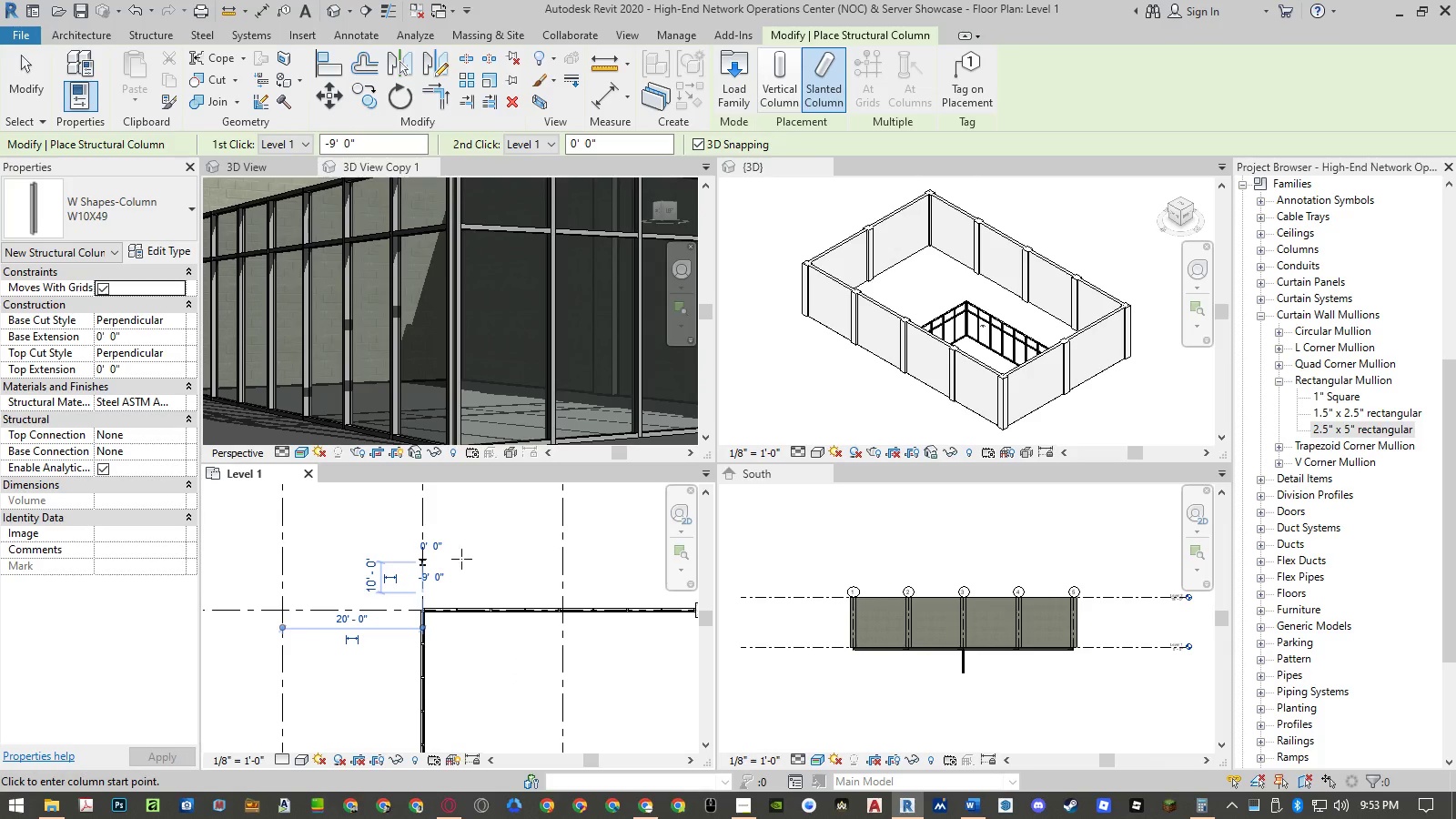 
scroll: coordinate [373, 551], scroll_direction: up, amount: 12.0
 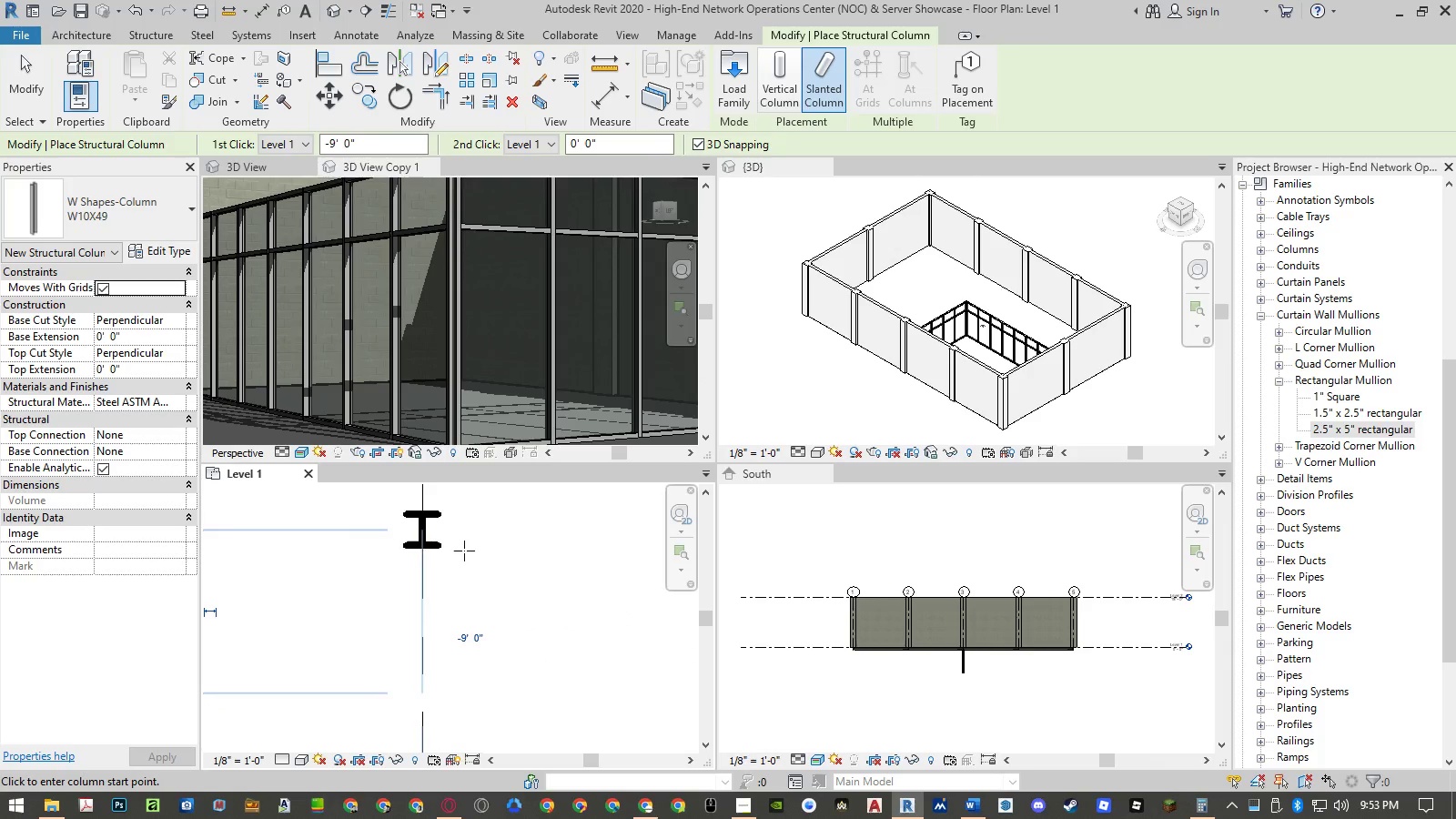 
scroll: coordinate [466, 548], scroll_direction: down, amount: 8.0
 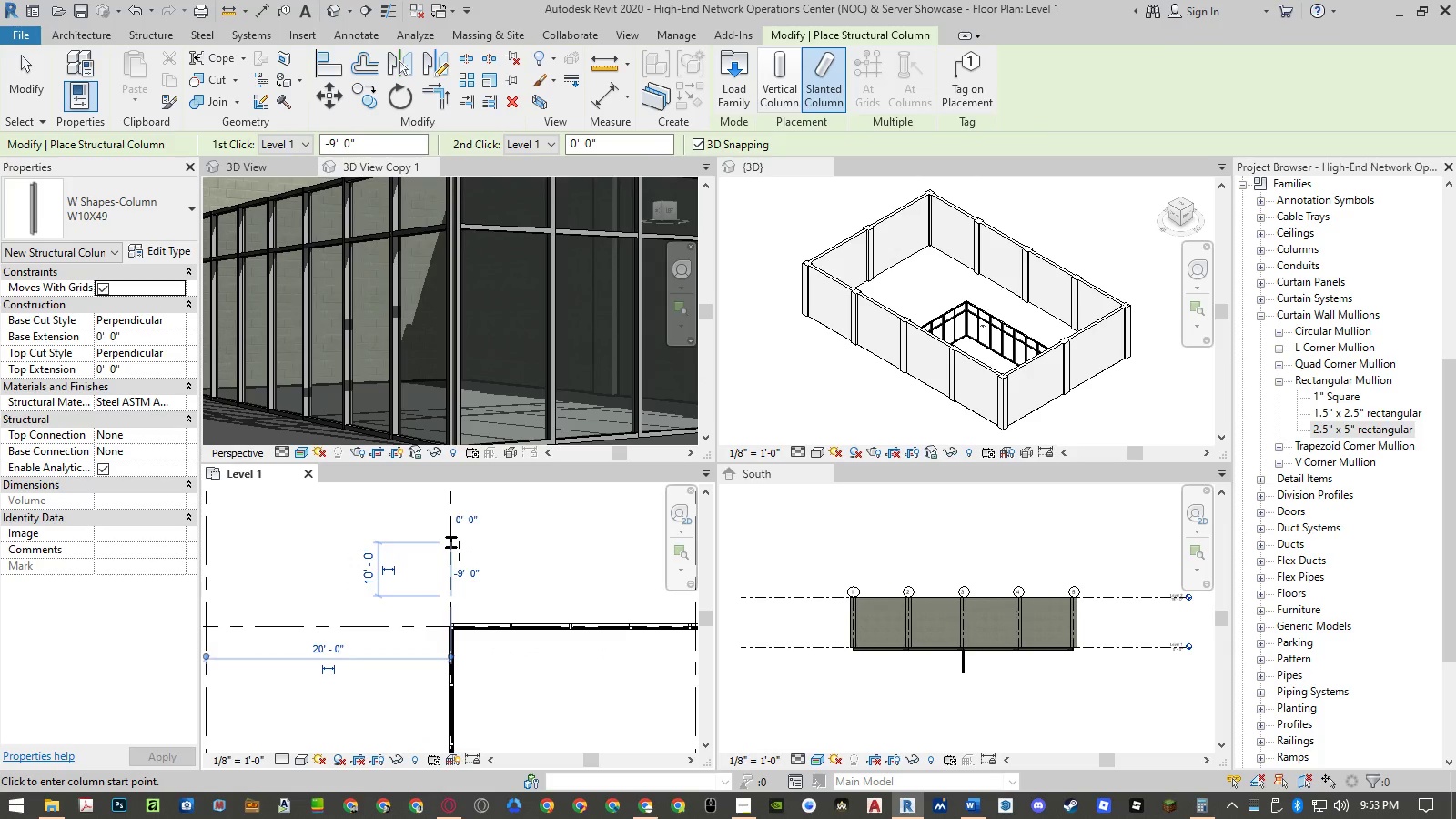 
key(Escape)
 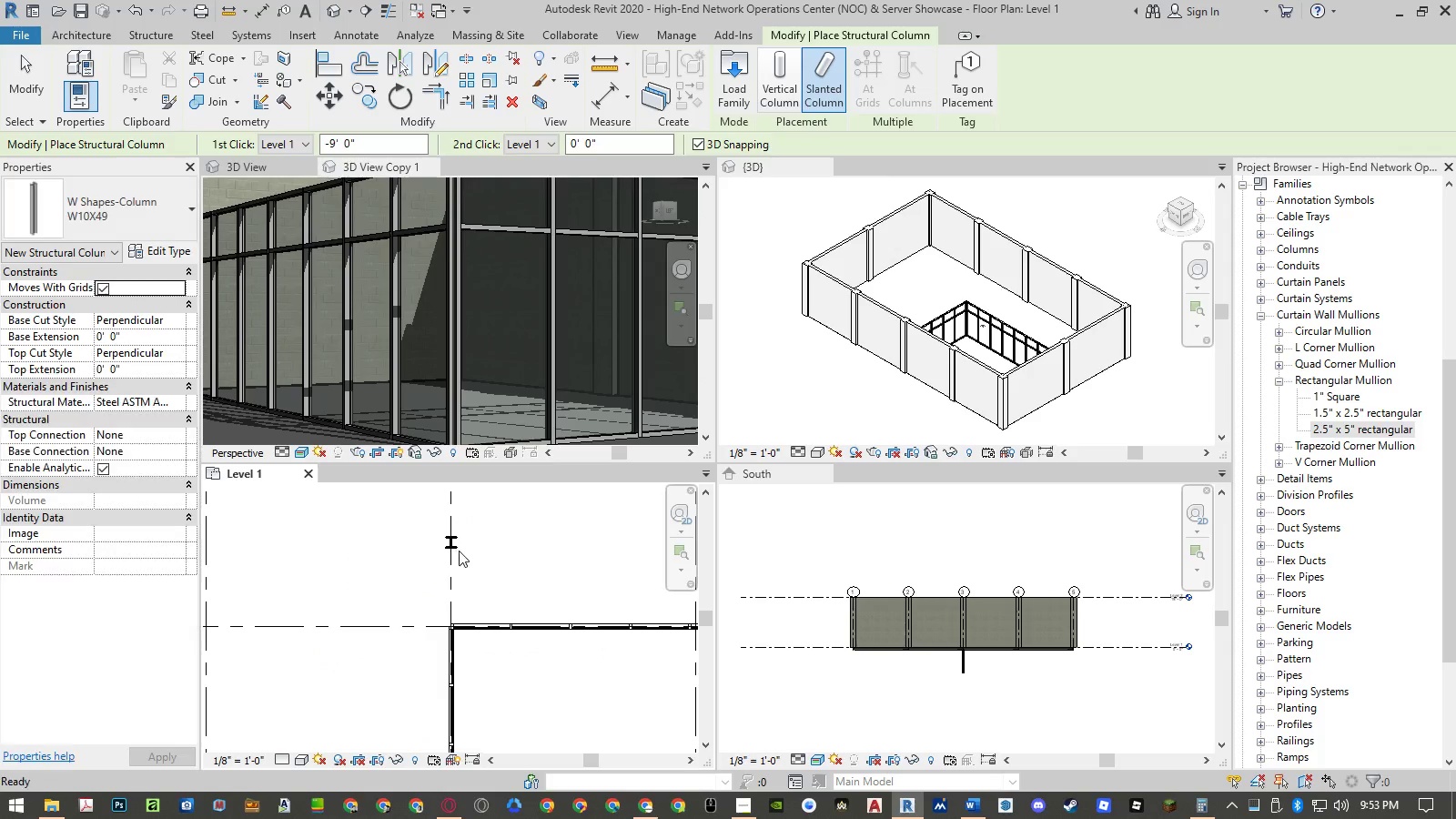 
key(Escape)
 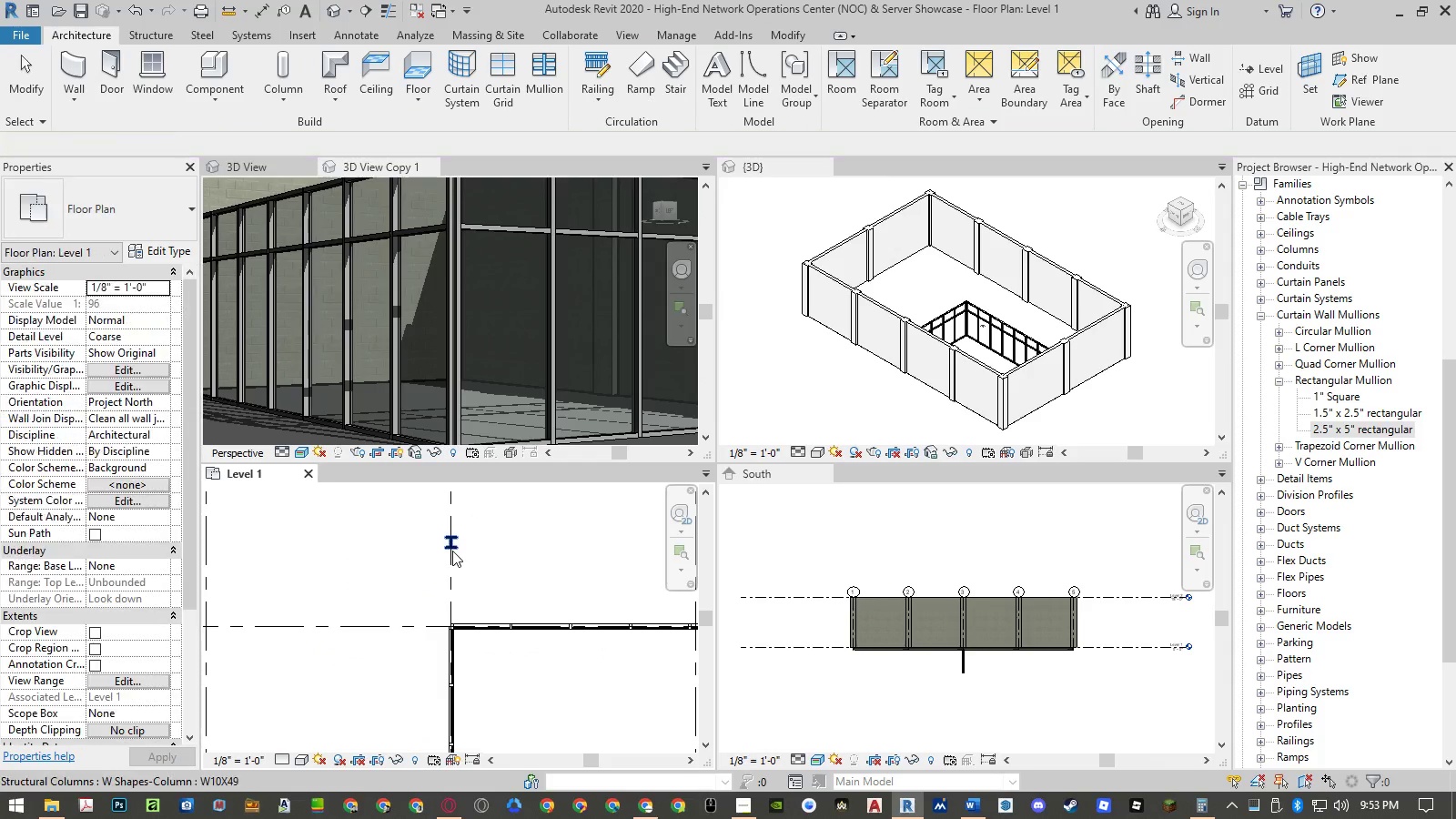 
left_click([452, 551])
 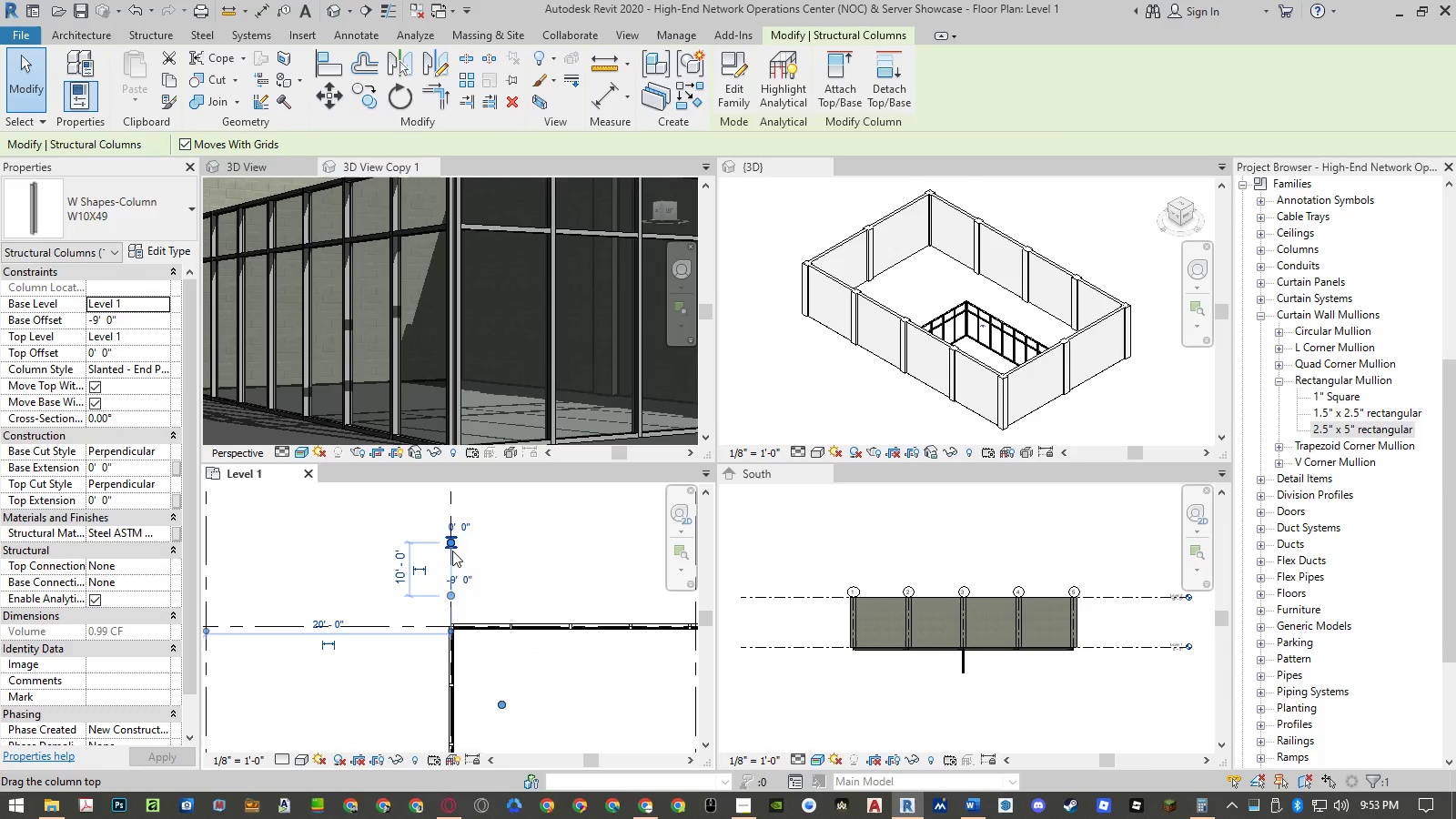 
type(mv)
key(Escape)
key(Escape)
key(Escape)
 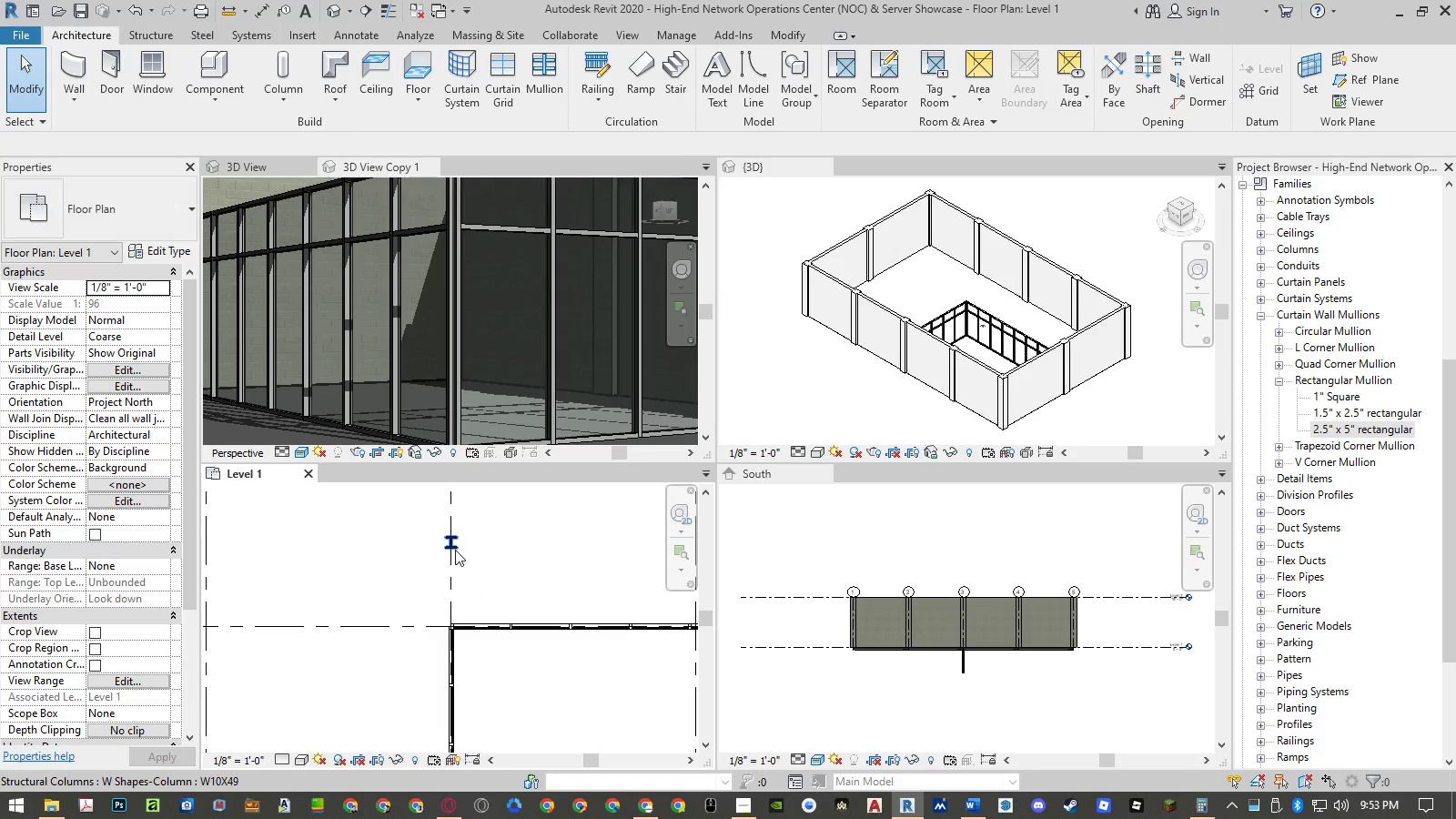 
left_click([455, 550])
 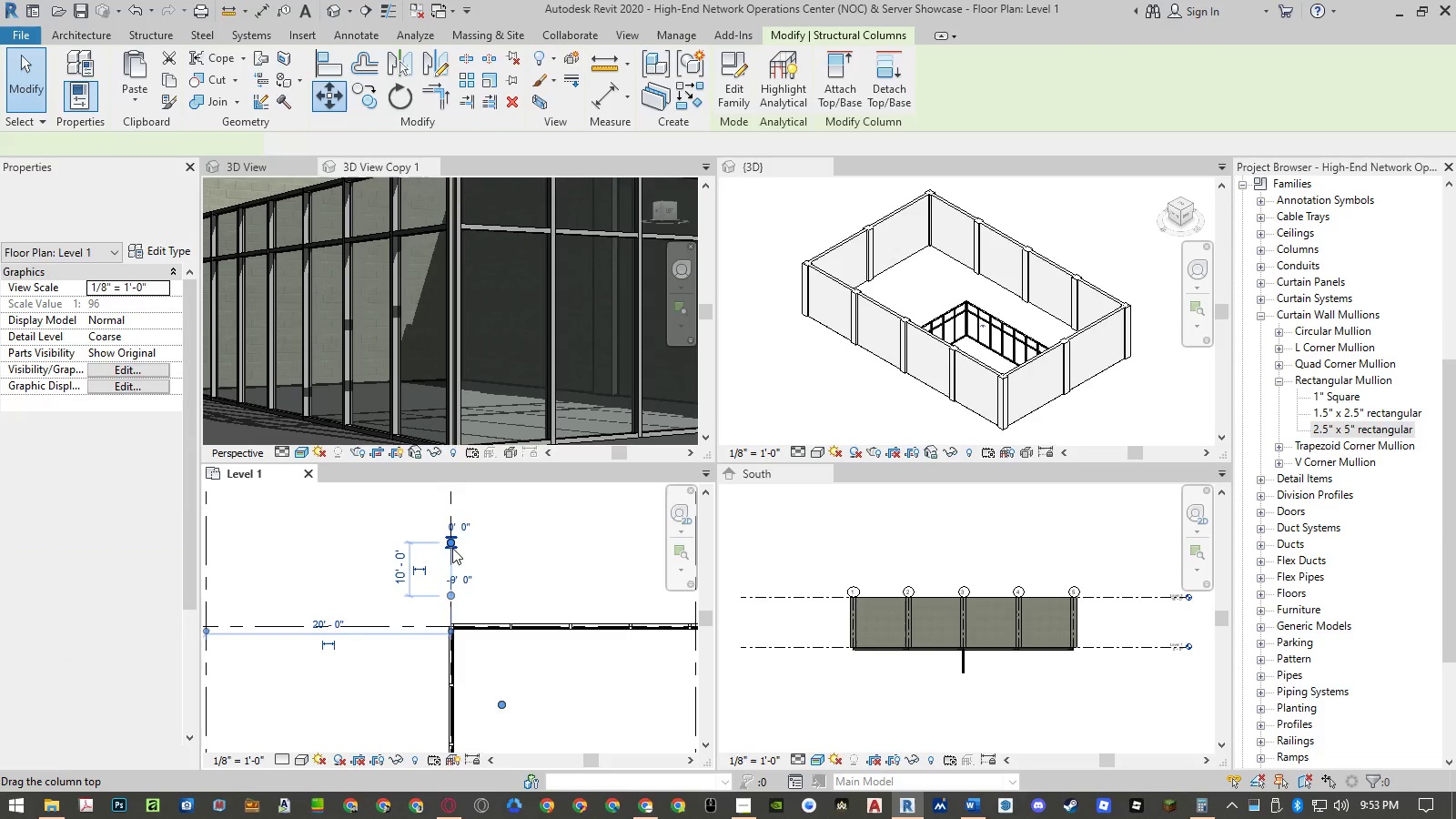 
scroll: coordinate [452, 548], scroll_direction: up, amount: 4.0
 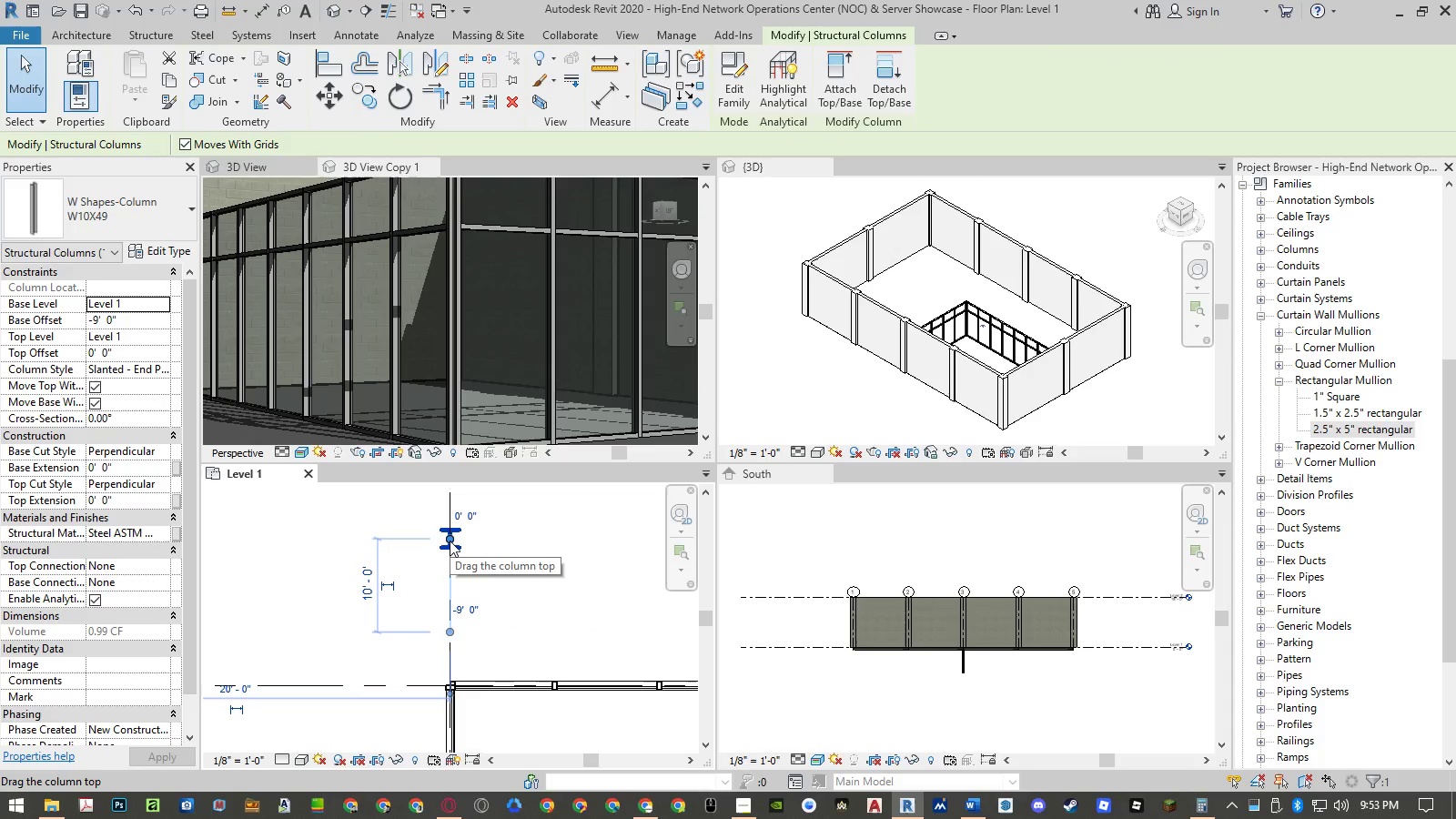 
left_click_drag(start_coordinate=[450, 541], to_coordinate=[455, 688])
 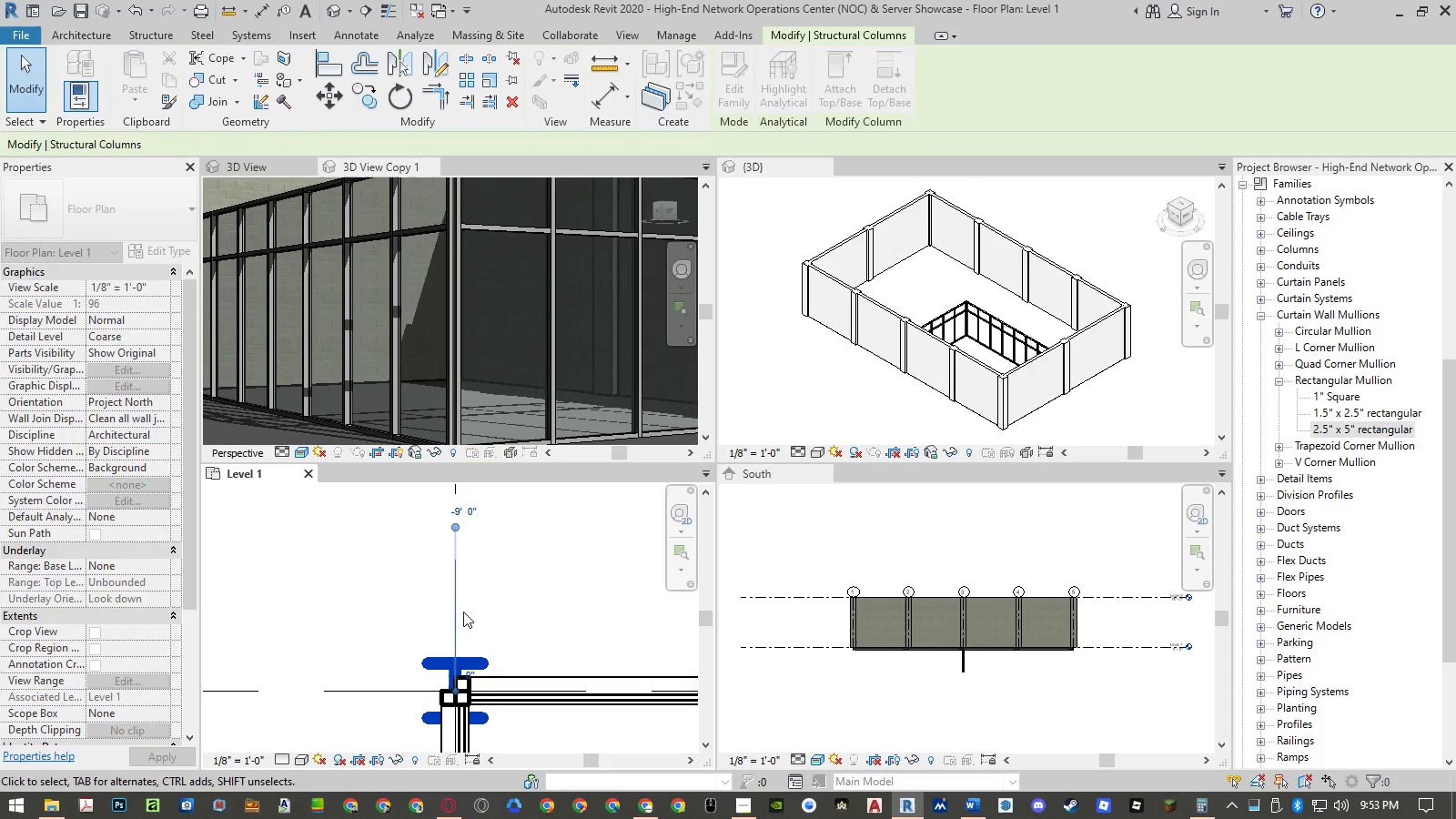 
scroll: coordinate [449, 685], scroll_direction: up, amount: 8.0
 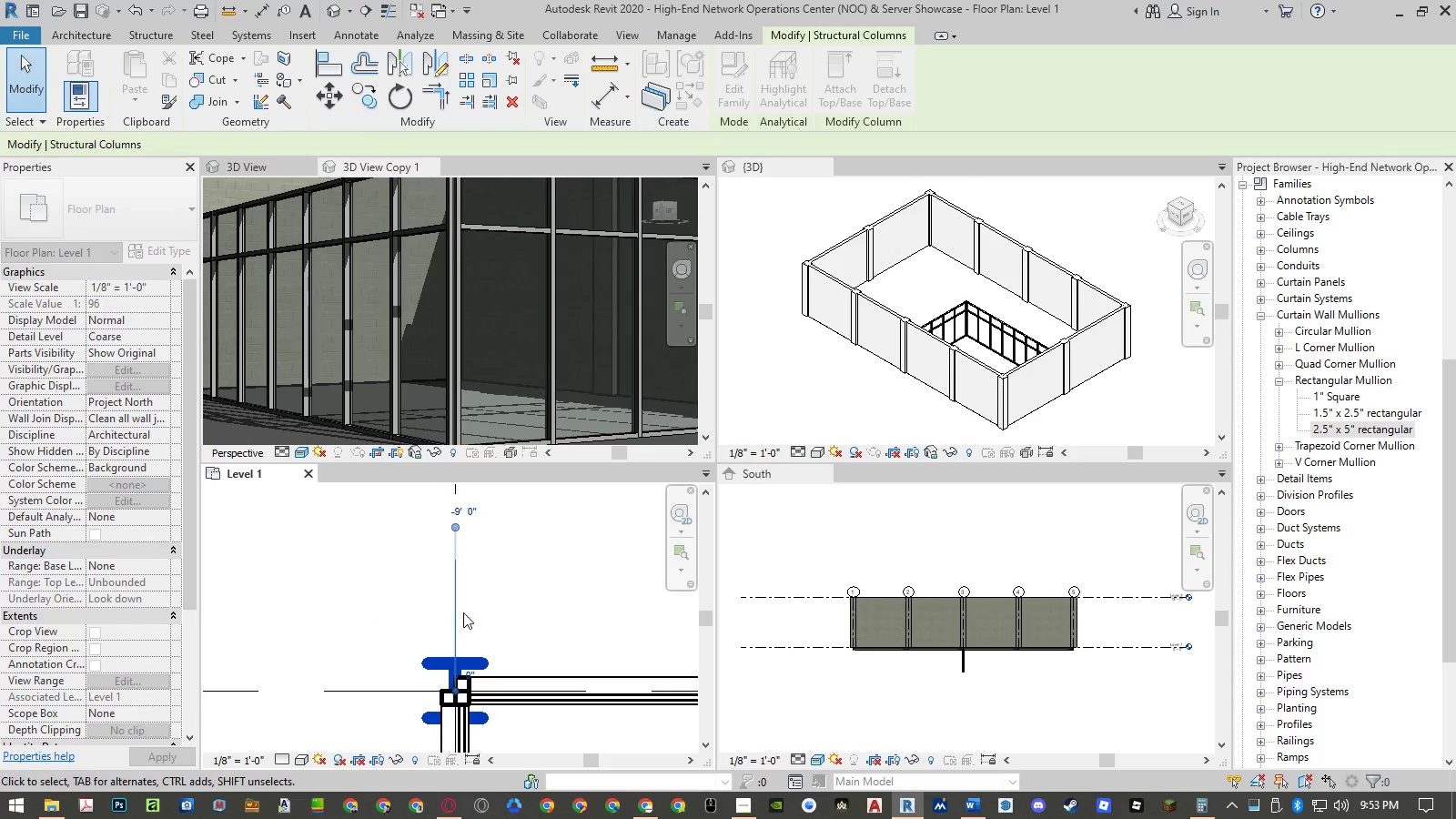 
key(Escape)
 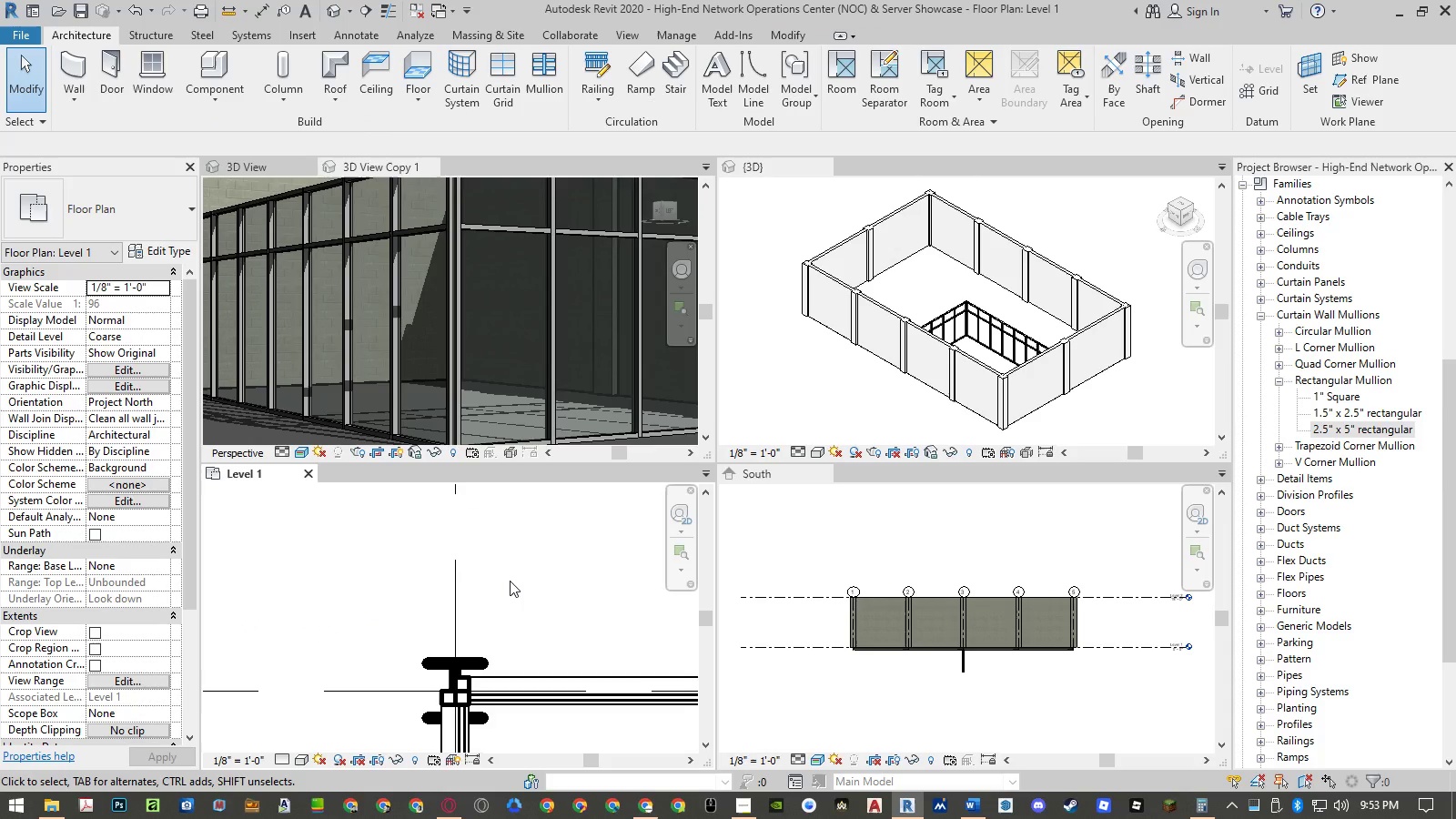 
scroll: coordinate [510, 581], scroll_direction: down, amount: 3.0
 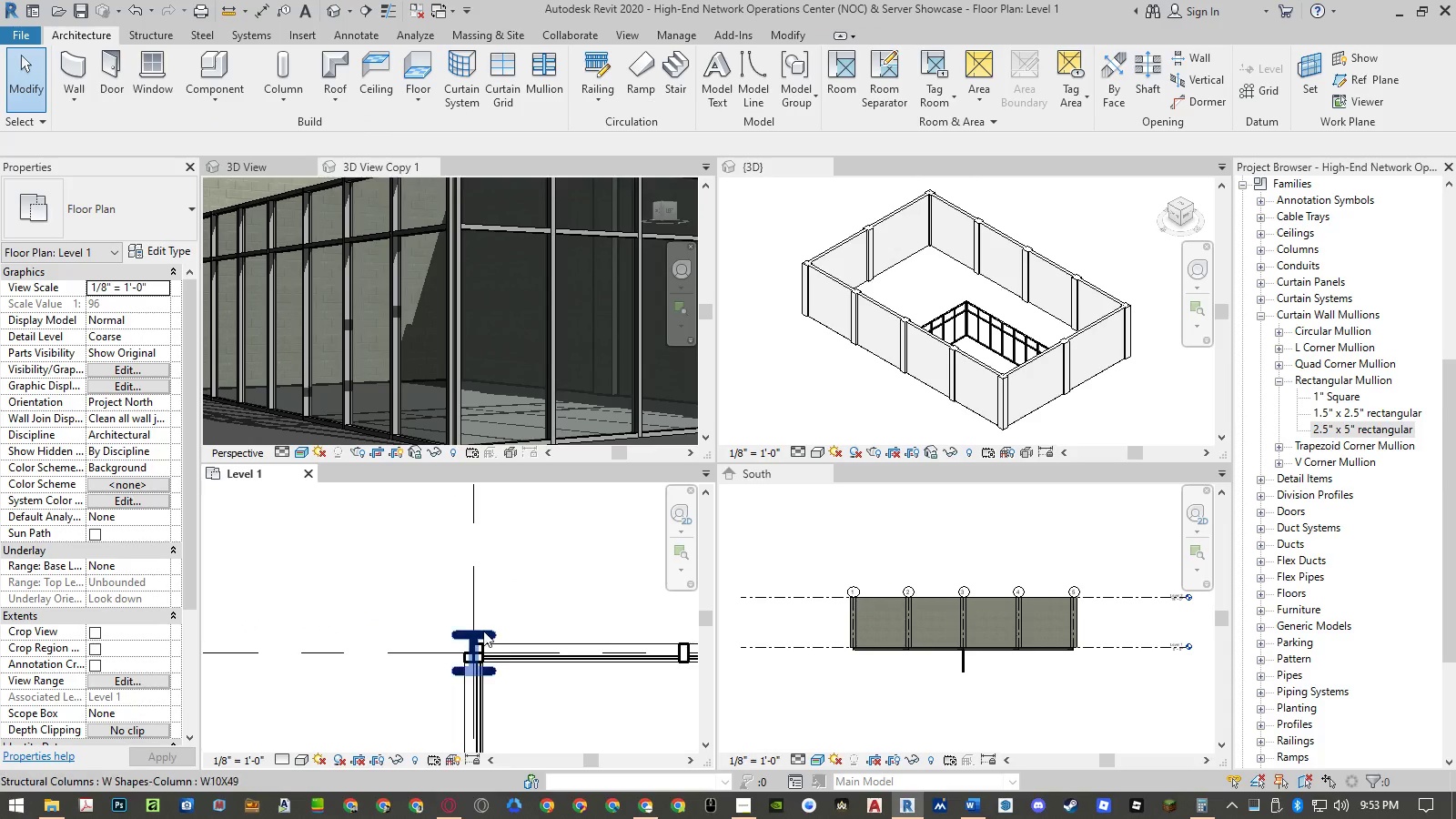 
left_click([483, 631])
 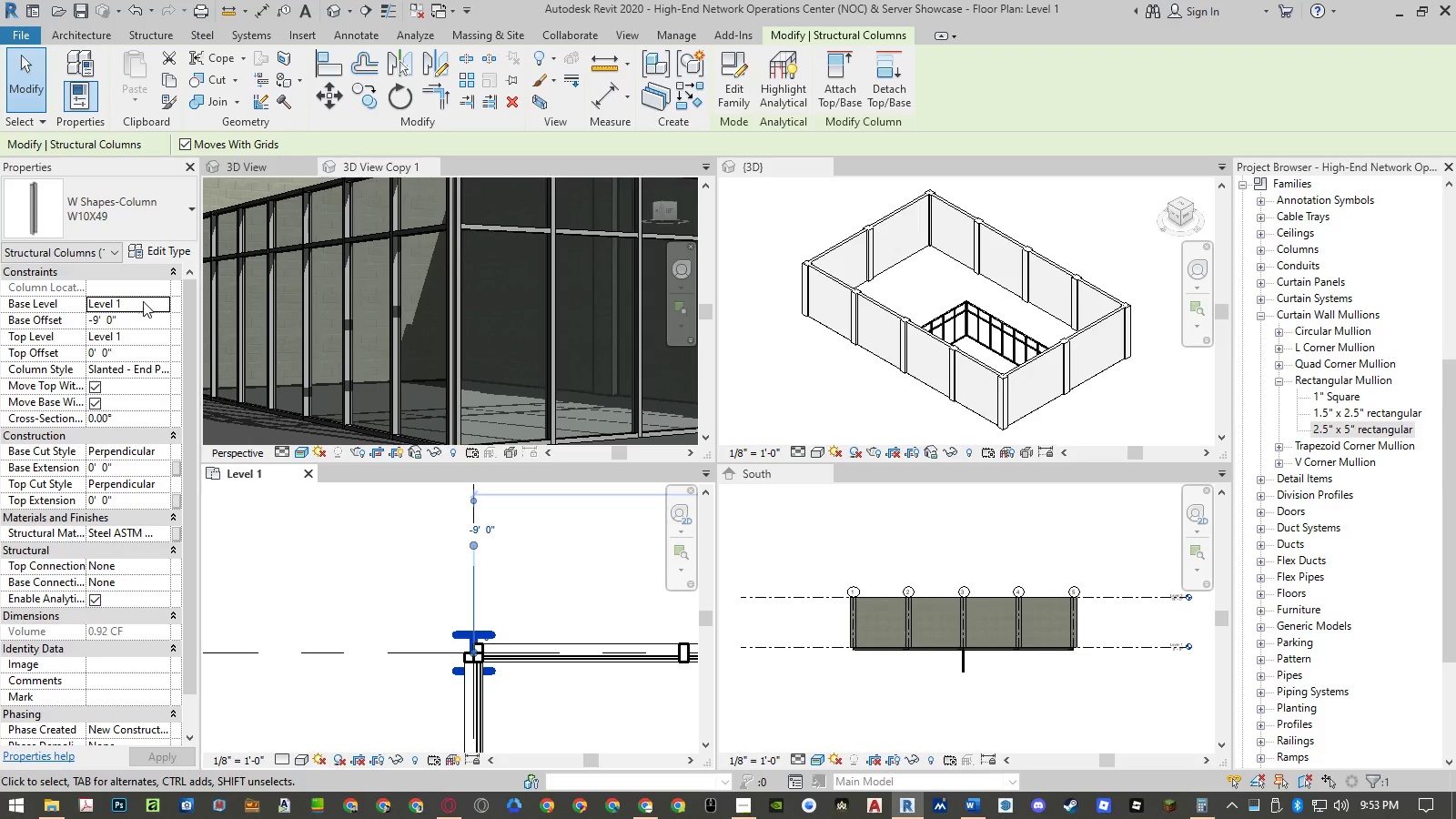 
left_click([139, 318])
 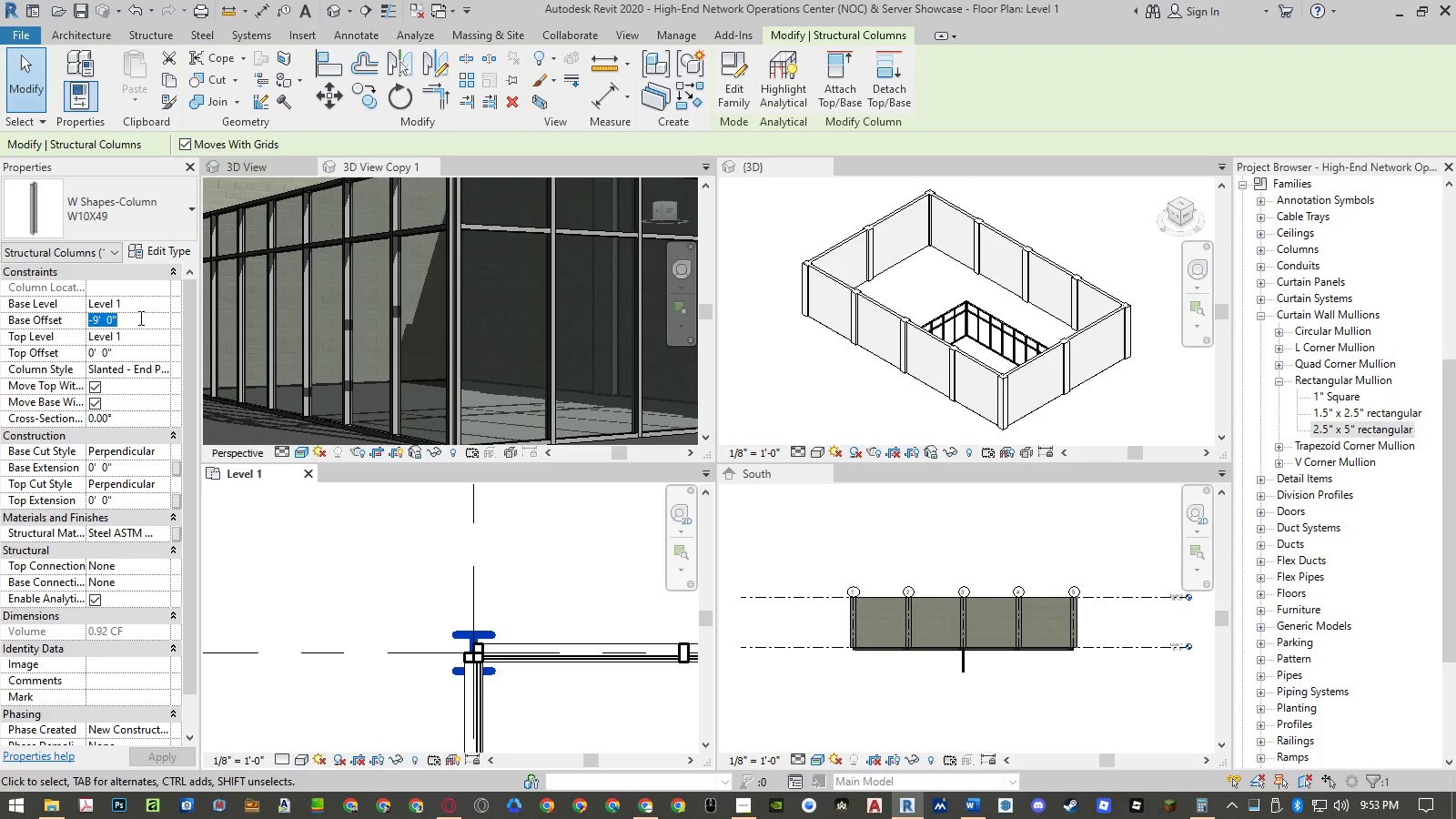 
key(Numpad0)
 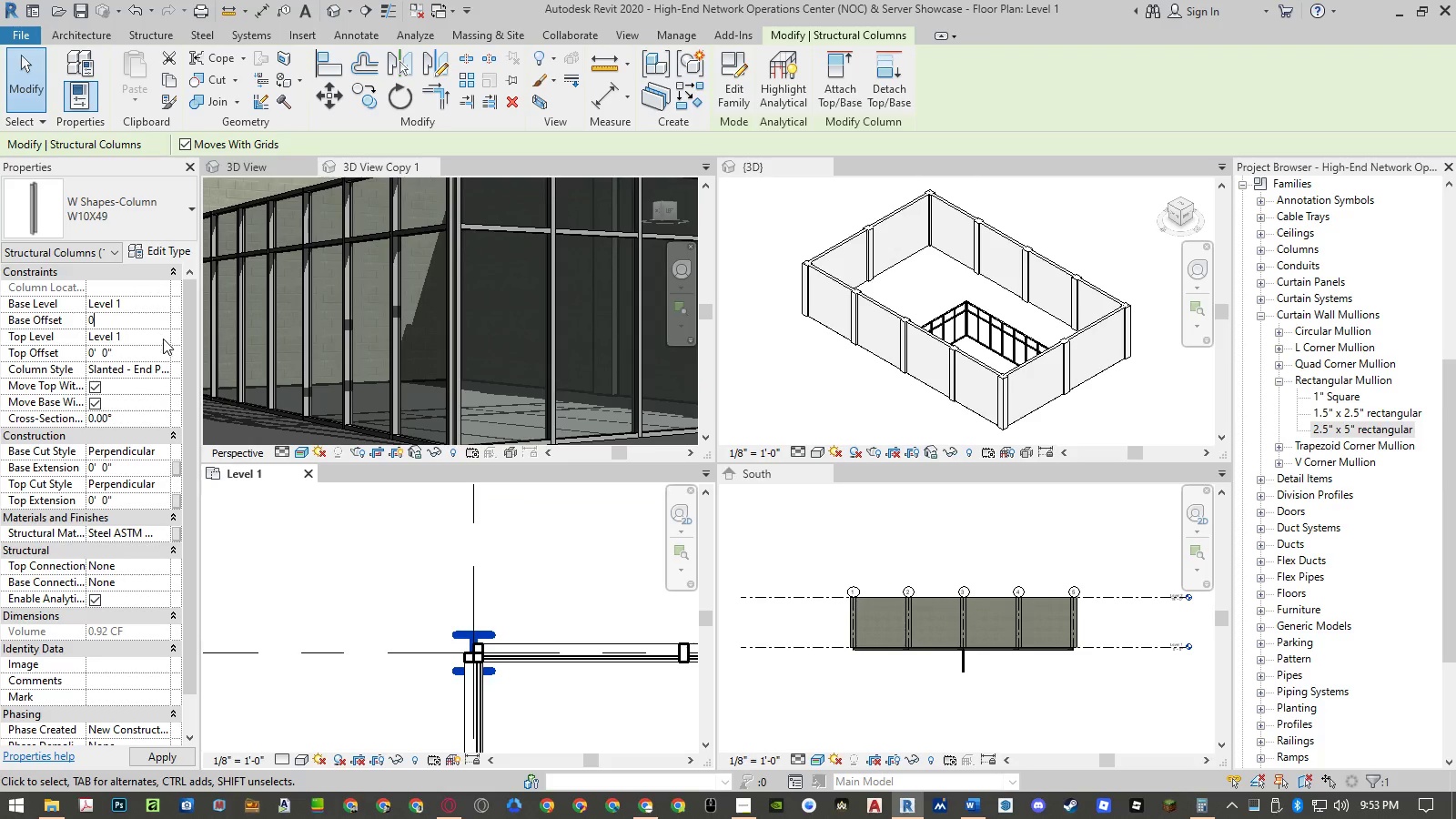 
left_click([164, 342])
 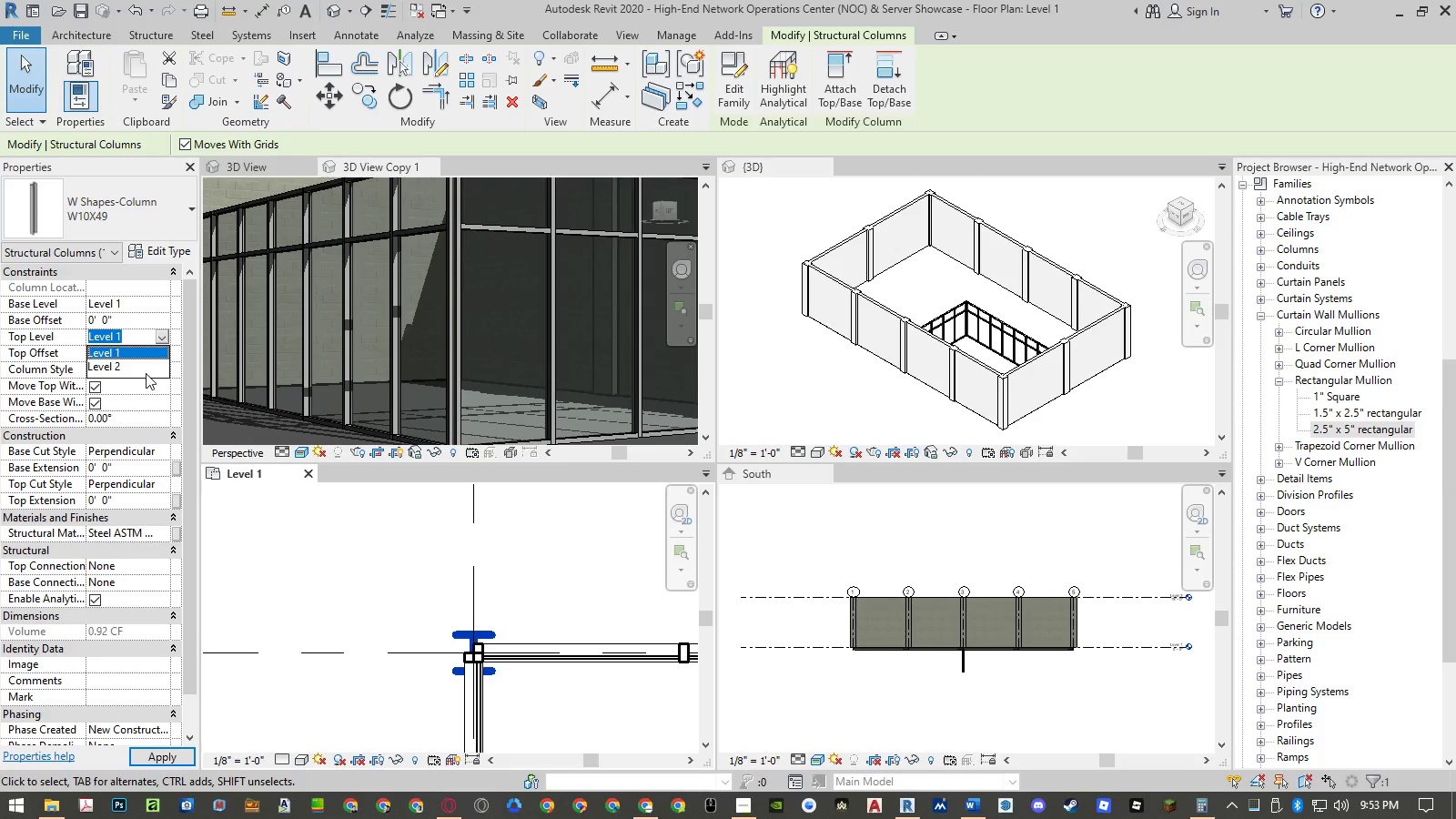 
left_click([145, 367])
 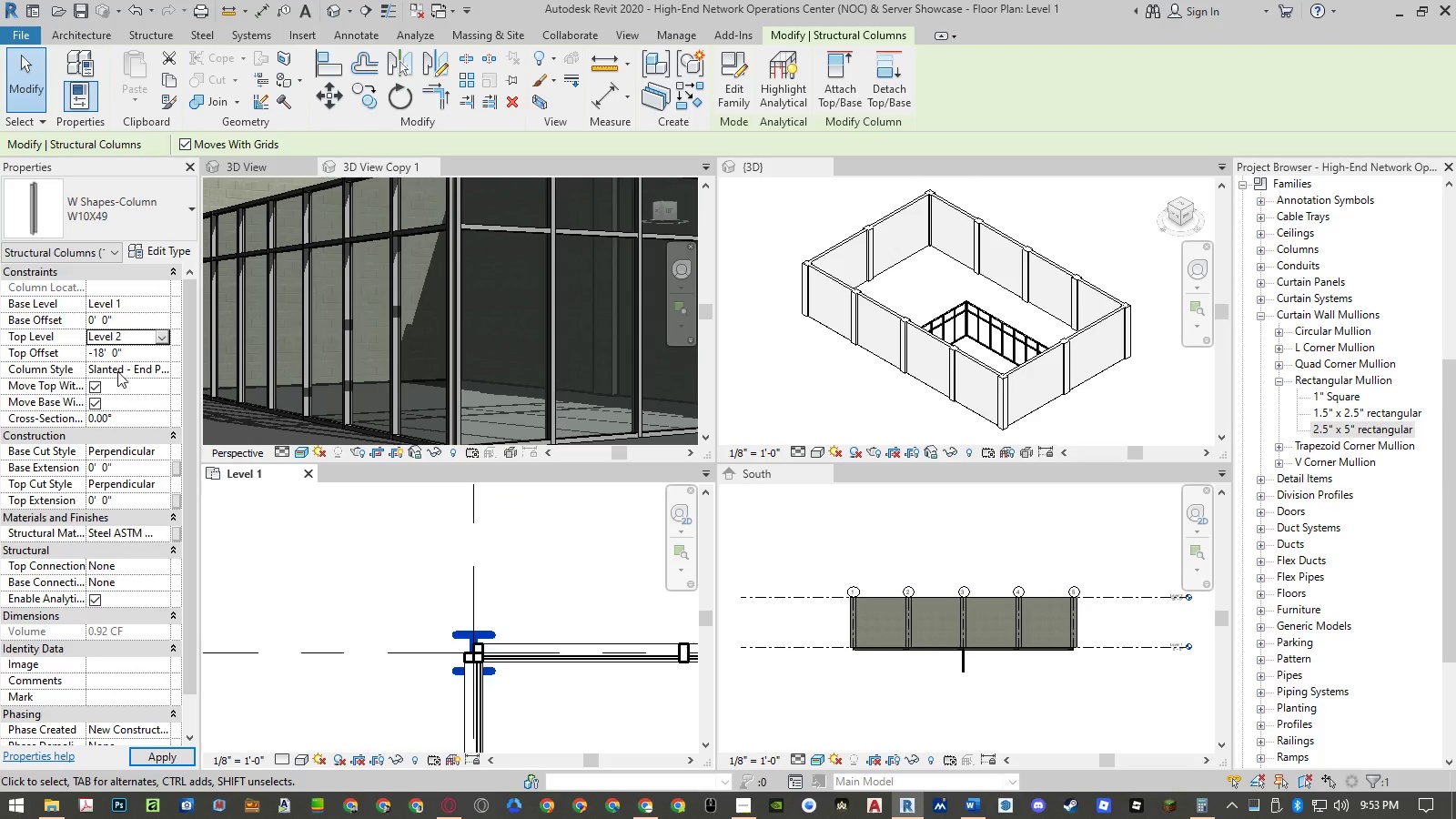 
left_click([134, 353])
 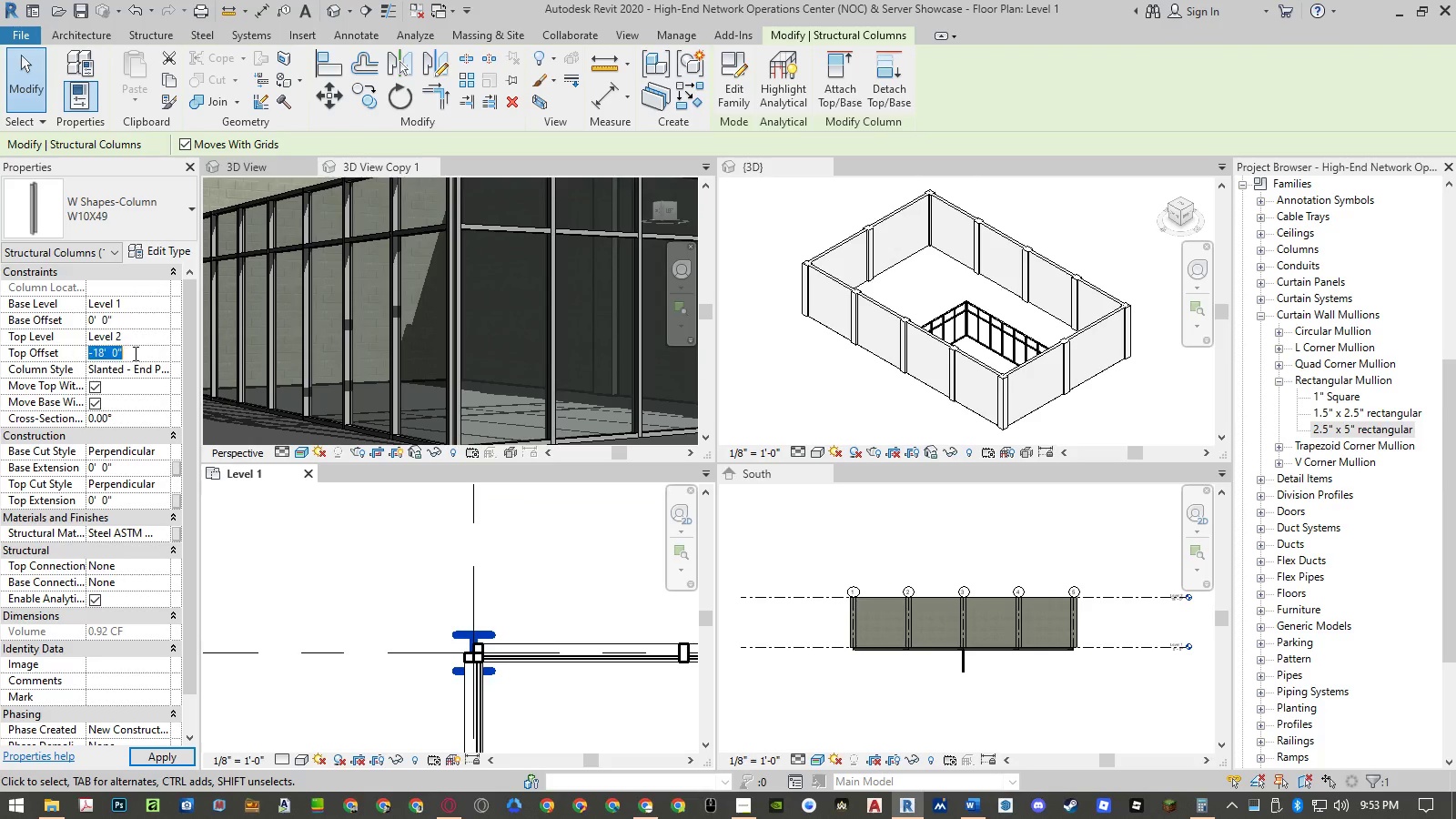 
key(Numpad0)
 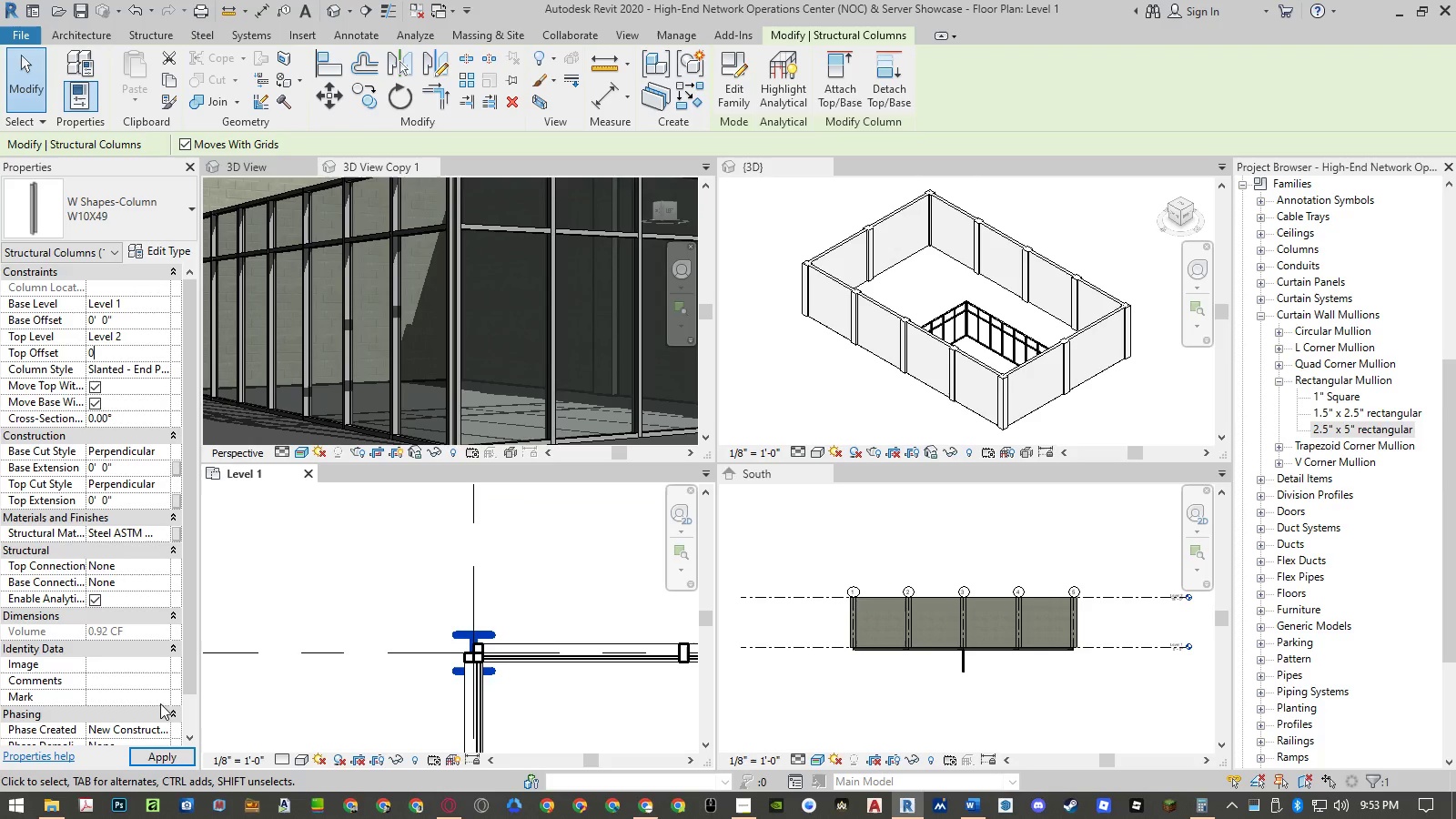 
left_click([157, 752])
 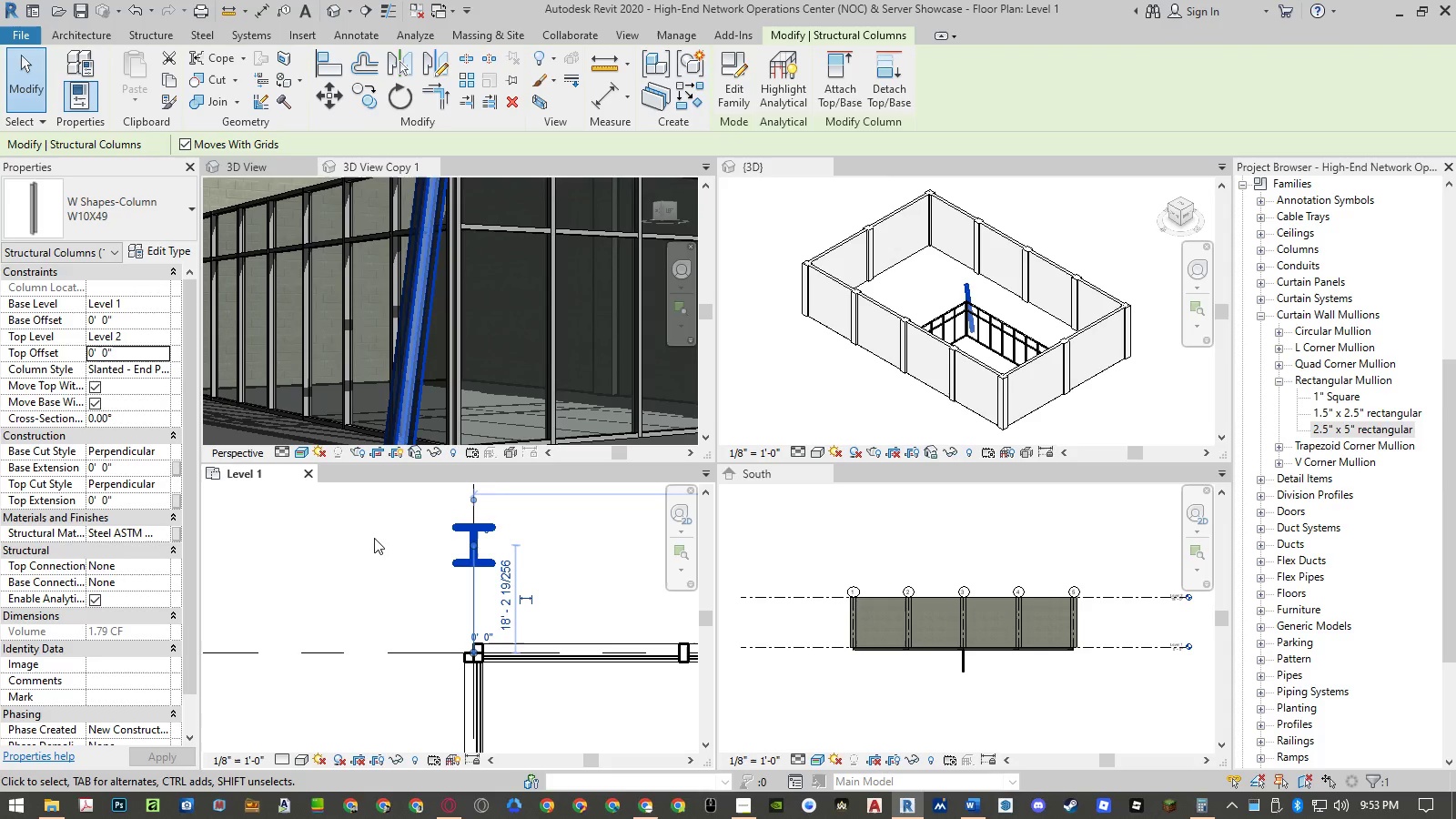 
scroll: coordinate [424, 367], scroll_direction: down, amount: 6.0
 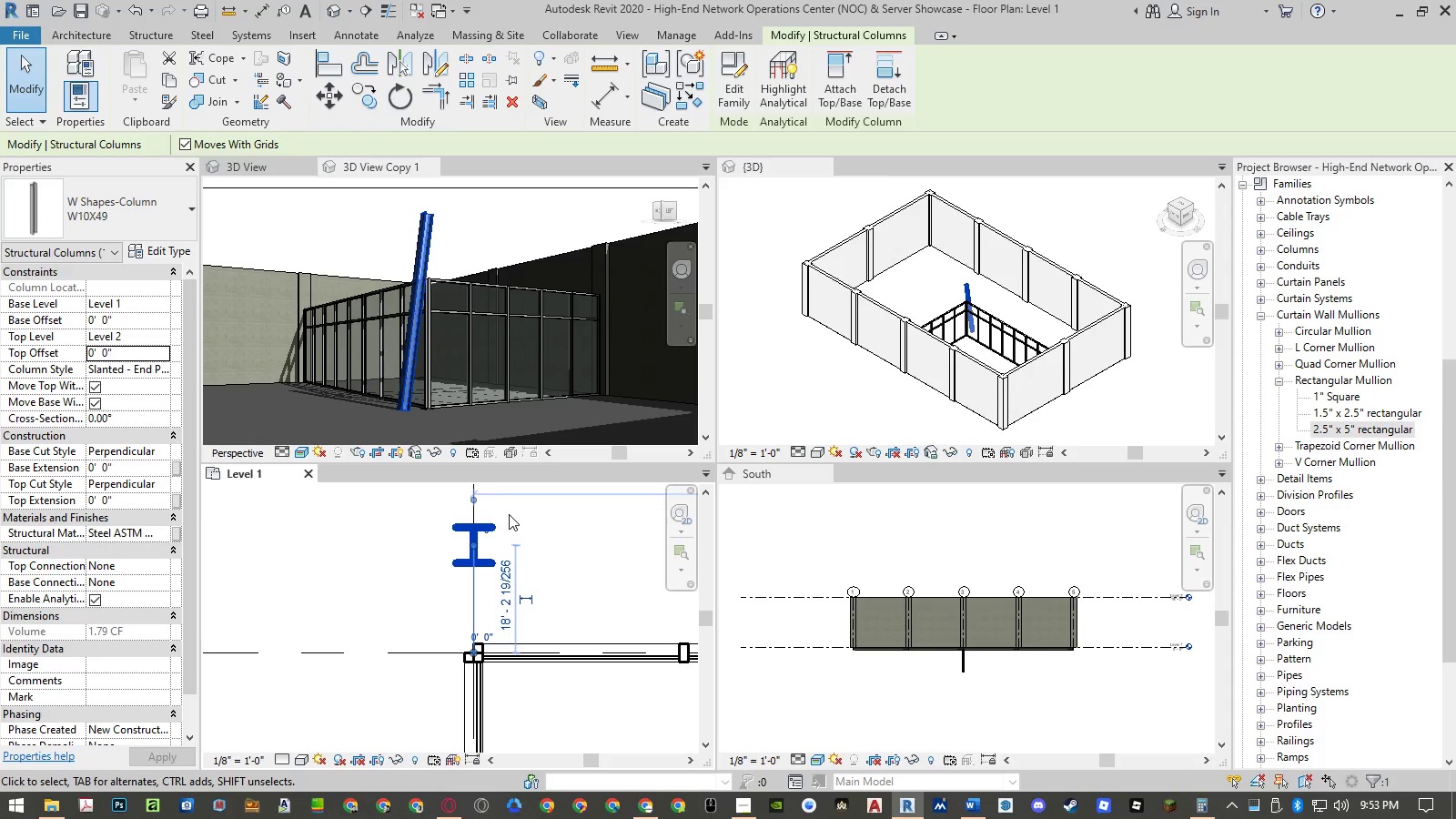 
double_click([491, 527])
 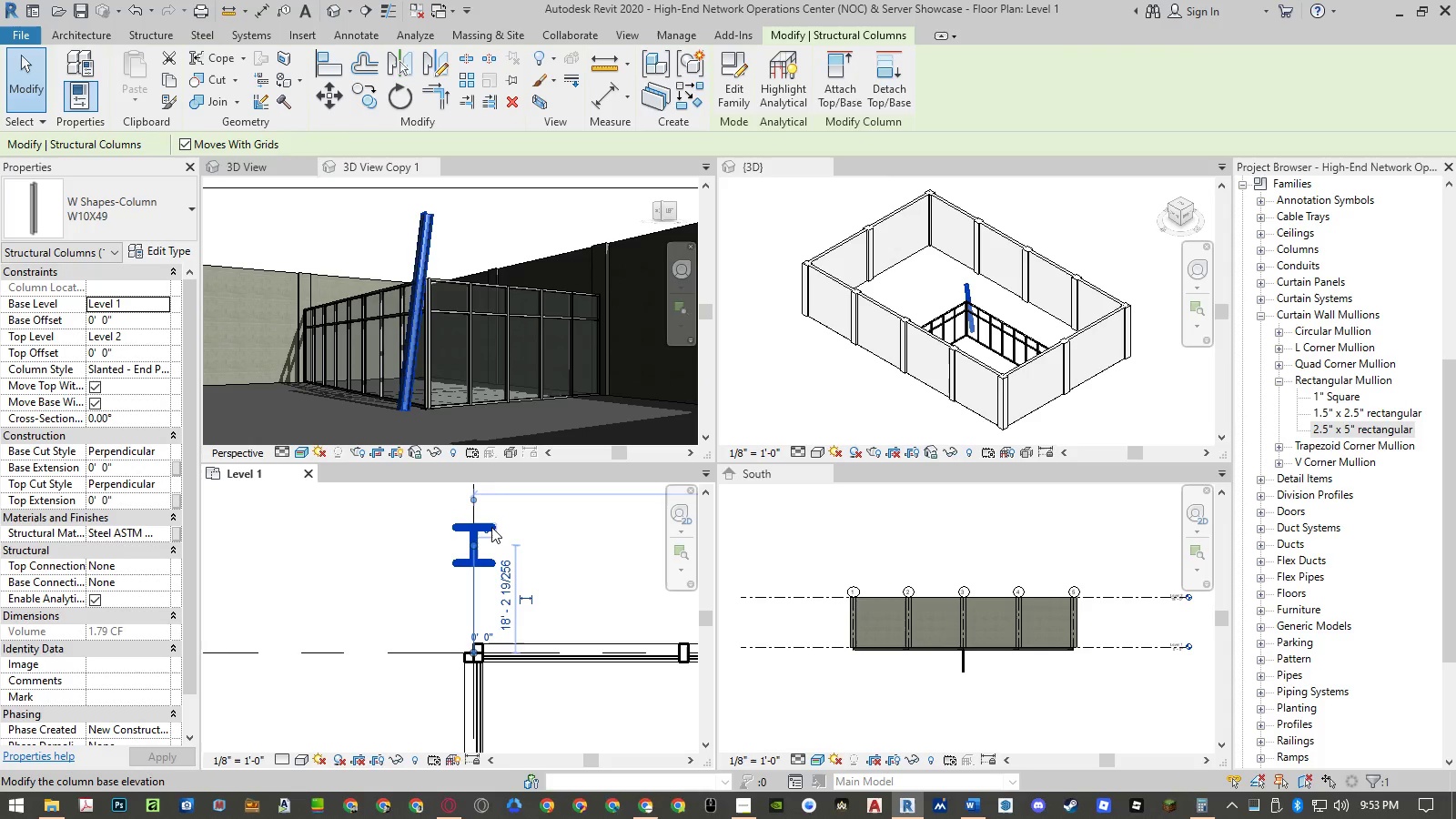 
key(Delete)
 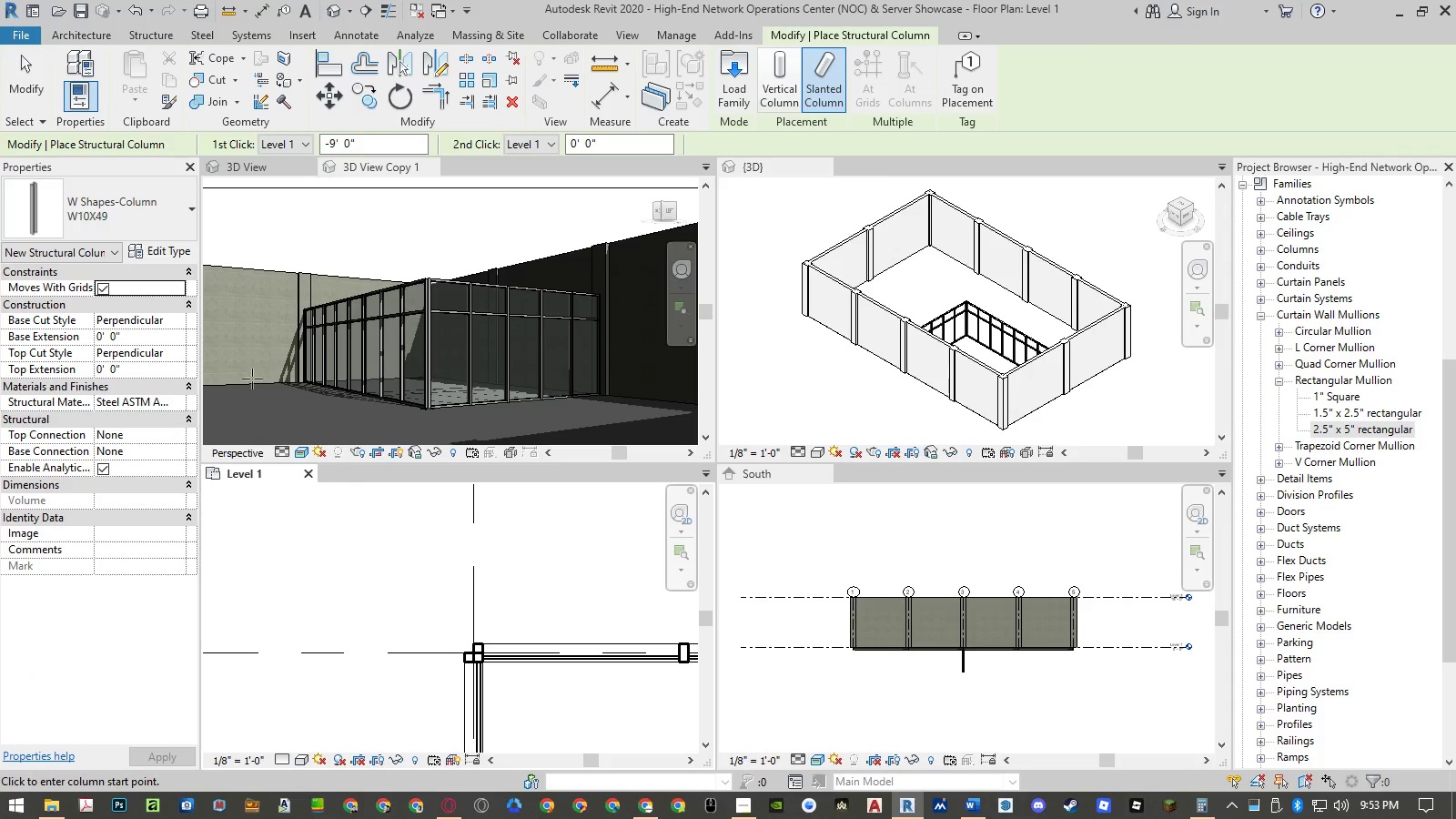 
wait(5.66)
 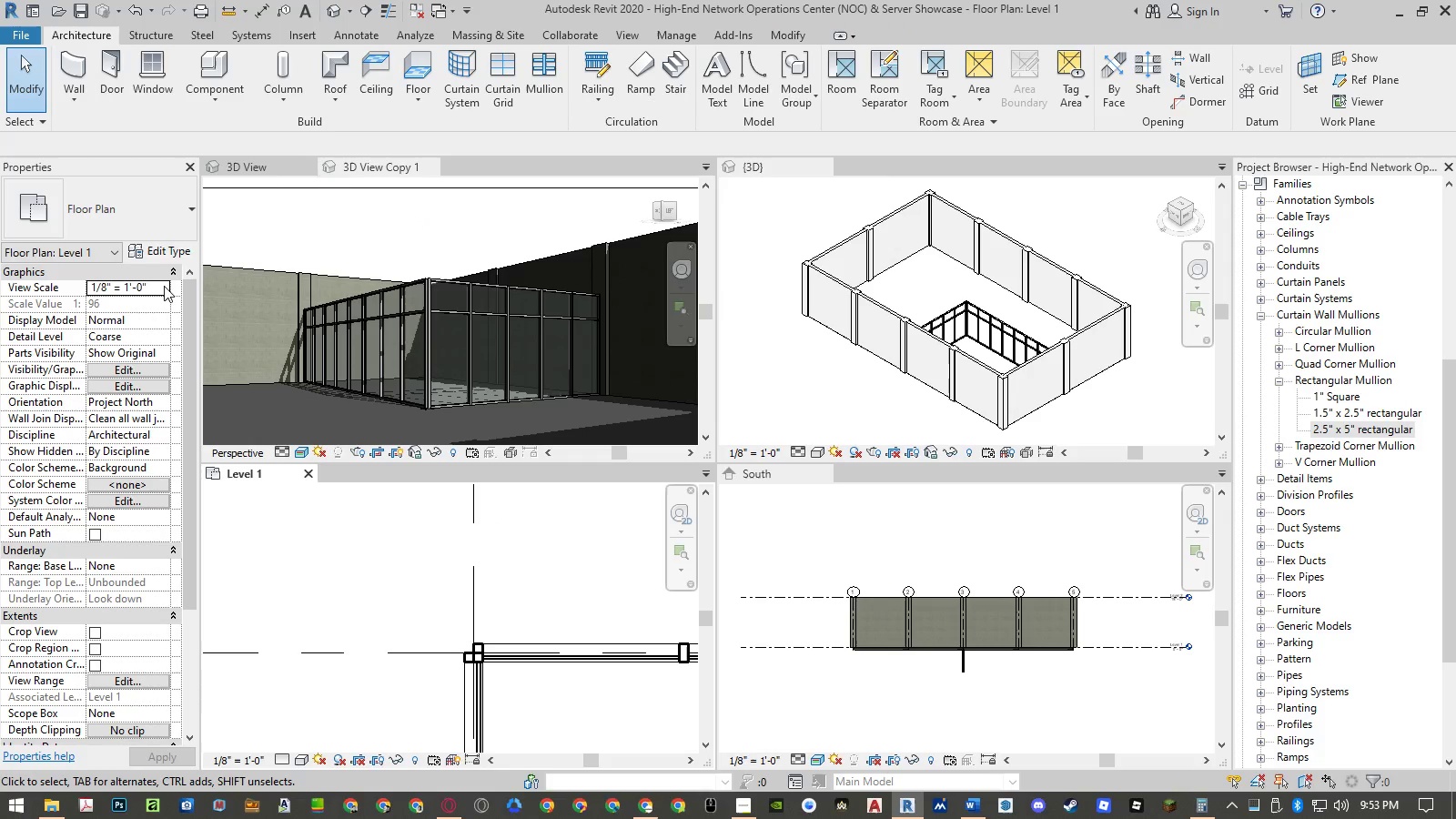 
scroll: coordinate [477, 647], scroll_direction: up, amount: 7.0
 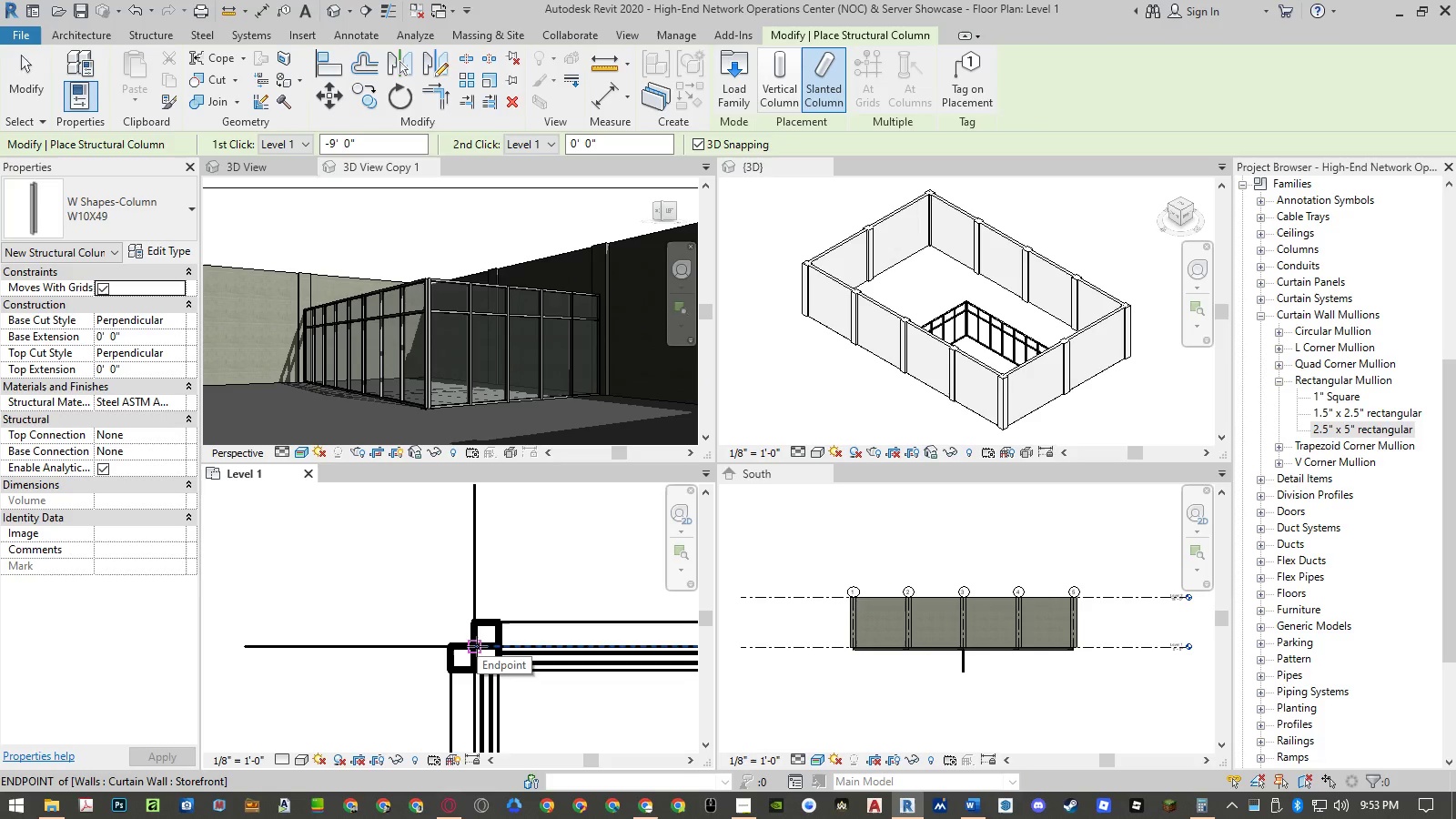 
left_click([477, 646])
 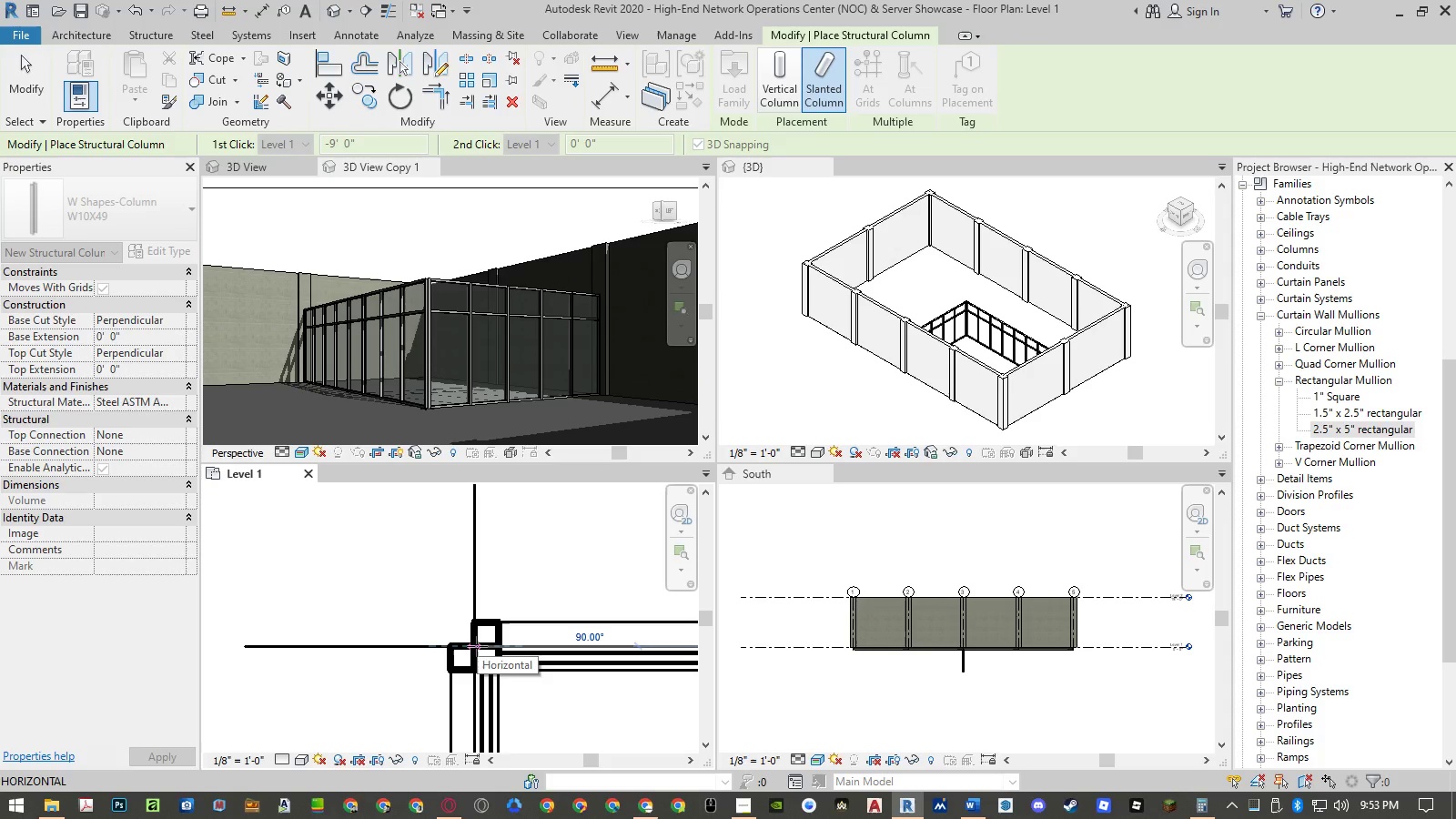 
wait(7.11)
 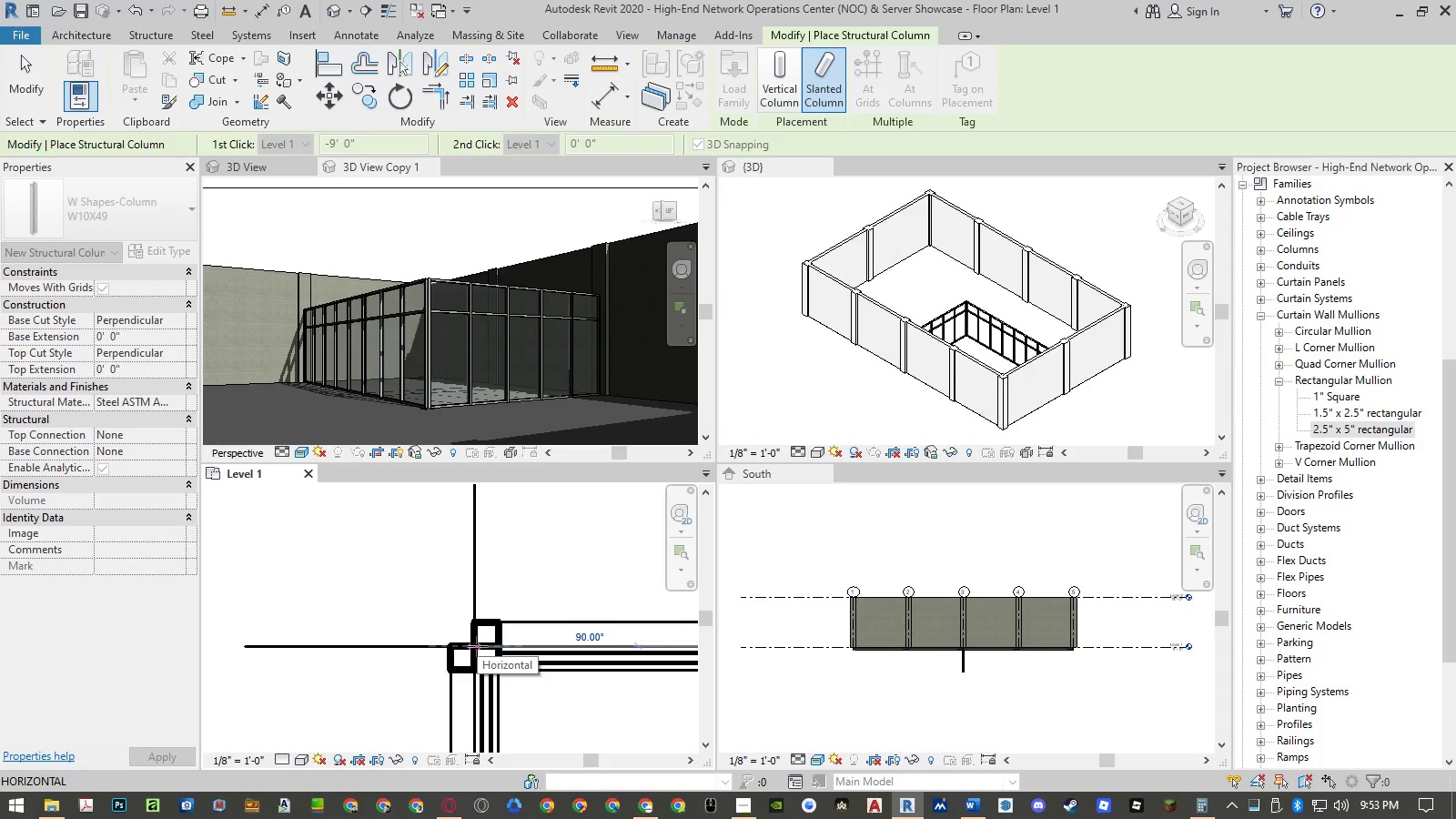 
left_click([475, 644])
 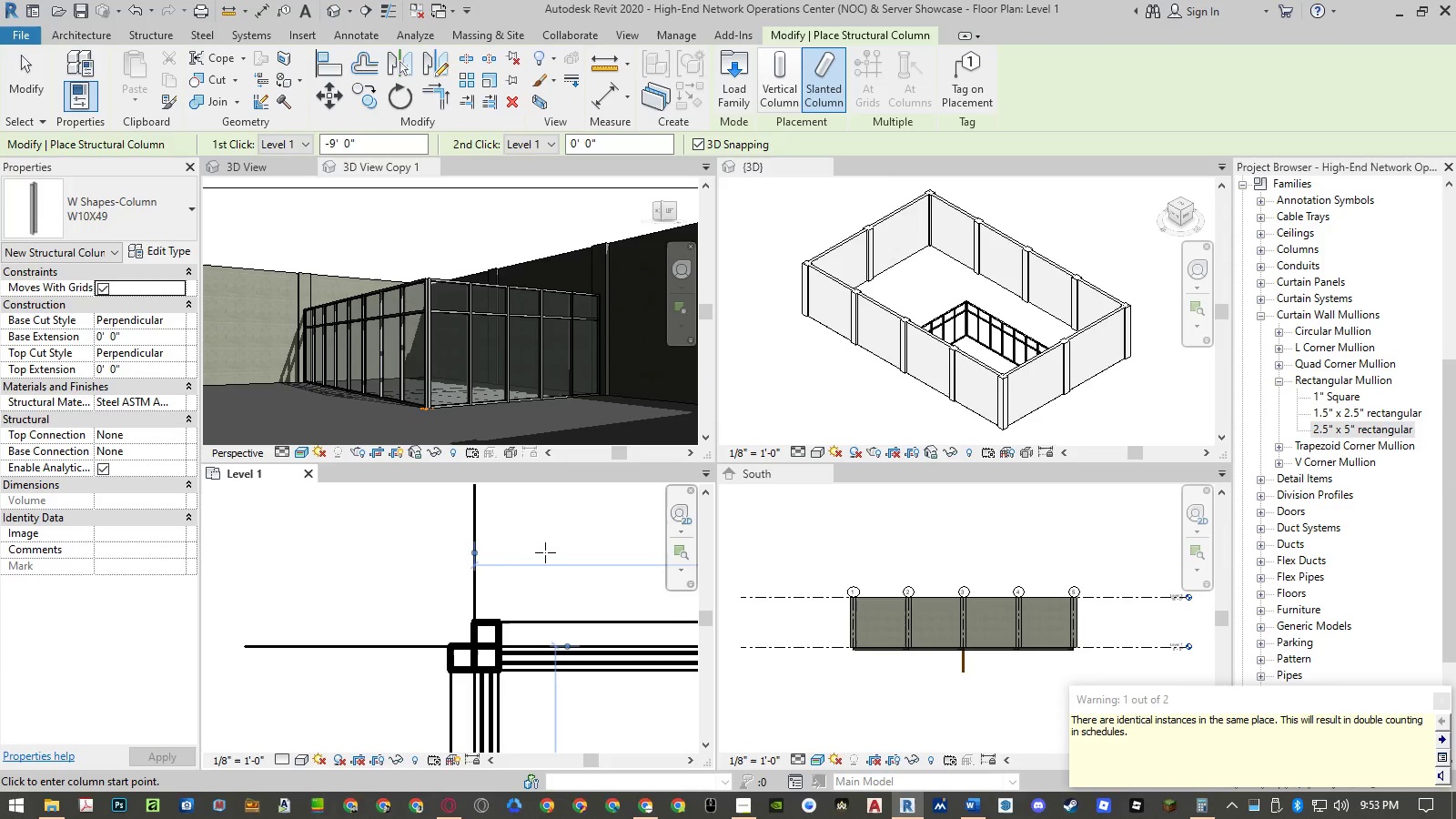 
key(Escape)
 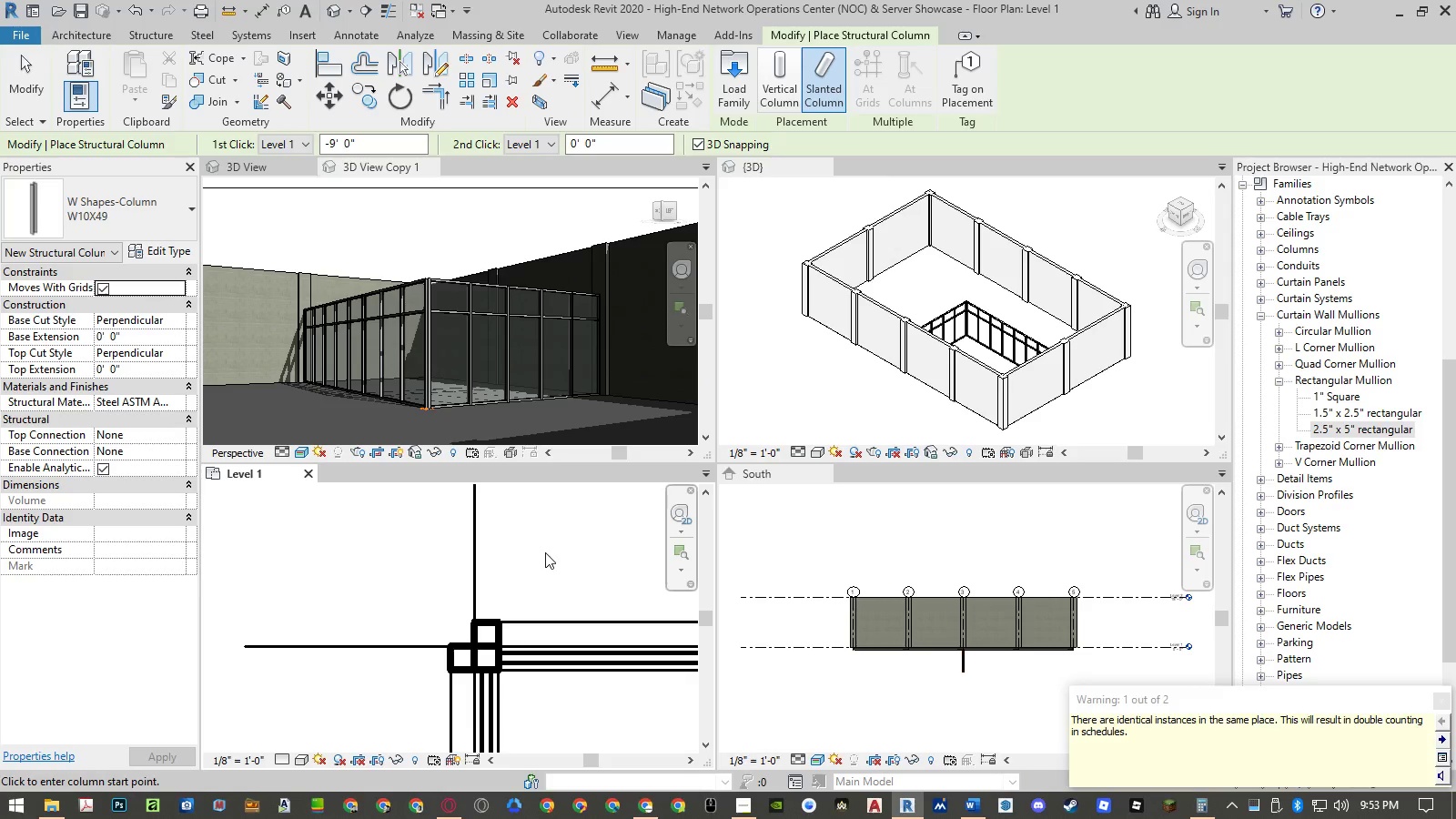 
key(Escape)
 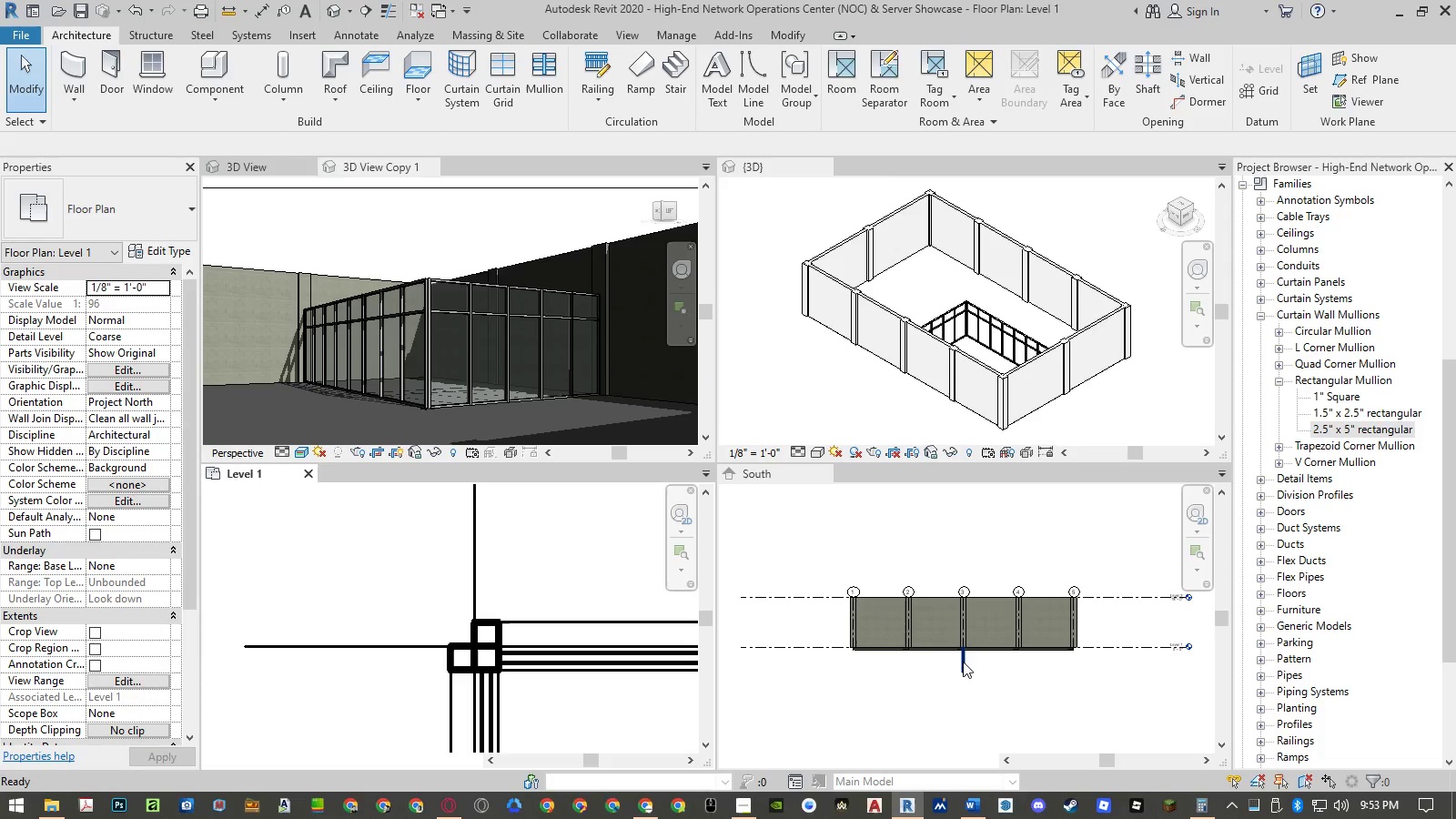 
double_click([961, 669])
 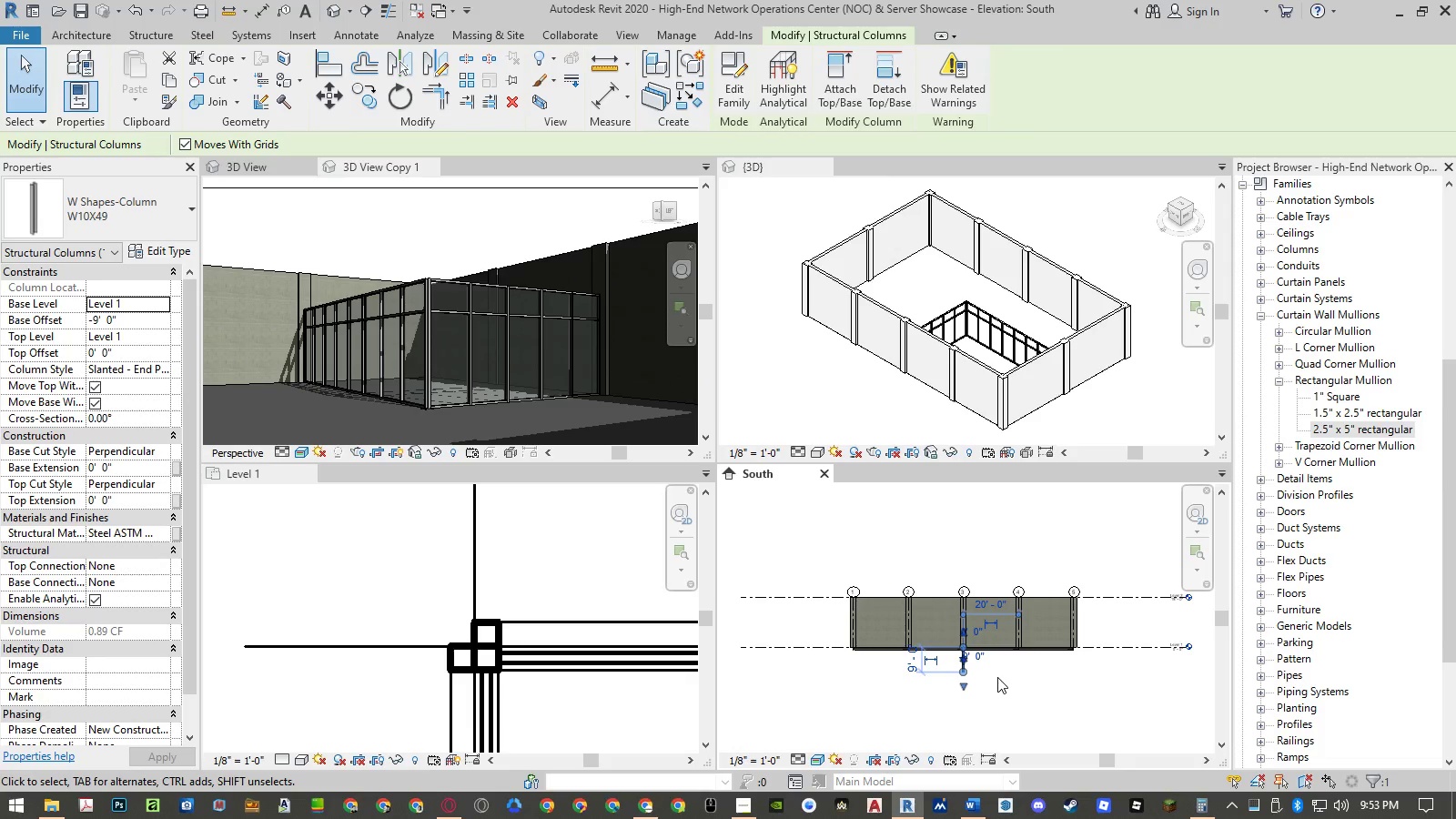 
key(Delete)
 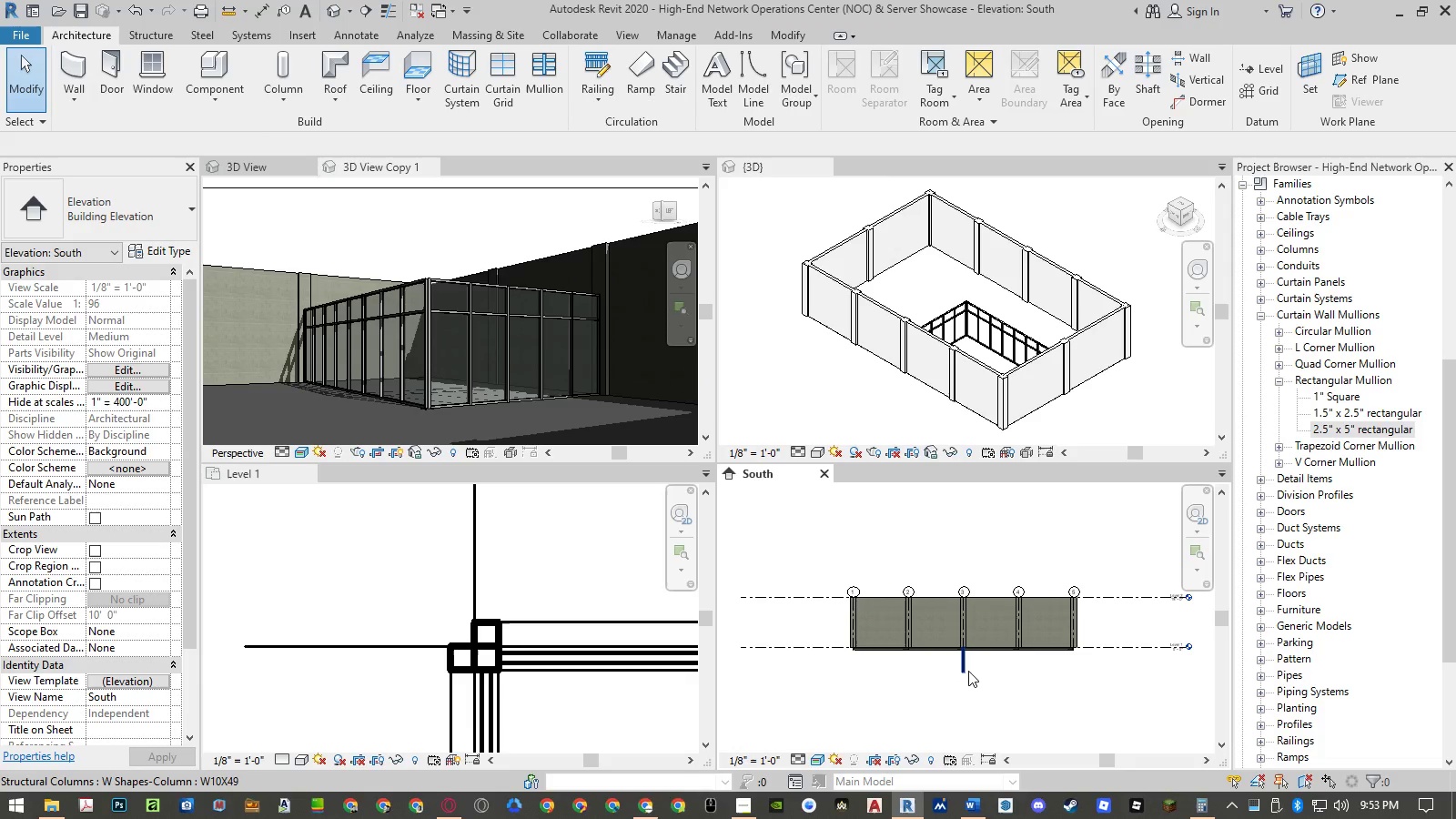 
left_click([968, 671])
 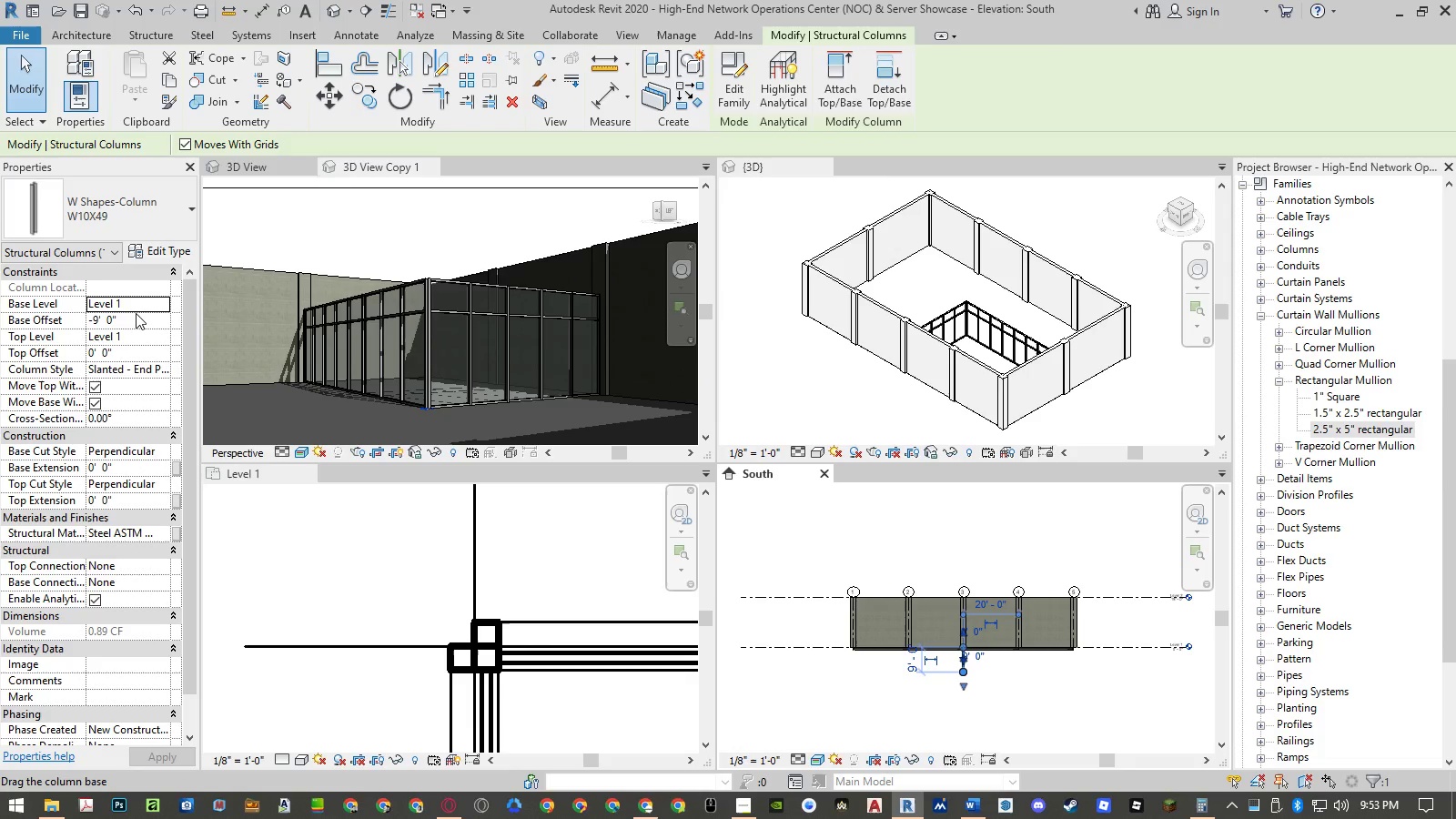 
left_click([159, 305])
 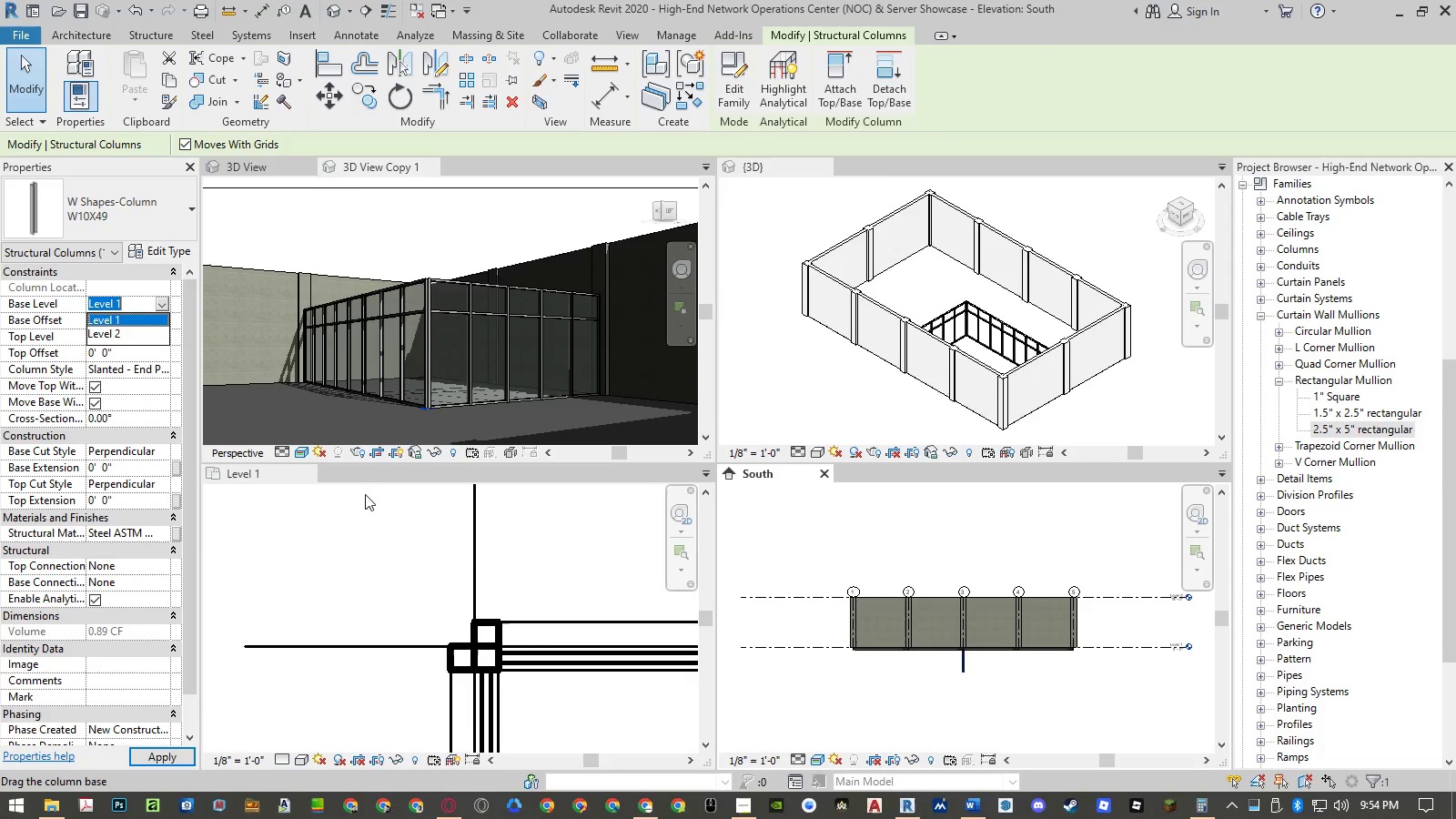 
key(Escape)
 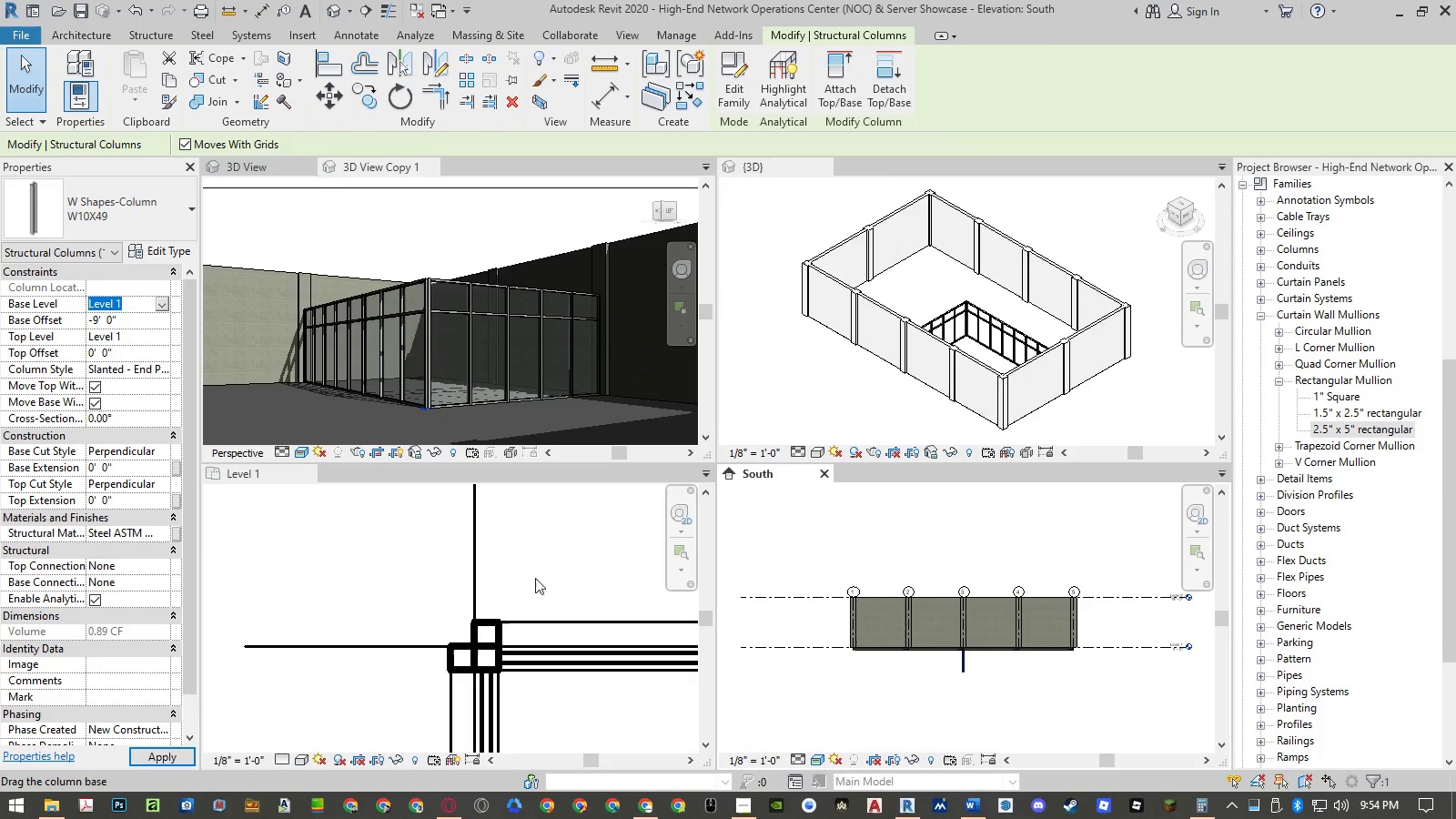 
key(Escape)
 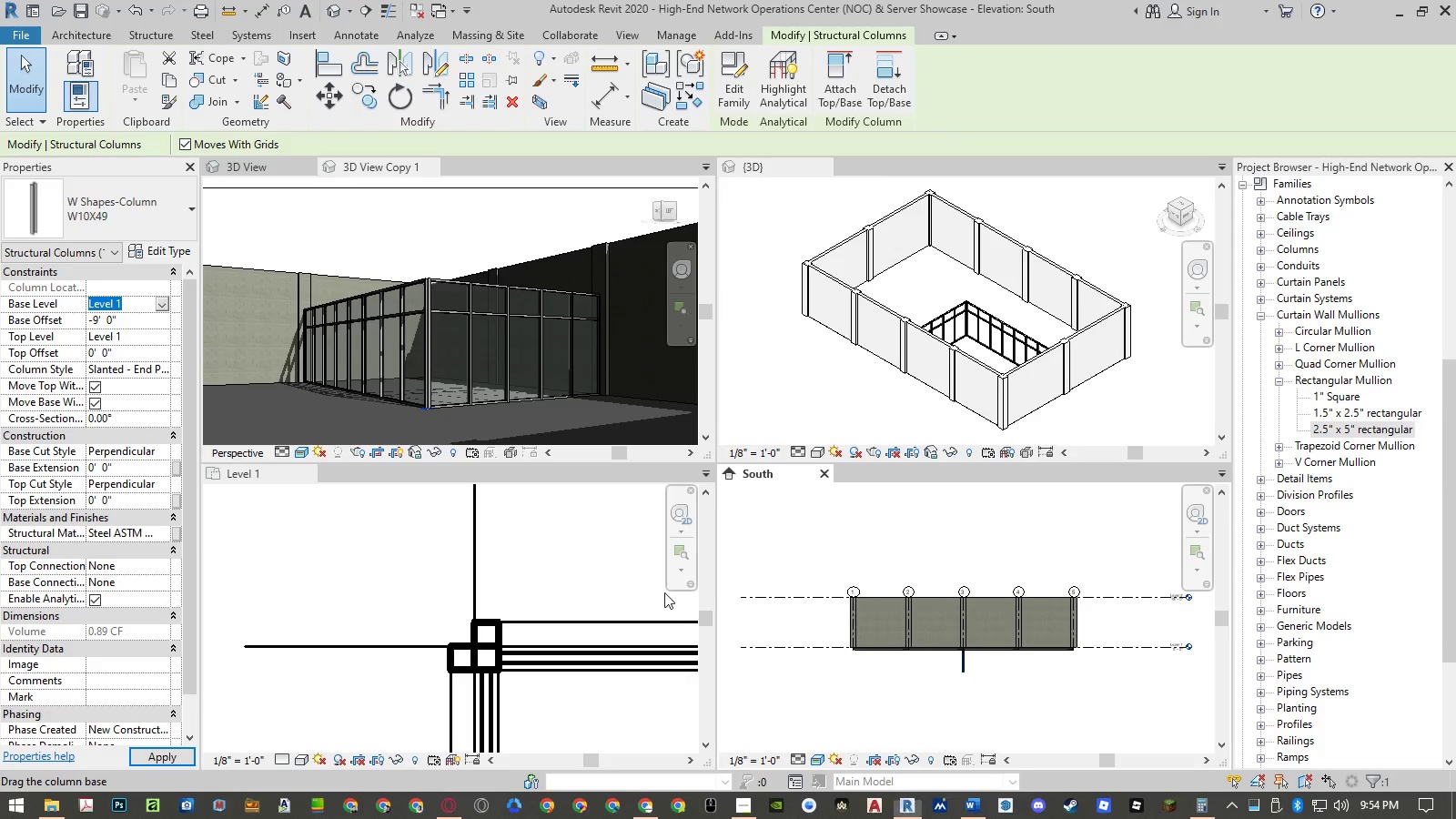 
key(Escape)
 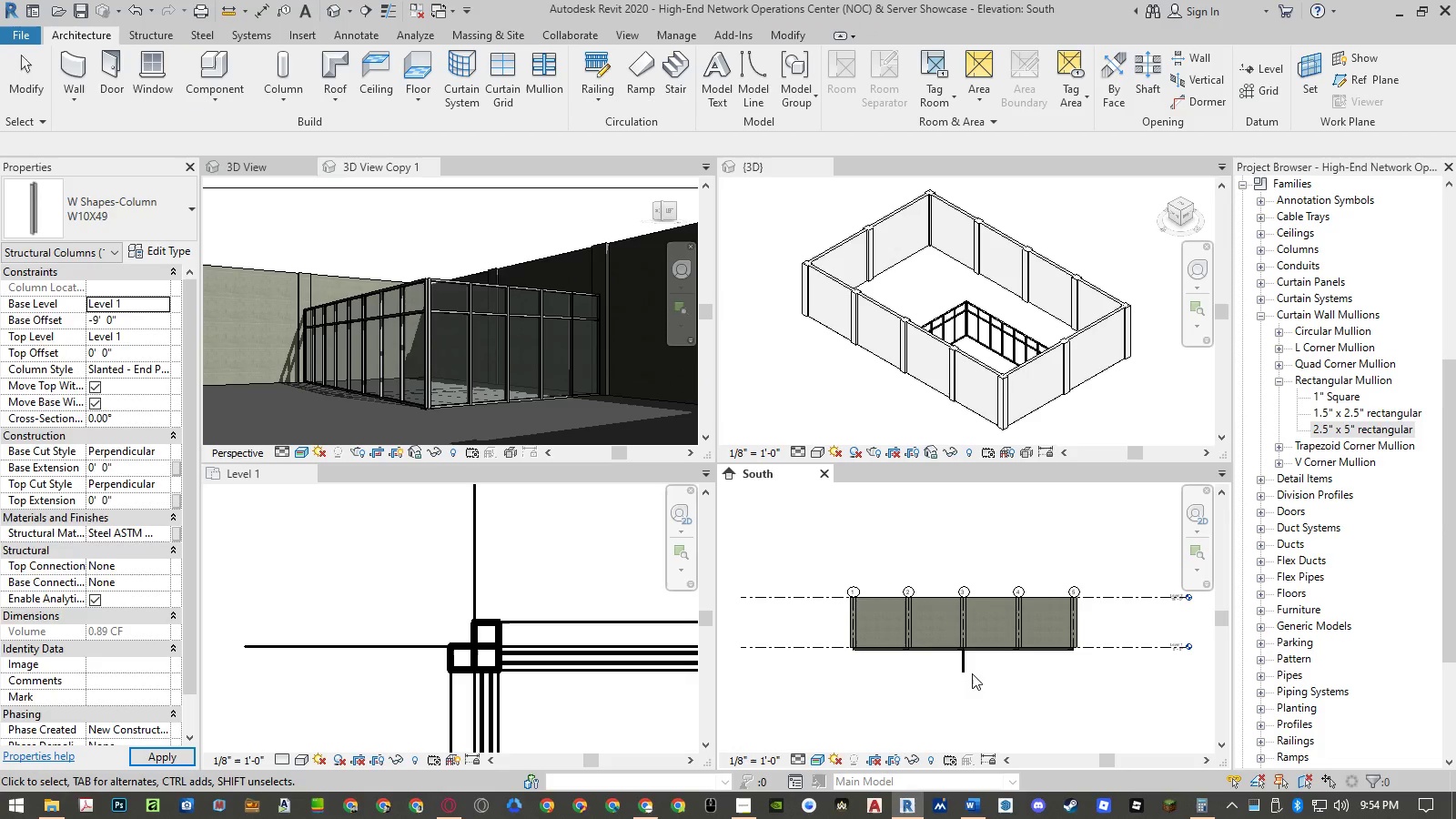 
double_click([964, 670])
 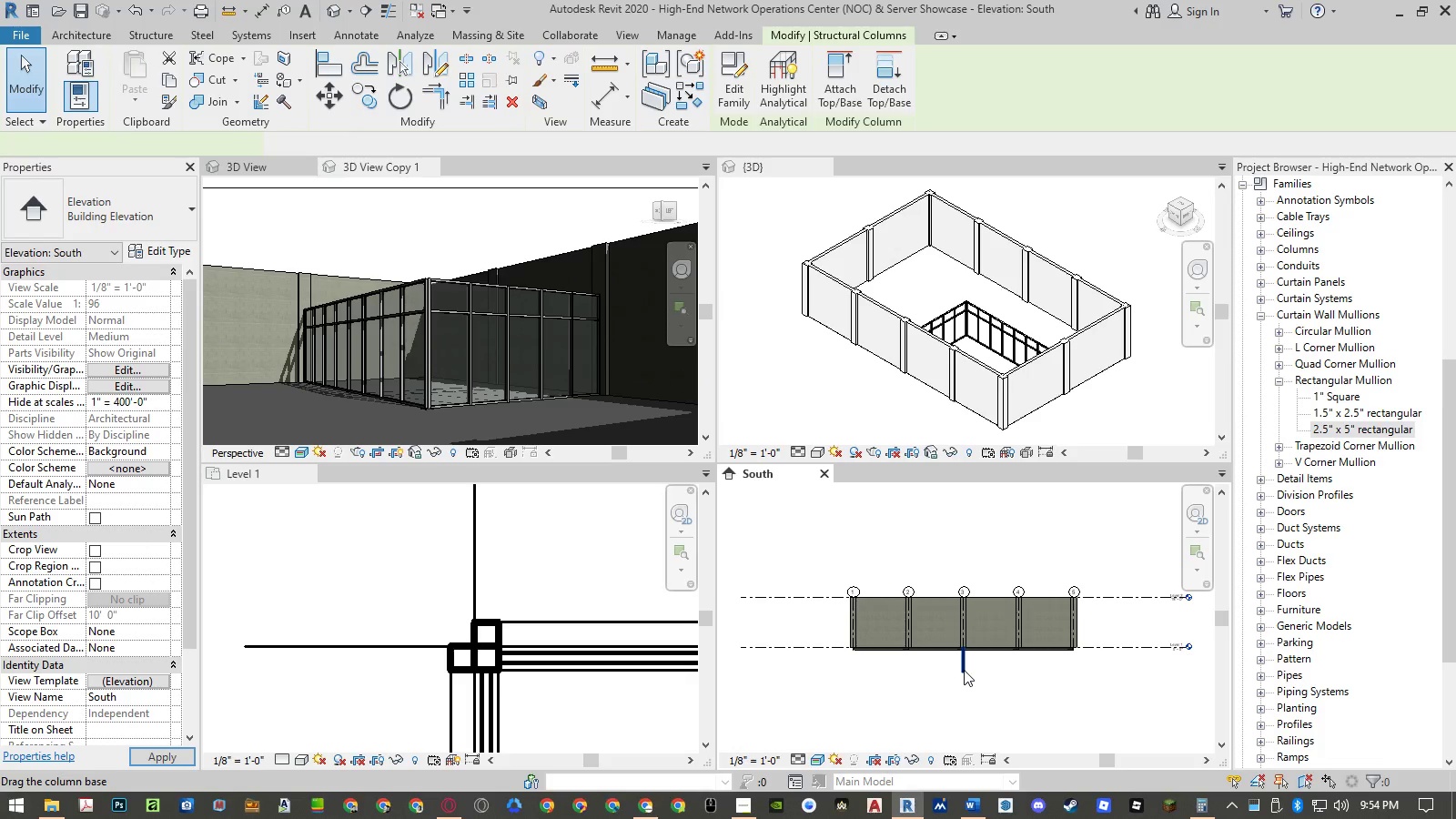 
key(Delete)
 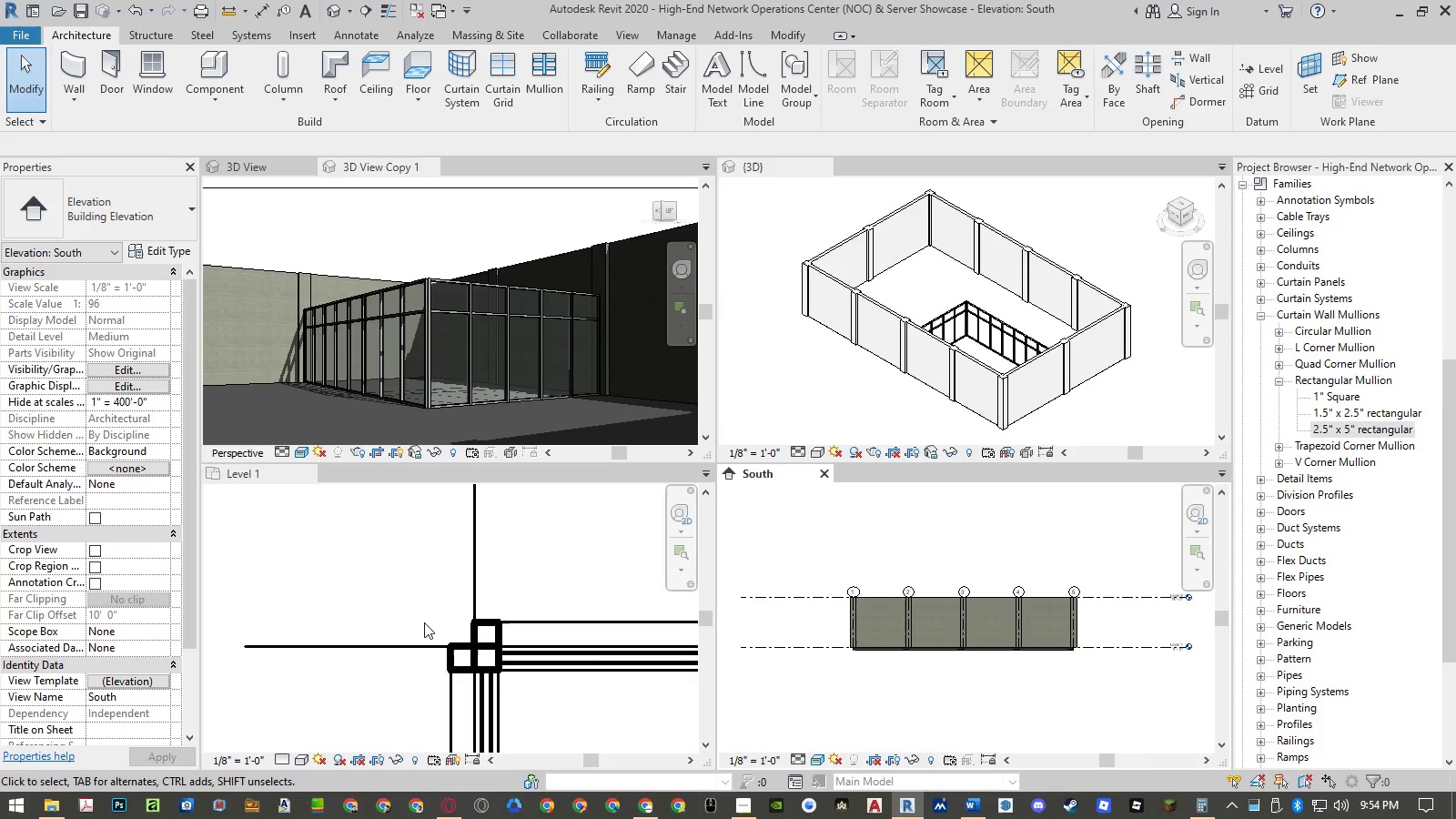 
left_click([395, 602])
 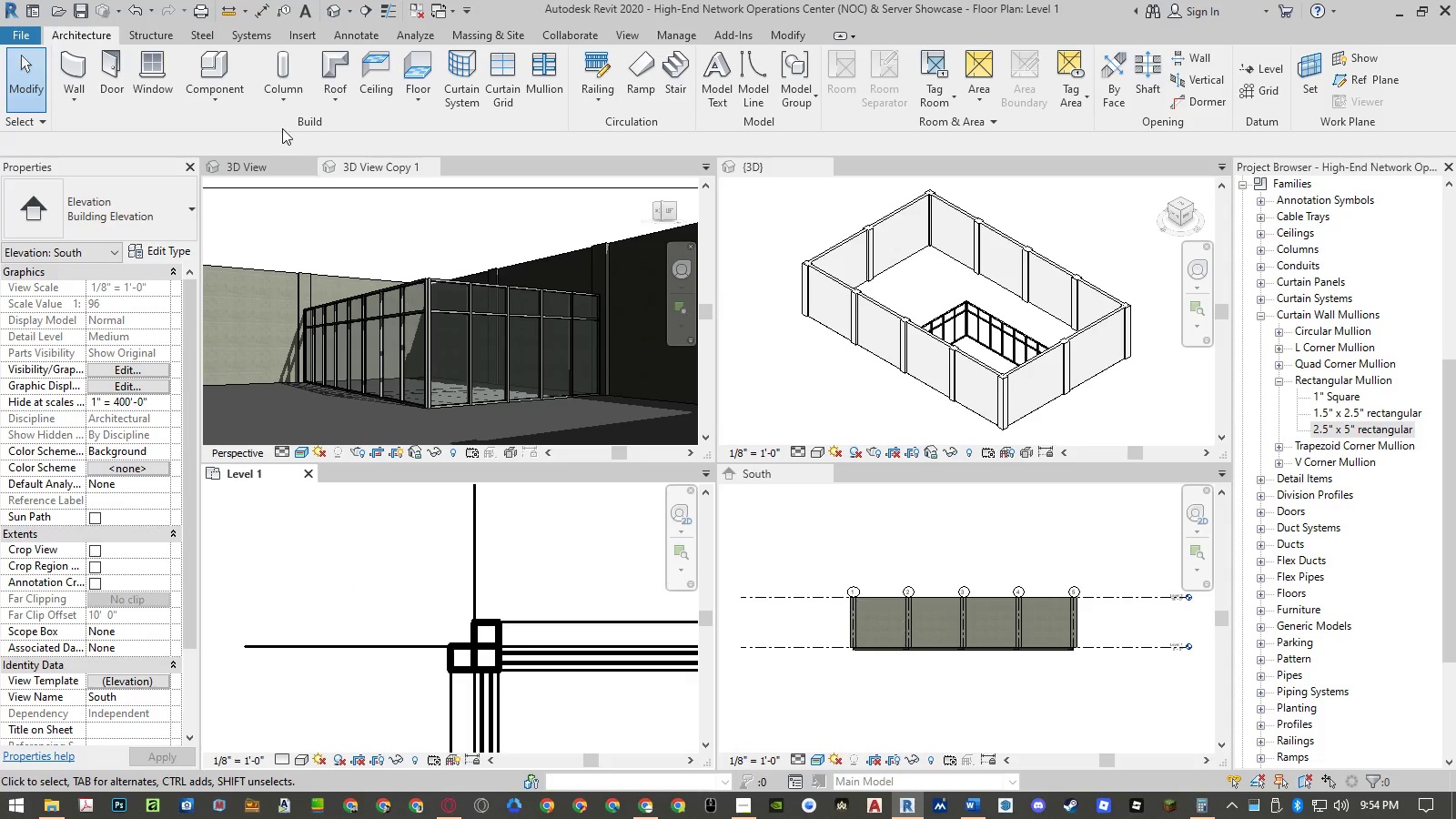 
left_click([286, 66])
 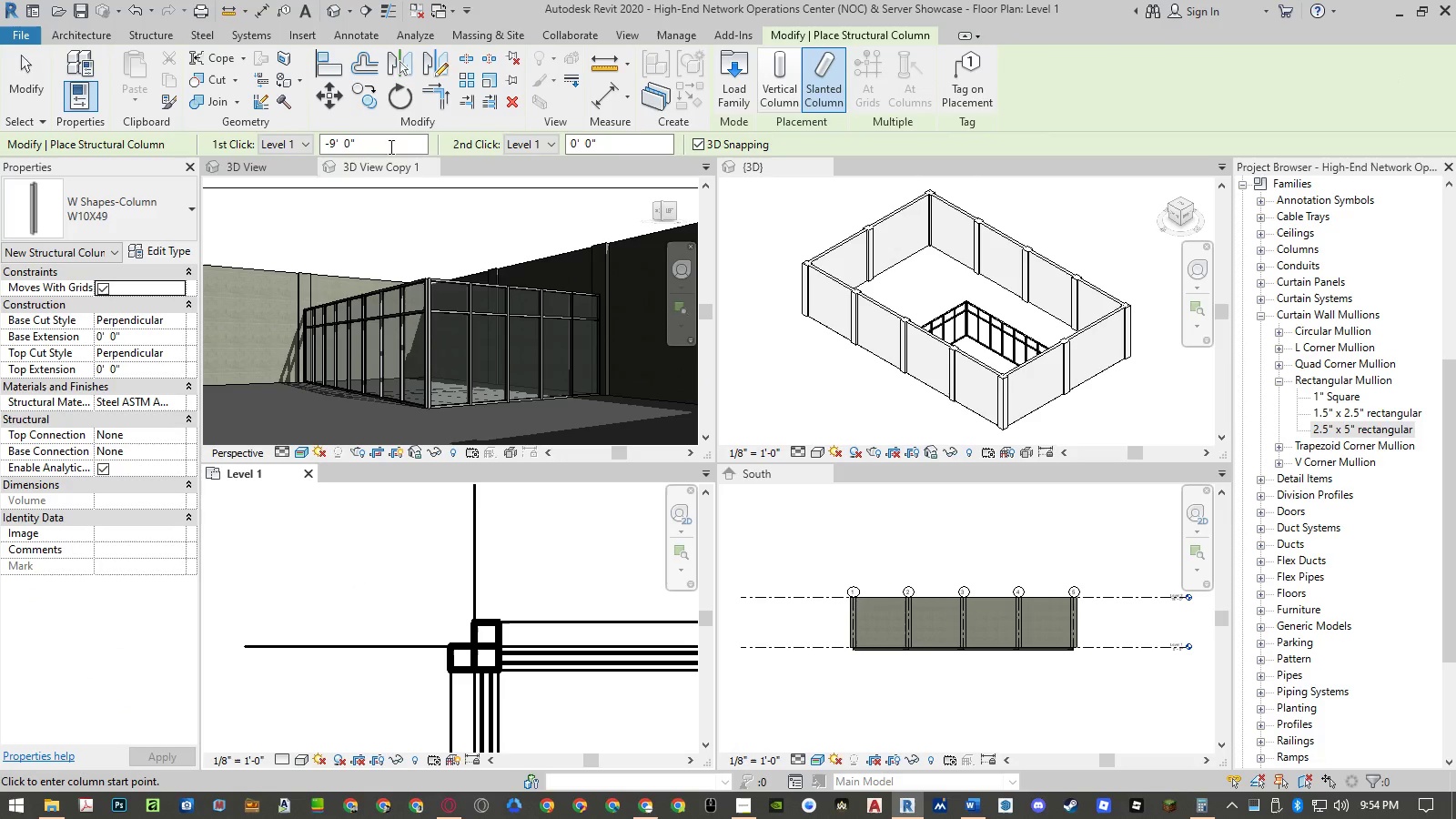 
left_click_drag(start_coordinate=[386, 142], to_coordinate=[280, 141])
 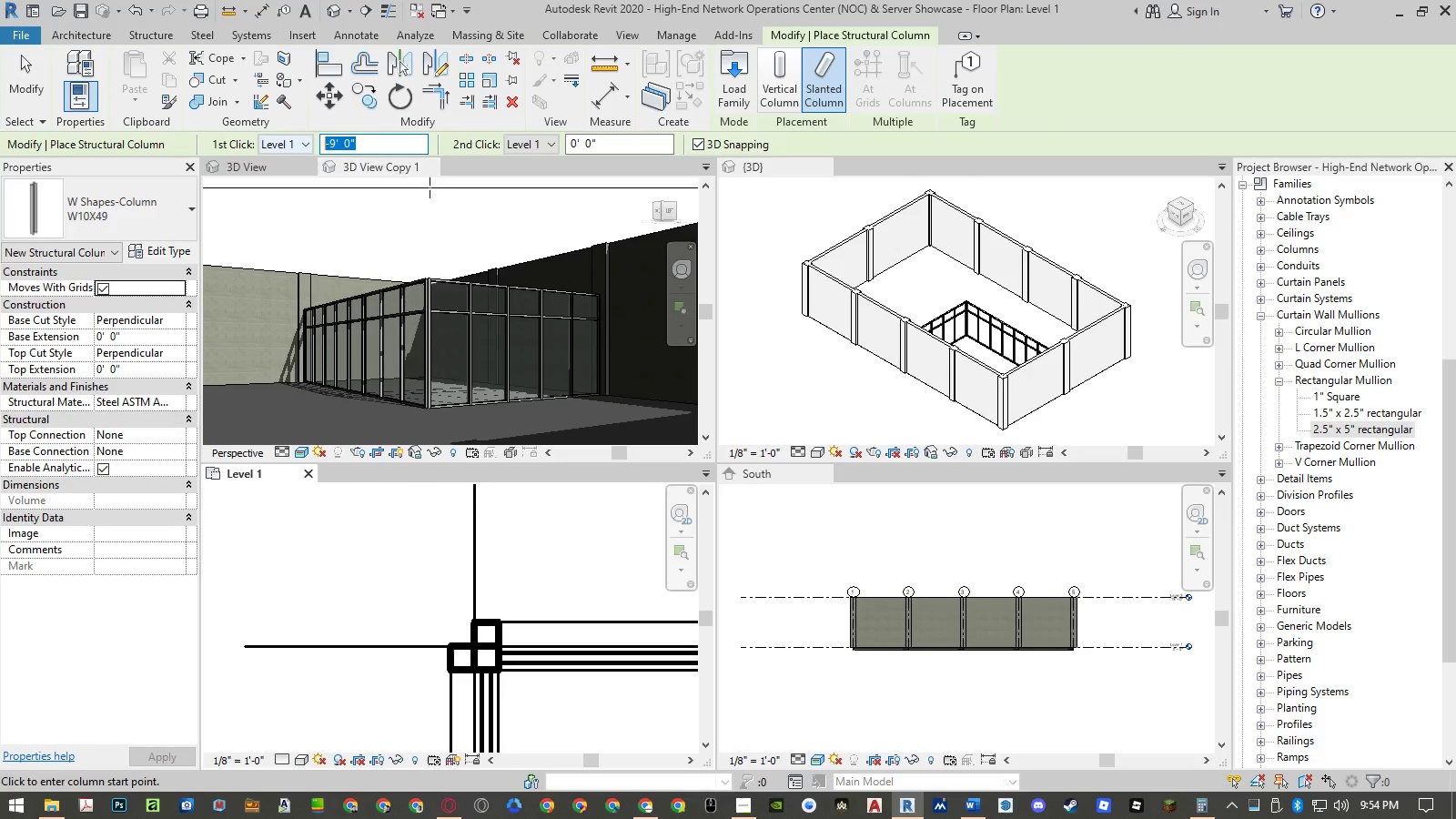 
key(Numpad0)
 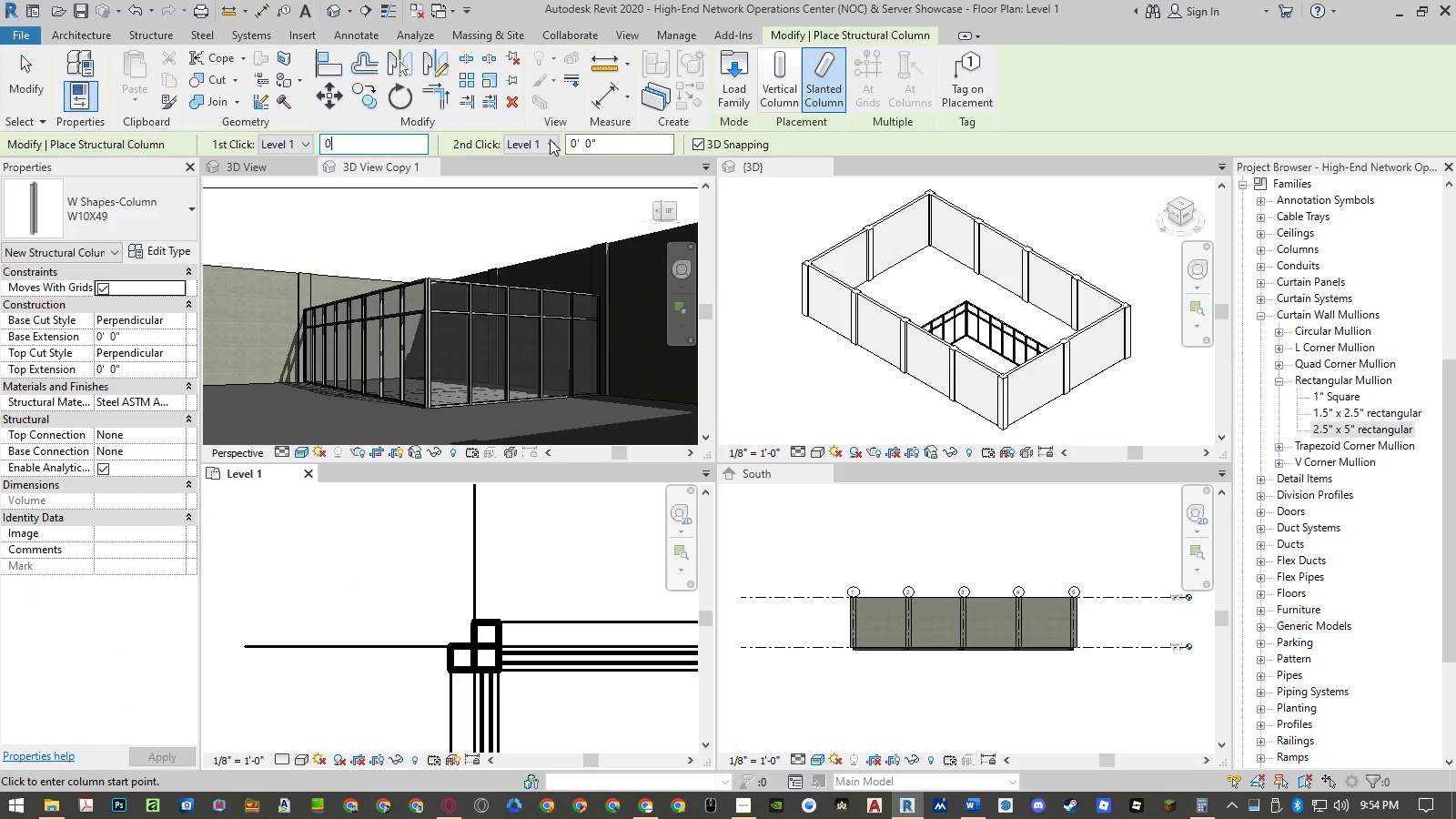 
left_click([551, 138])
 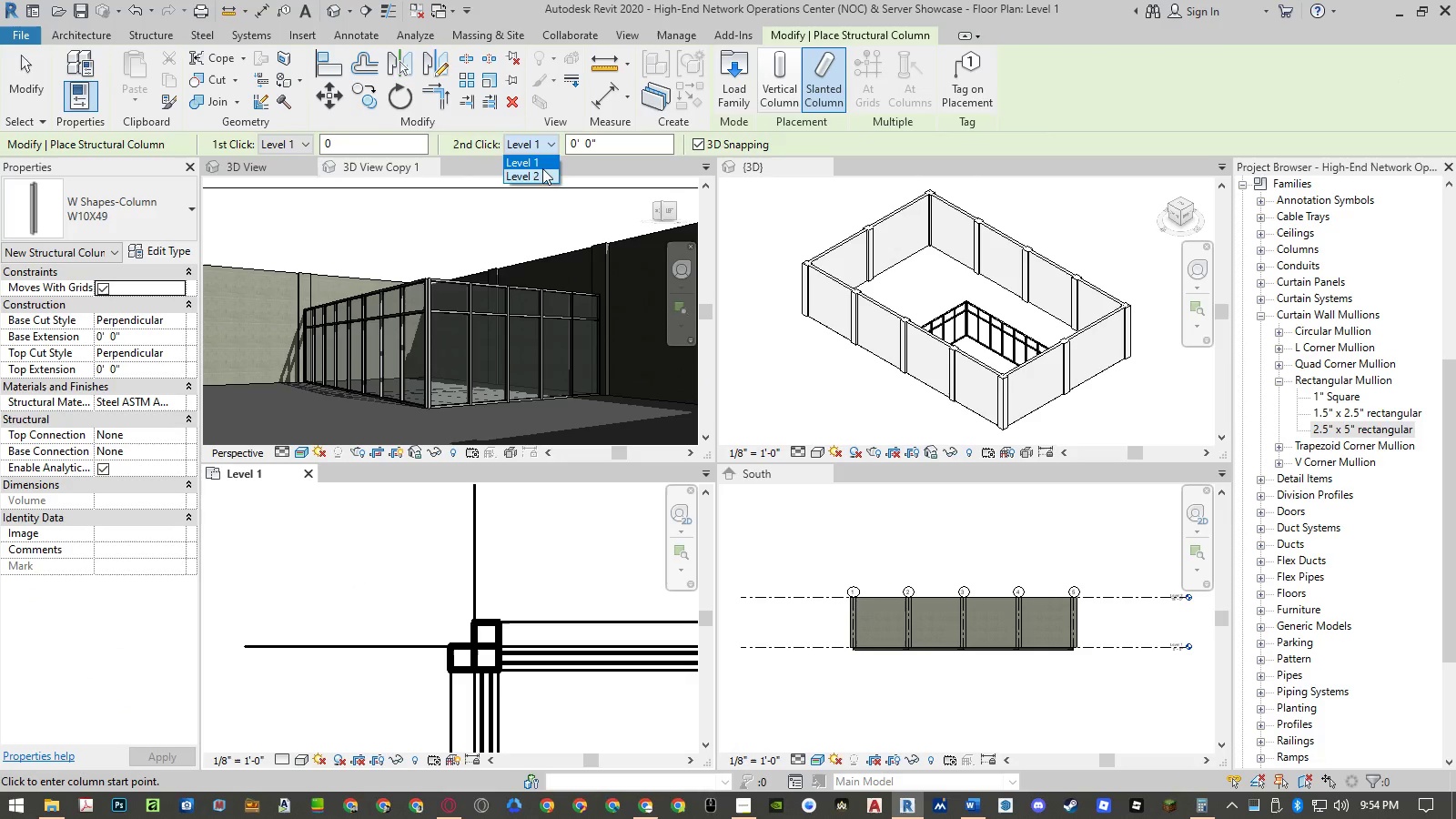 
left_click([541, 172])
 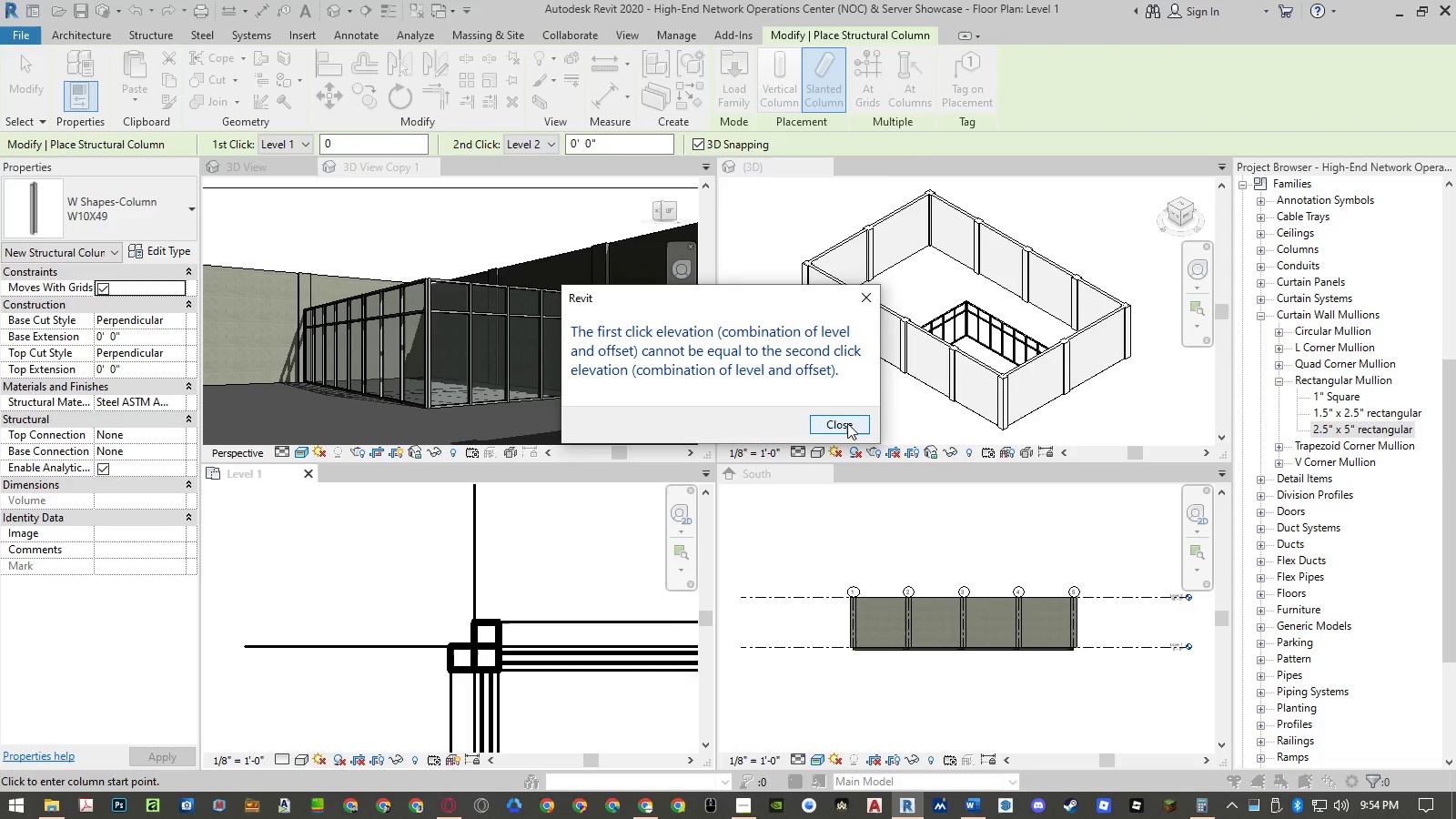 
left_click([847, 423])
 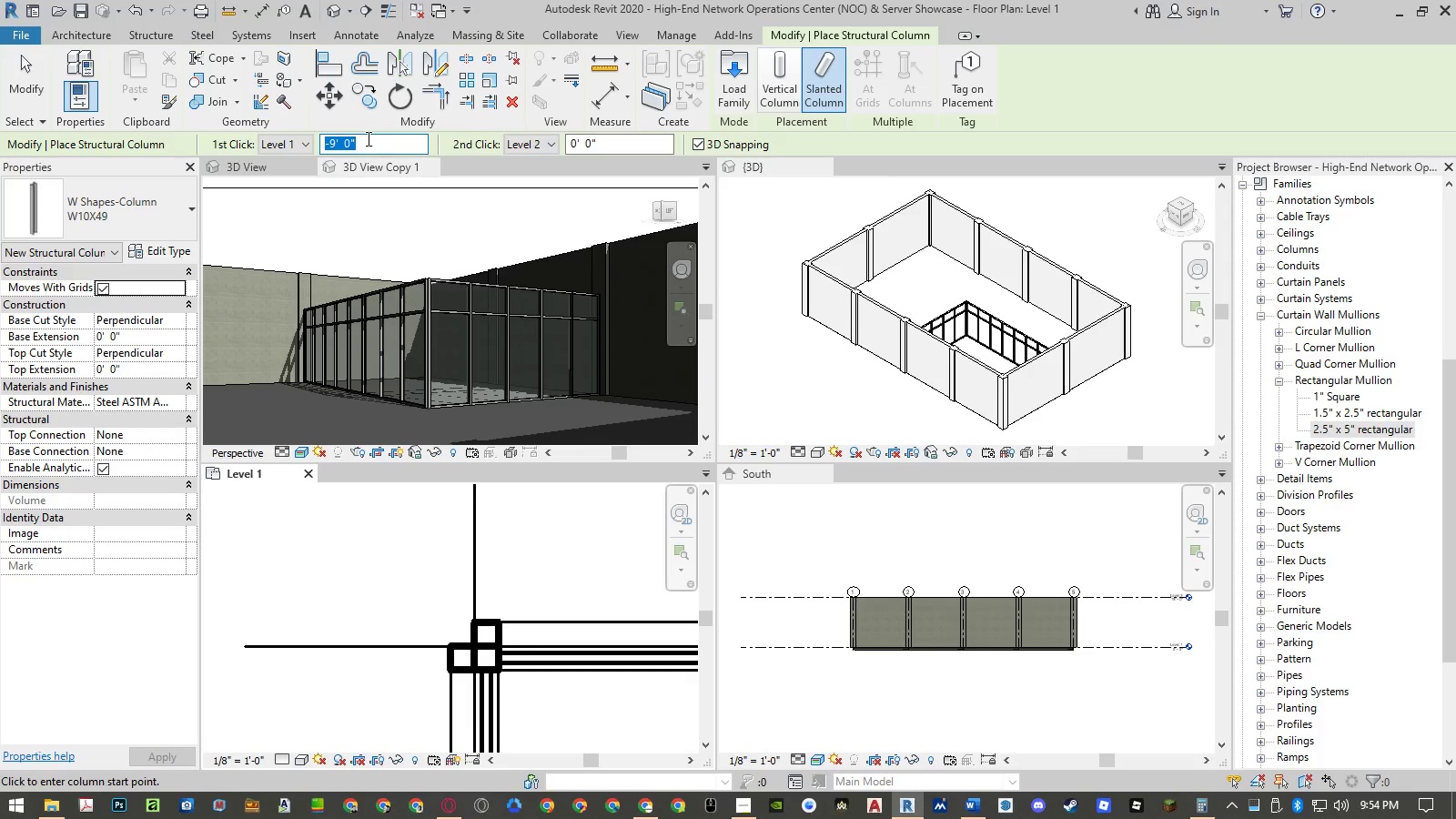 
left_click([331, 142])
 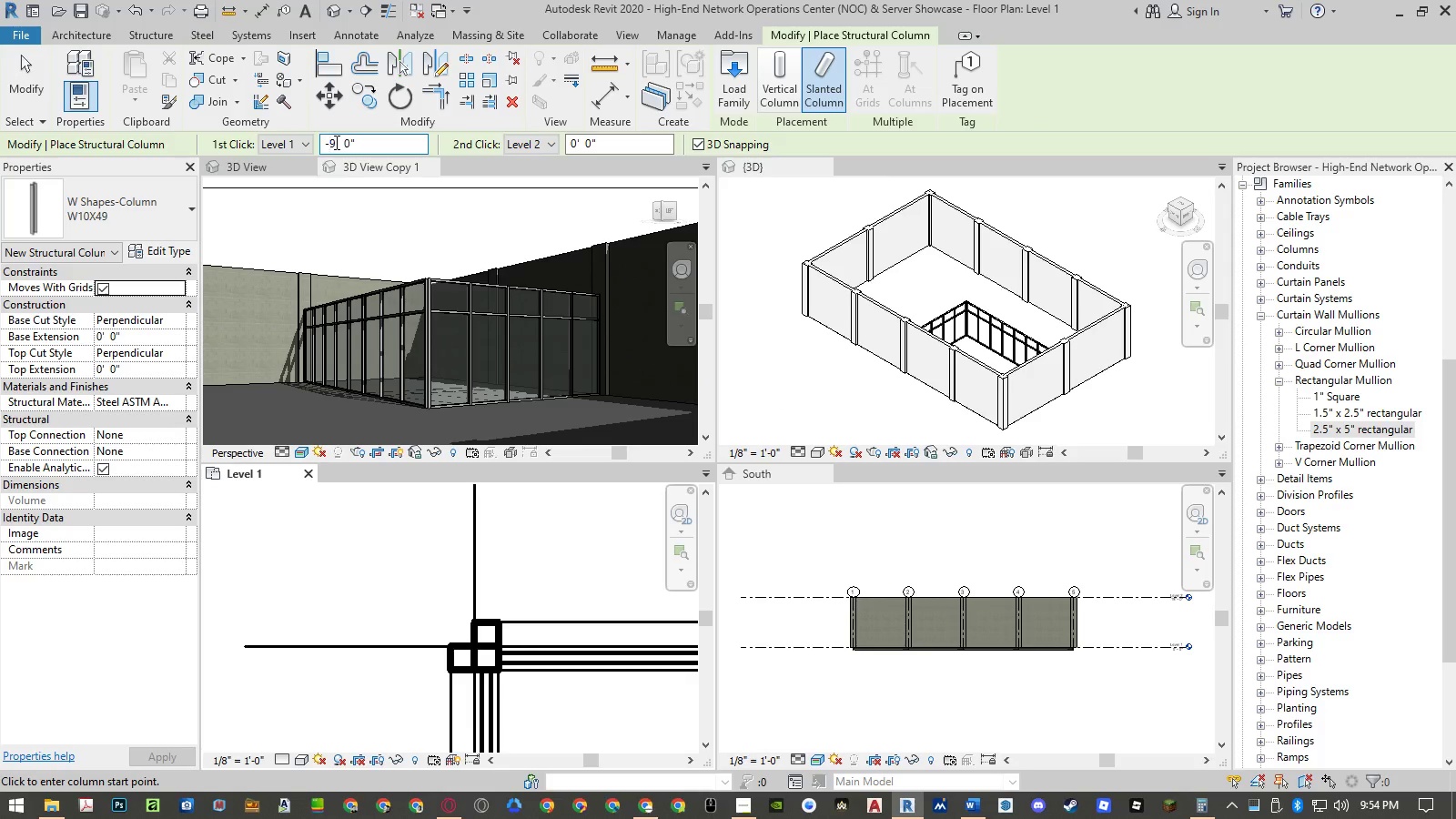 
left_click_drag(start_coordinate=[335, 142], to_coordinate=[311, 143])
 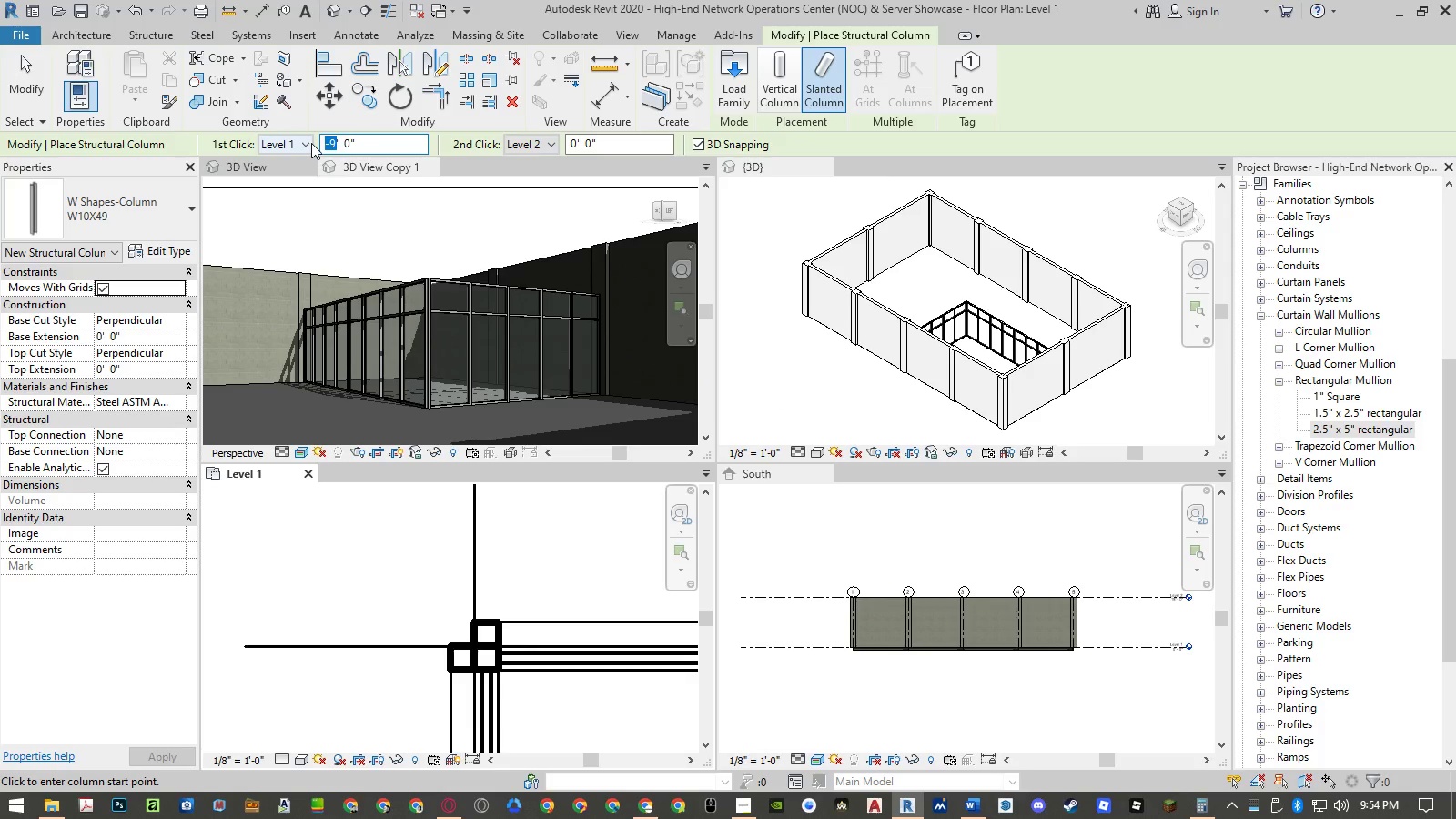 
key(Numpad0)
 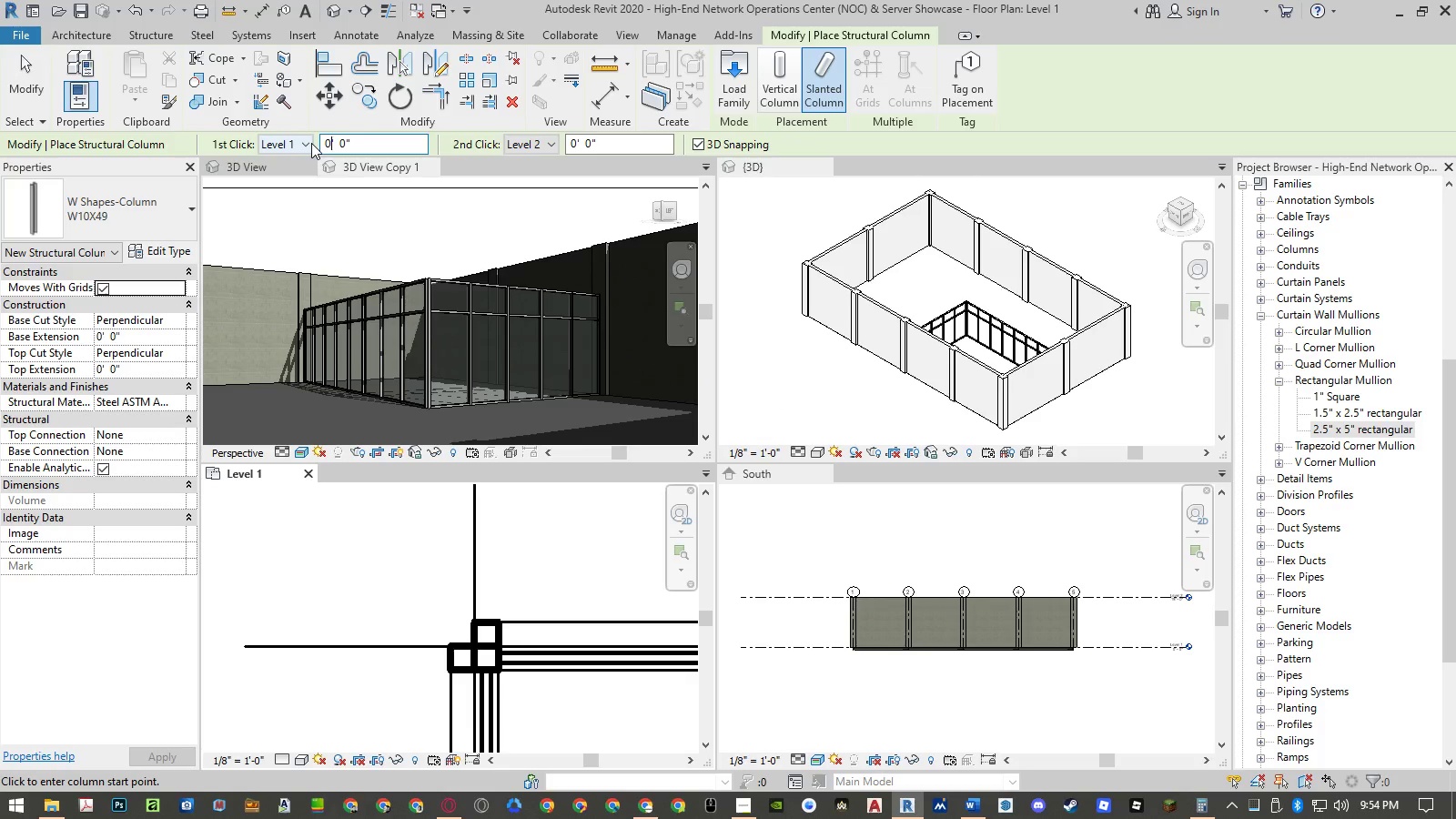 
key(NumpadEnter)
 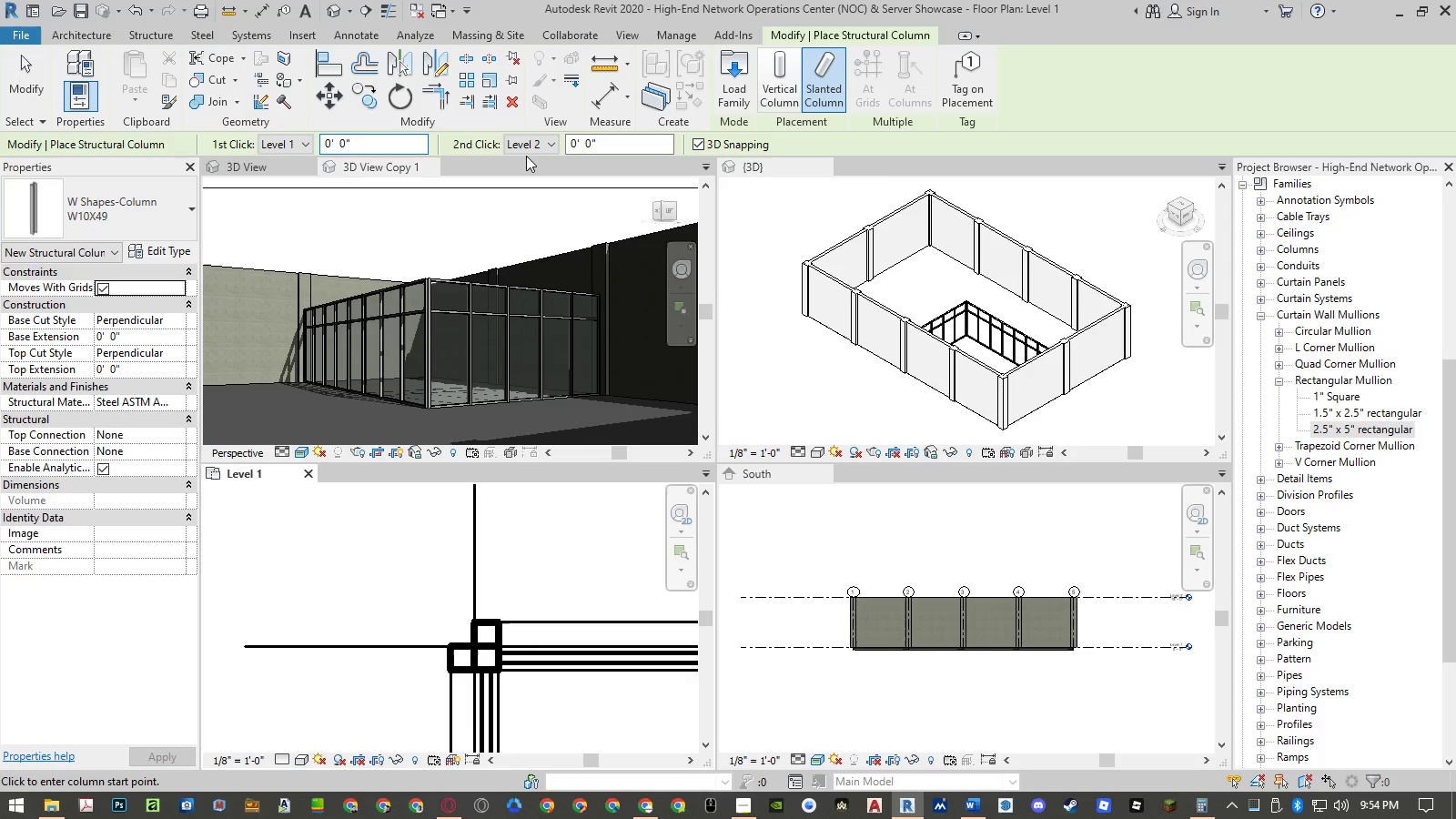 
key(NumpadEnter)
 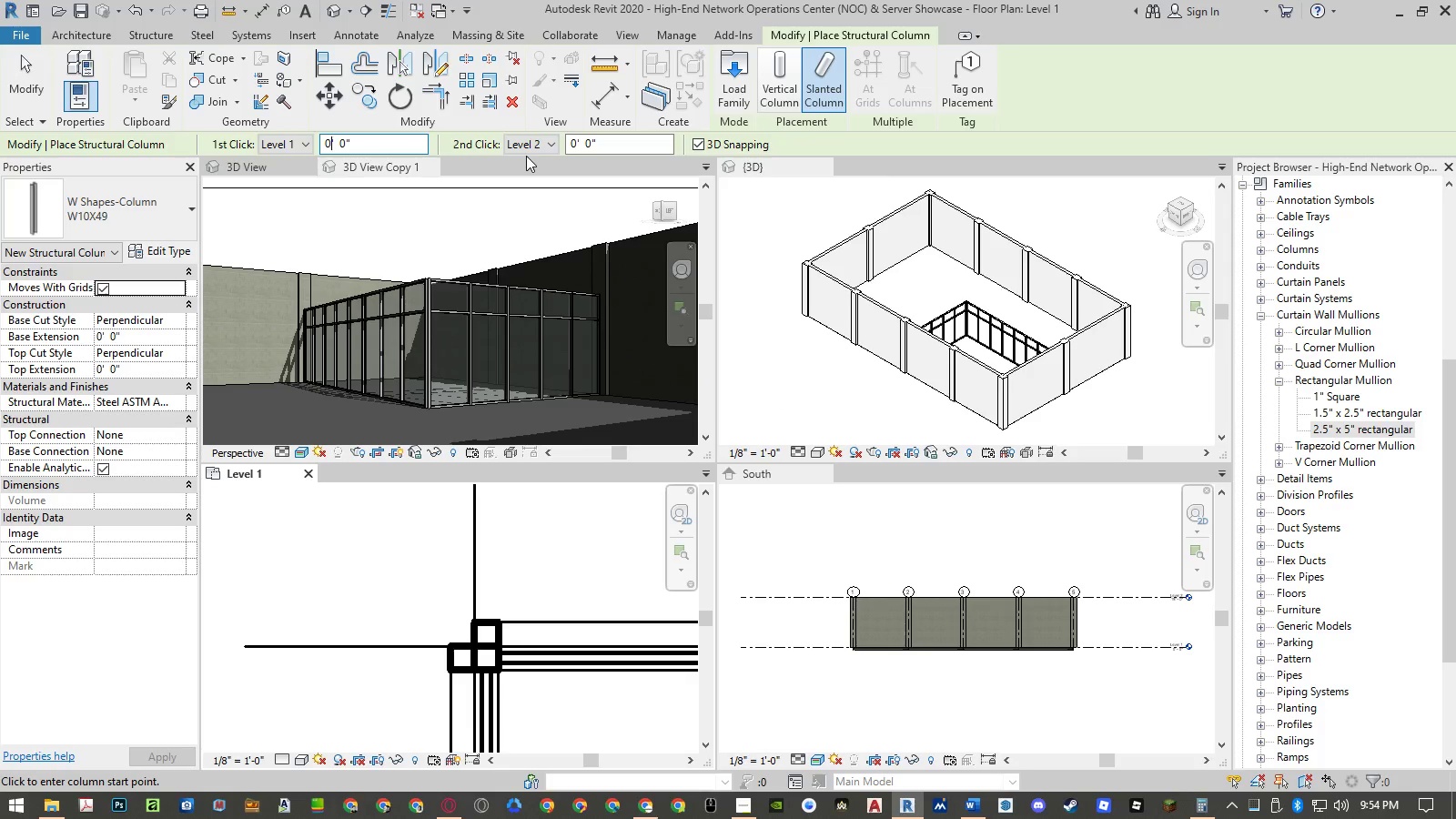 
key(NumpadEnter)
 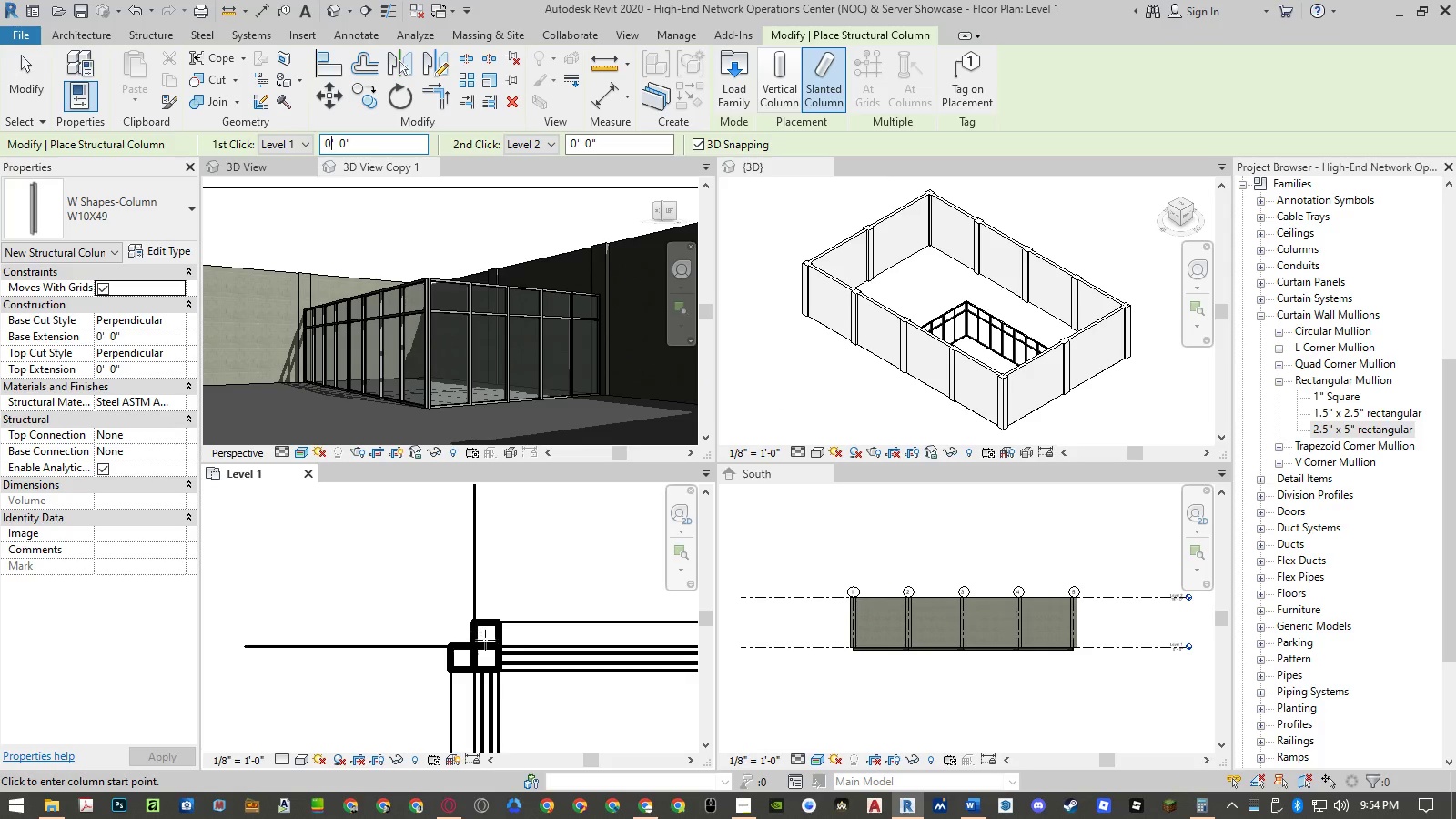 
left_click([474, 645])
 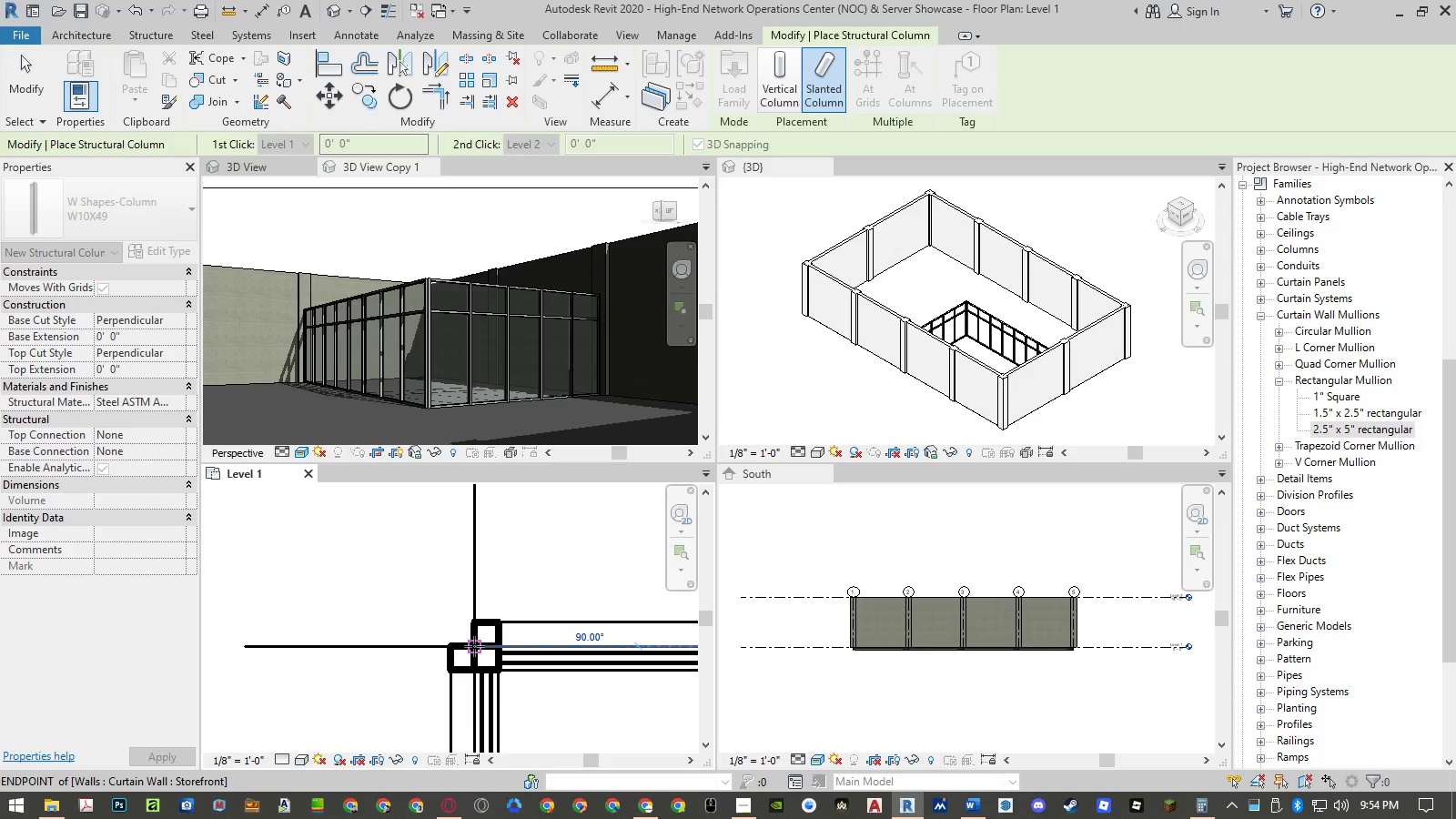 
left_click([474, 646])
 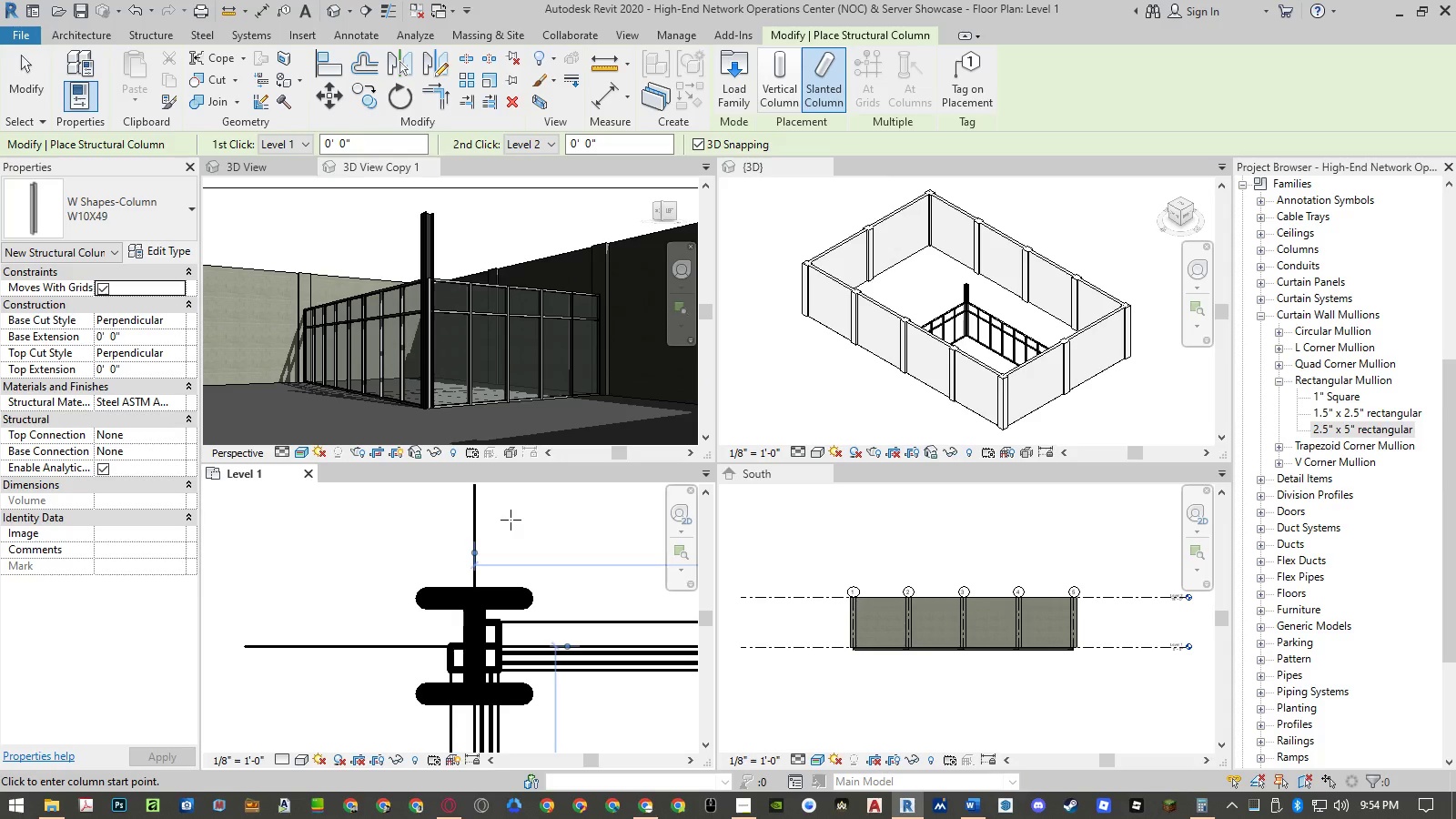 
wait(19.94)
 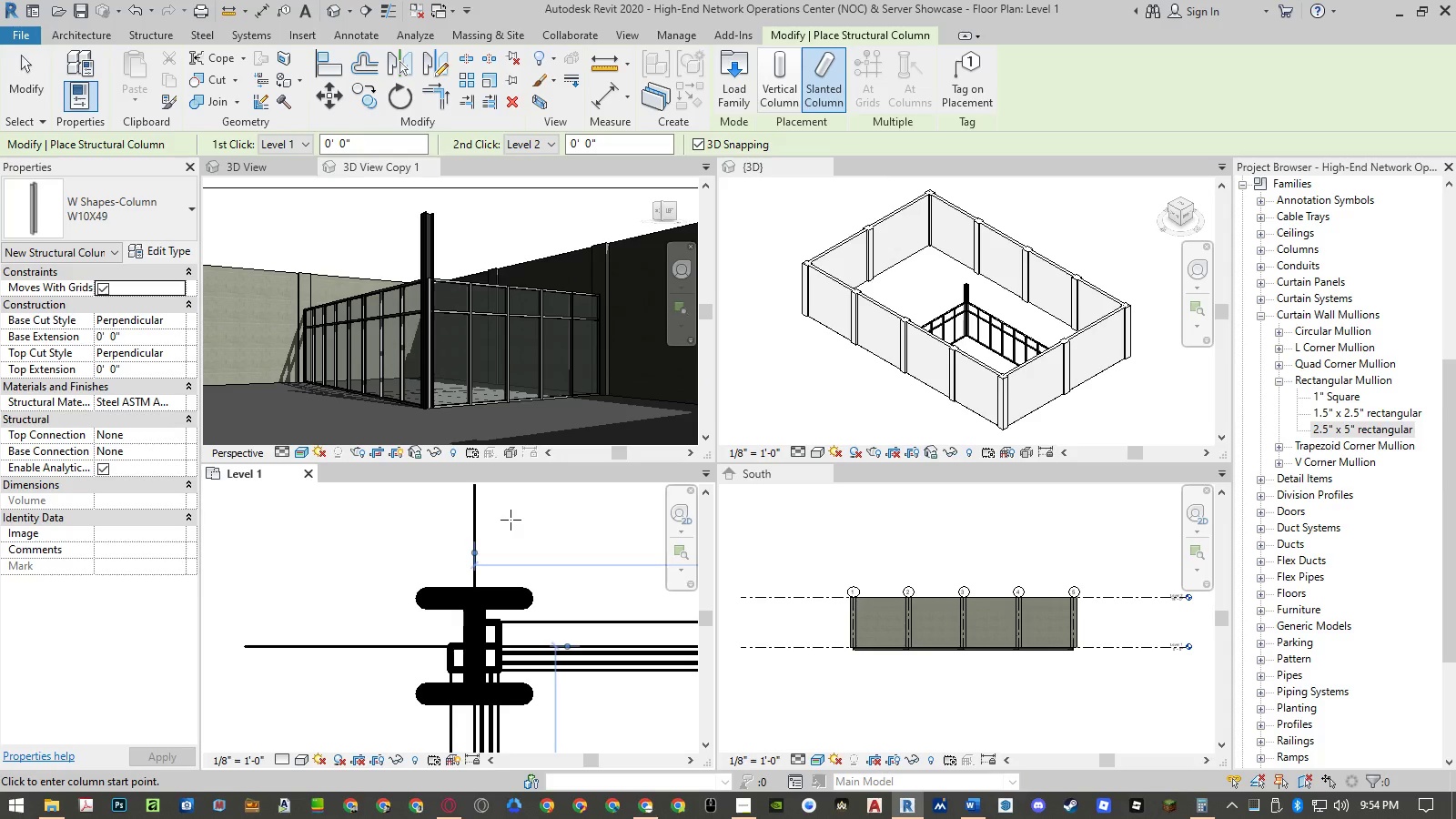 
key(Escape)
 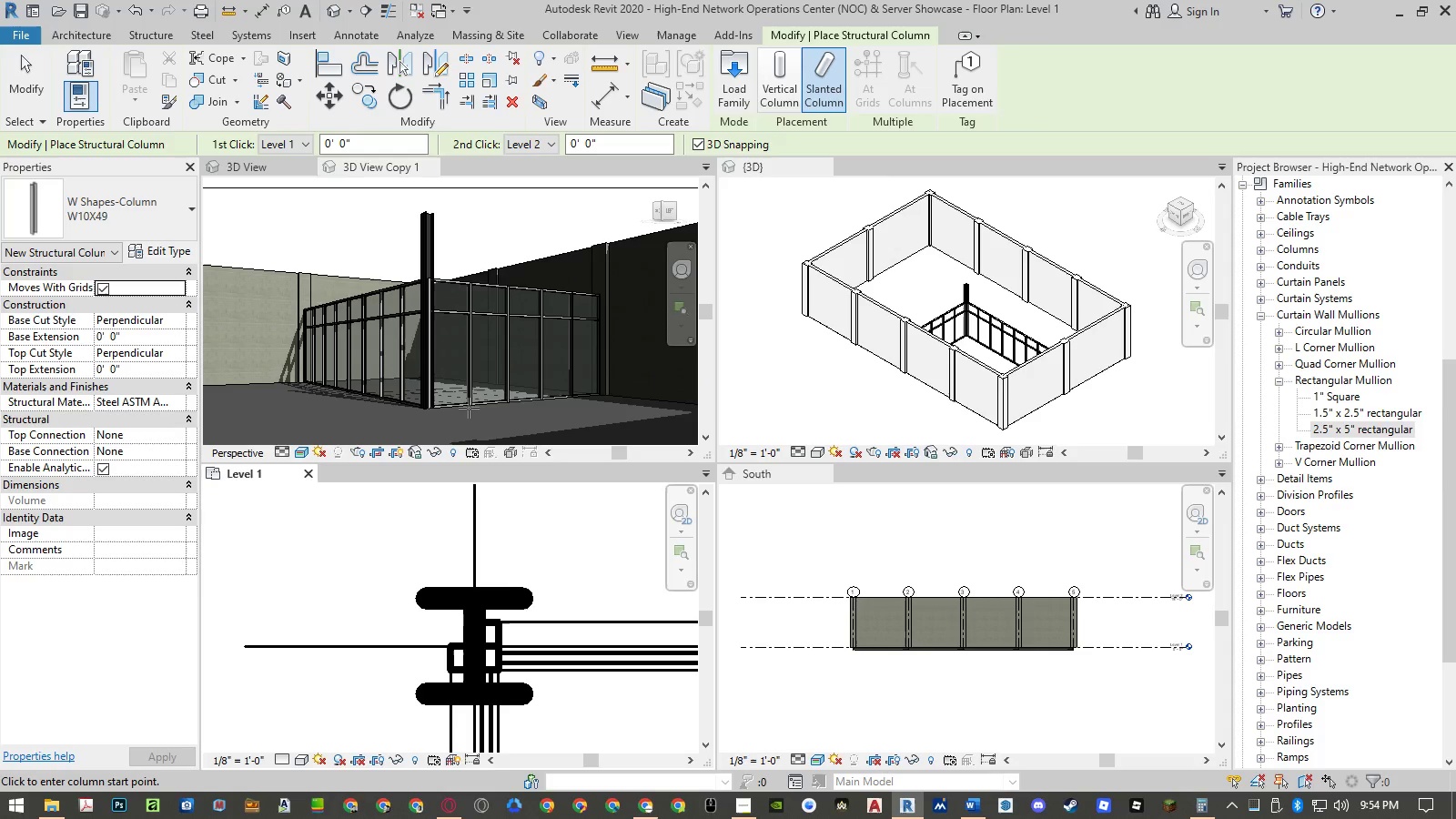 
scroll: coordinate [426, 222], scroll_direction: up, amount: 13.0
 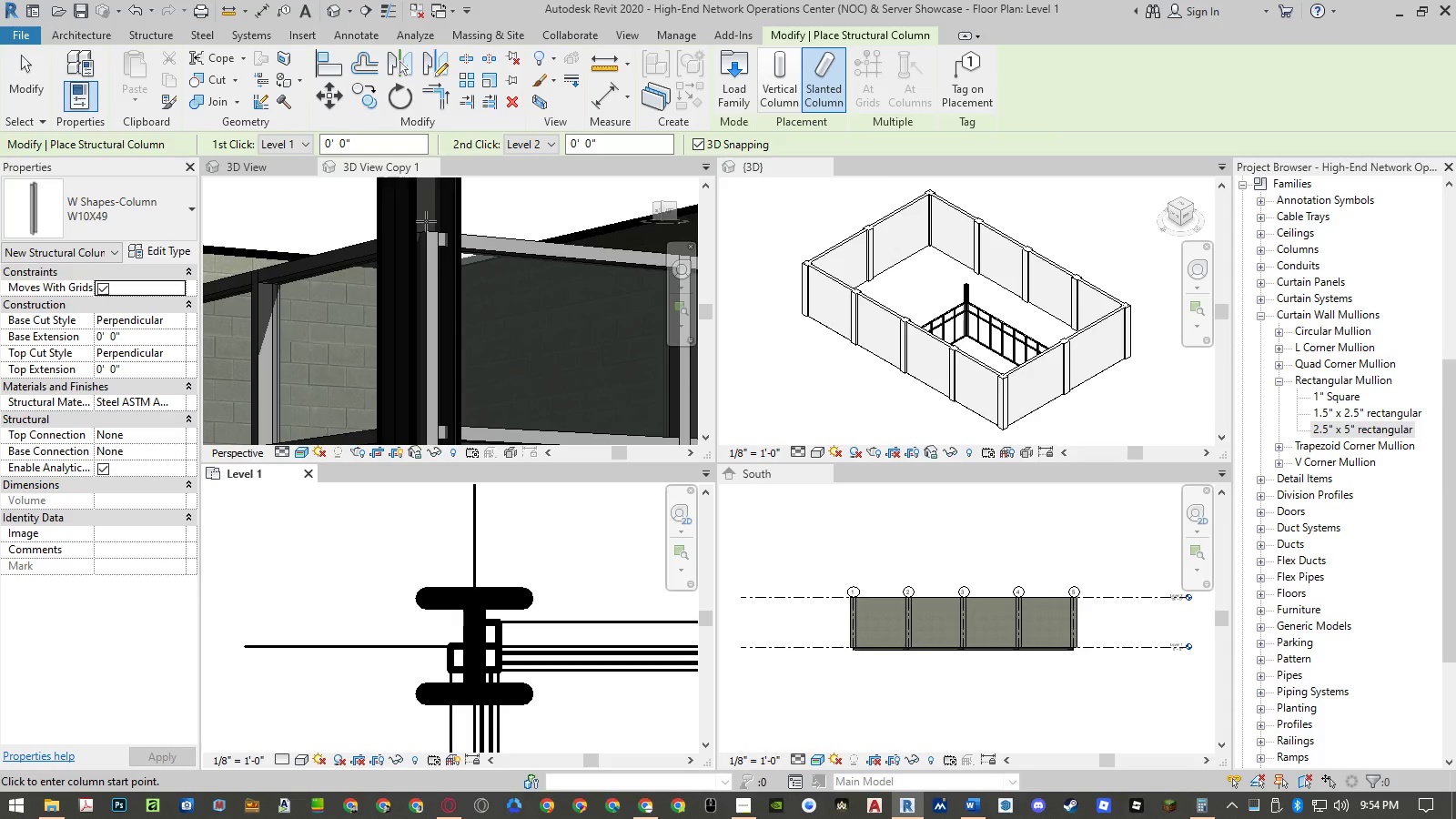 
scroll: coordinate [426, 221], scroll_direction: down, amount: 1.0
 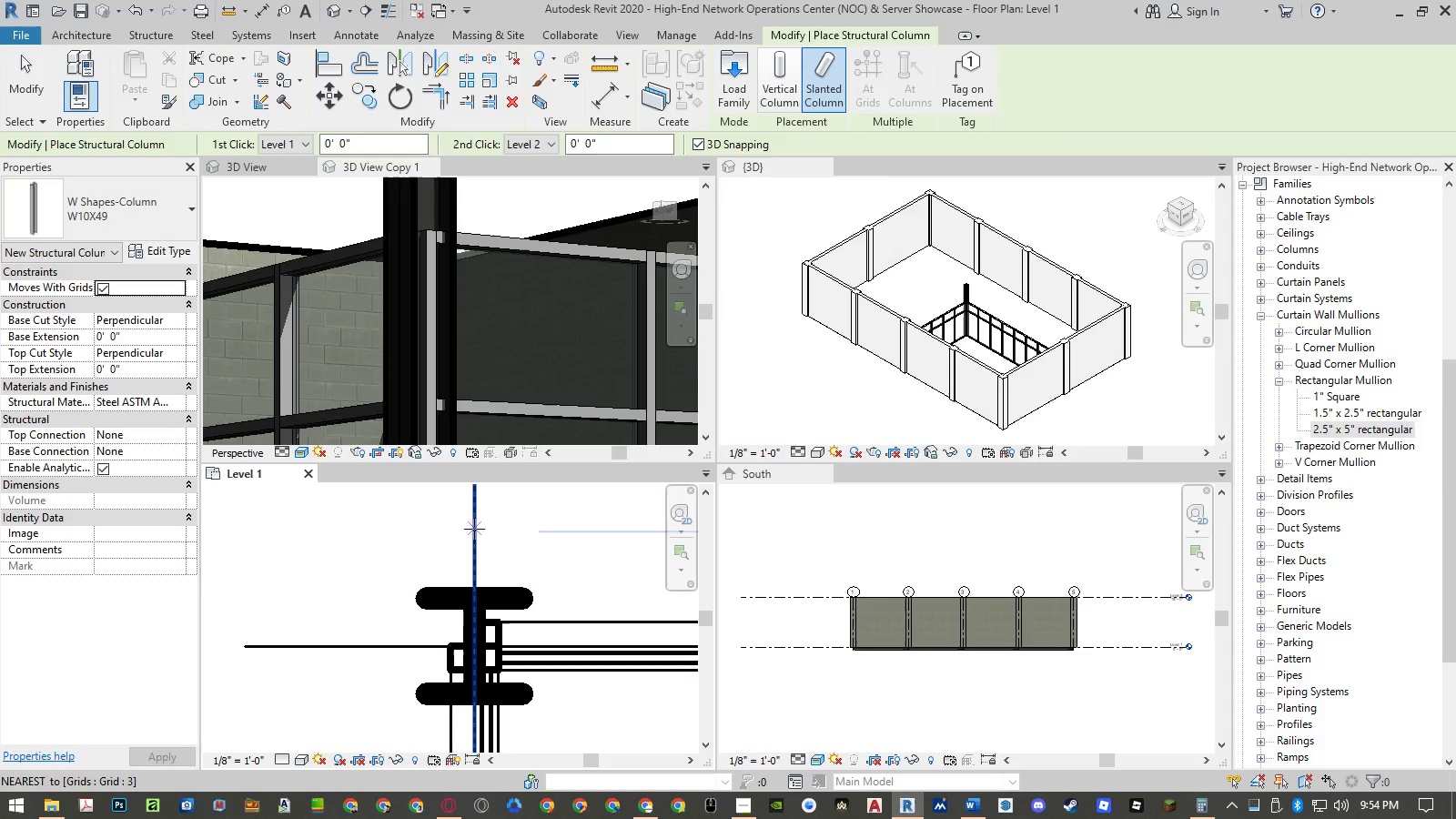 
key(Escape)
 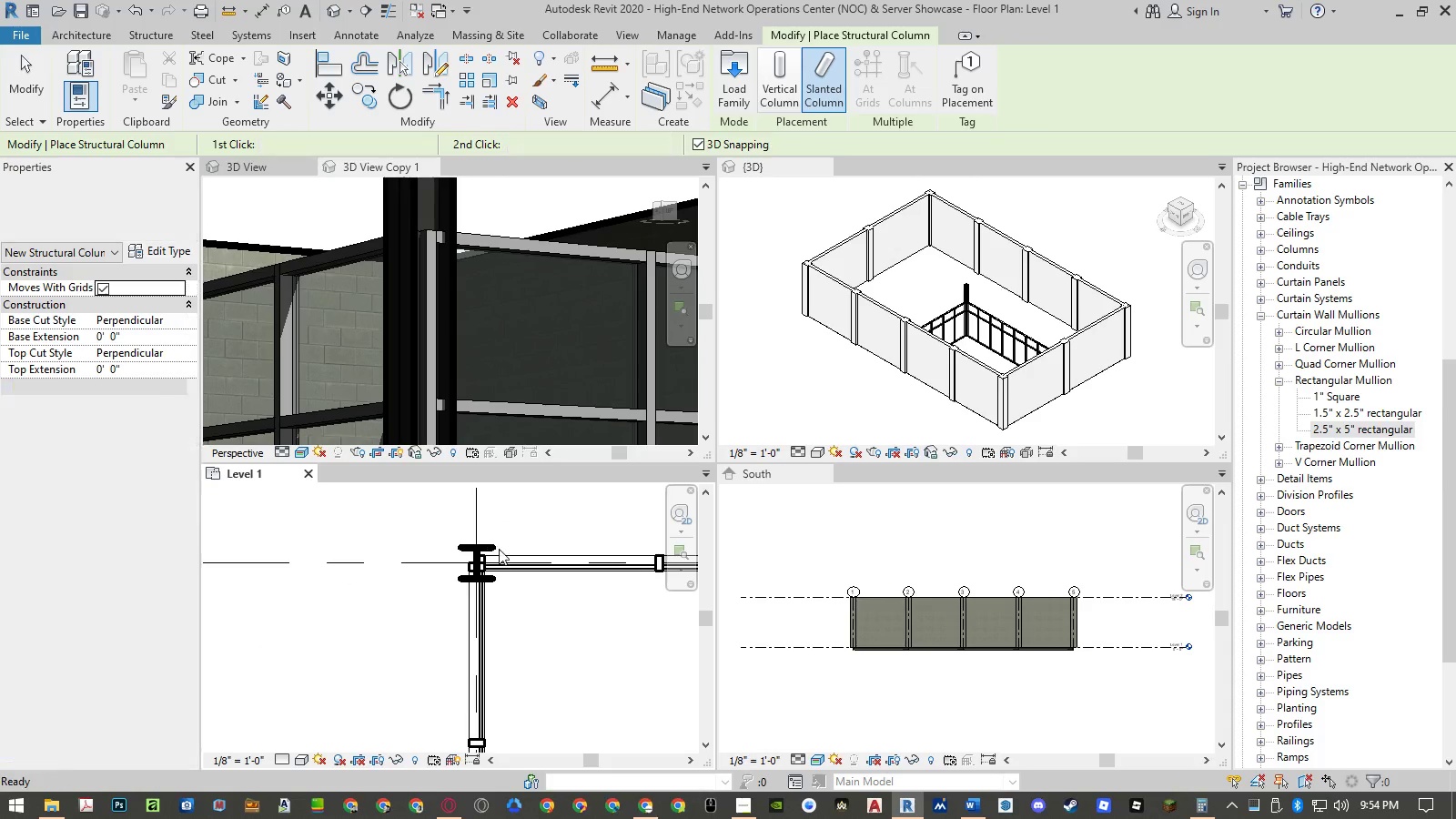 
scroll: coordinate [478, 521], scroll_direction: down, amount: 8.0
 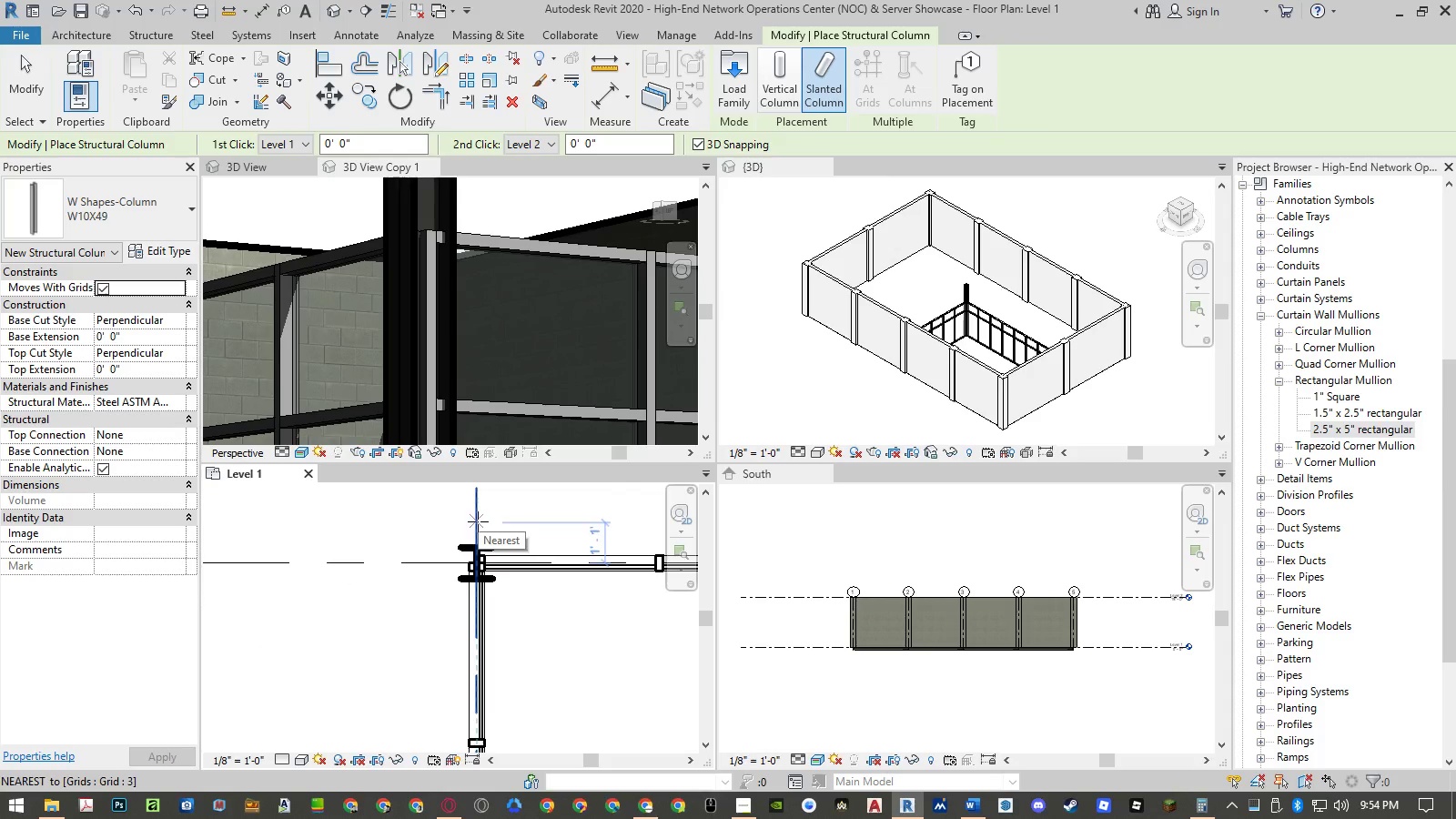 
key(Escape)
 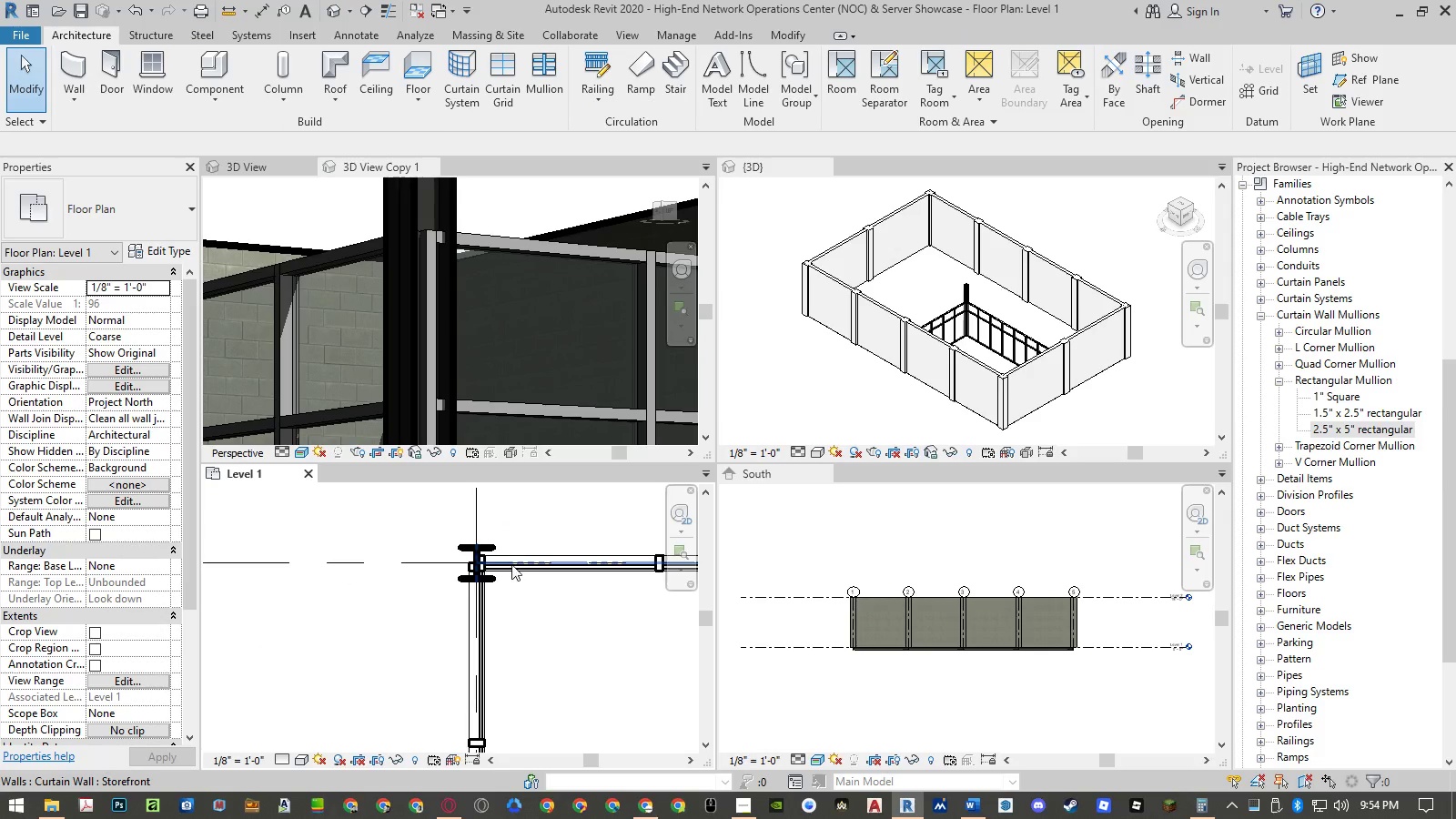 
scroll: coordinate [497, 548], scroll_direction: up, amount: 7.0
 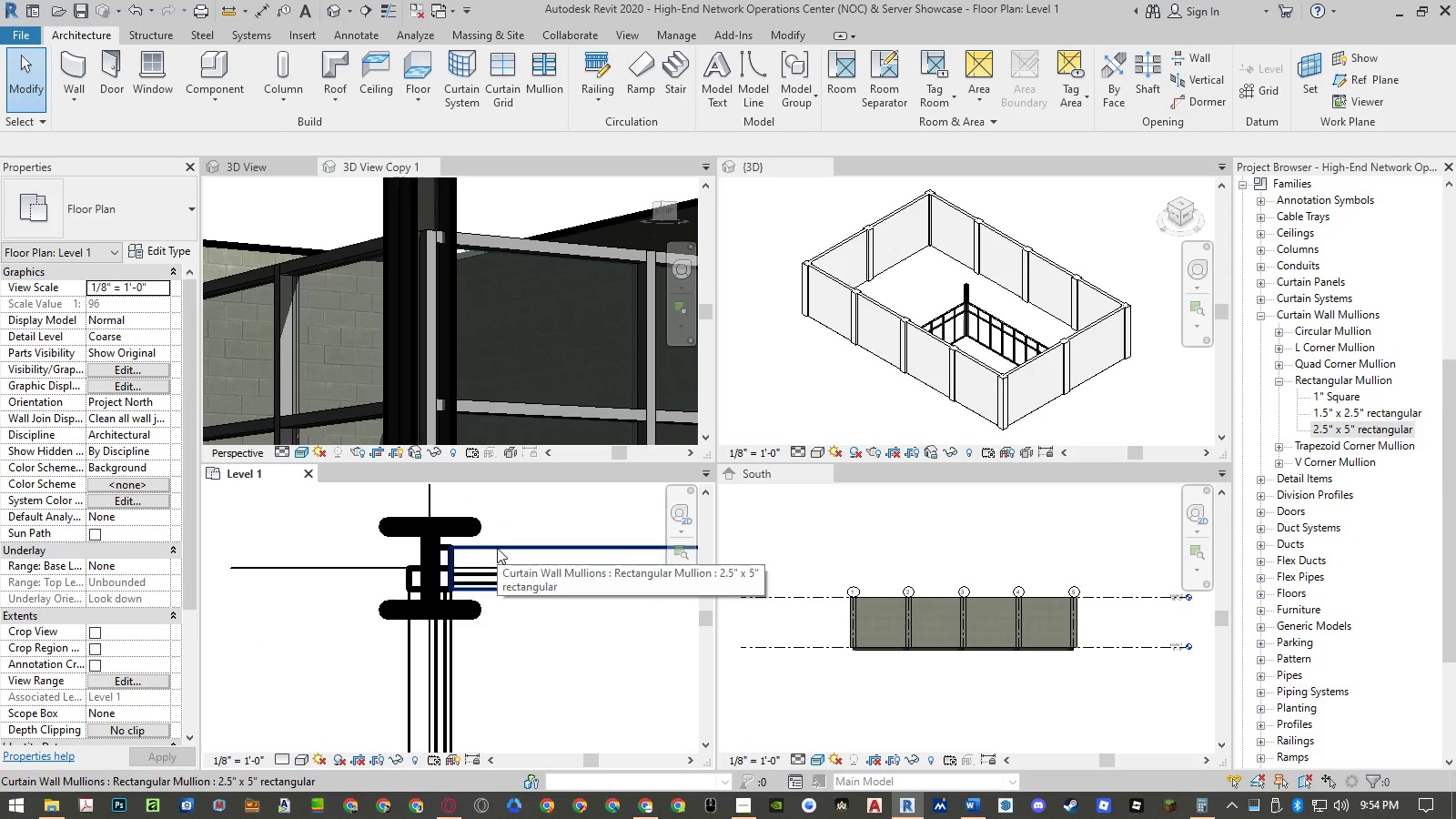 
key(A)
 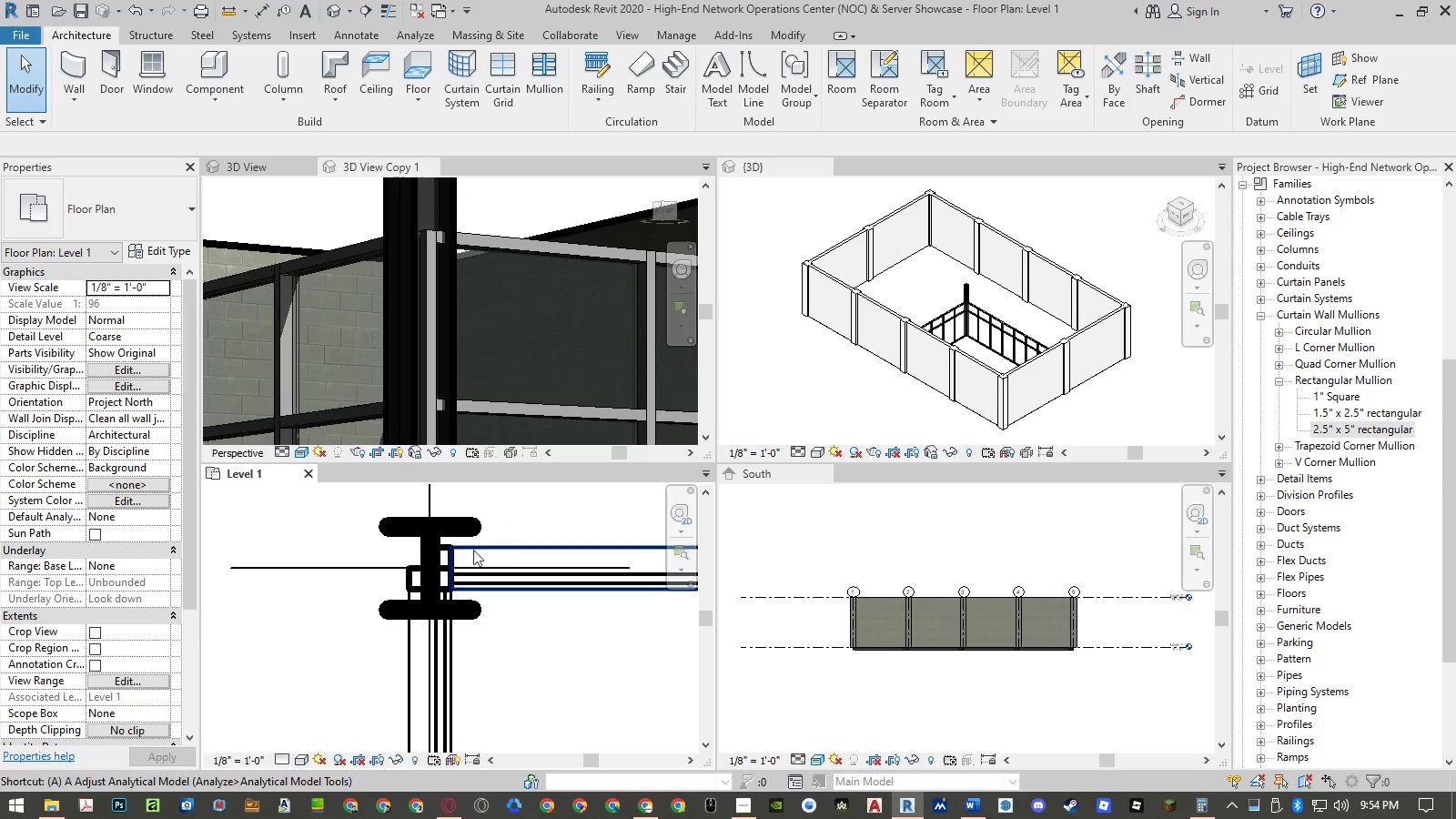 
key(L)
 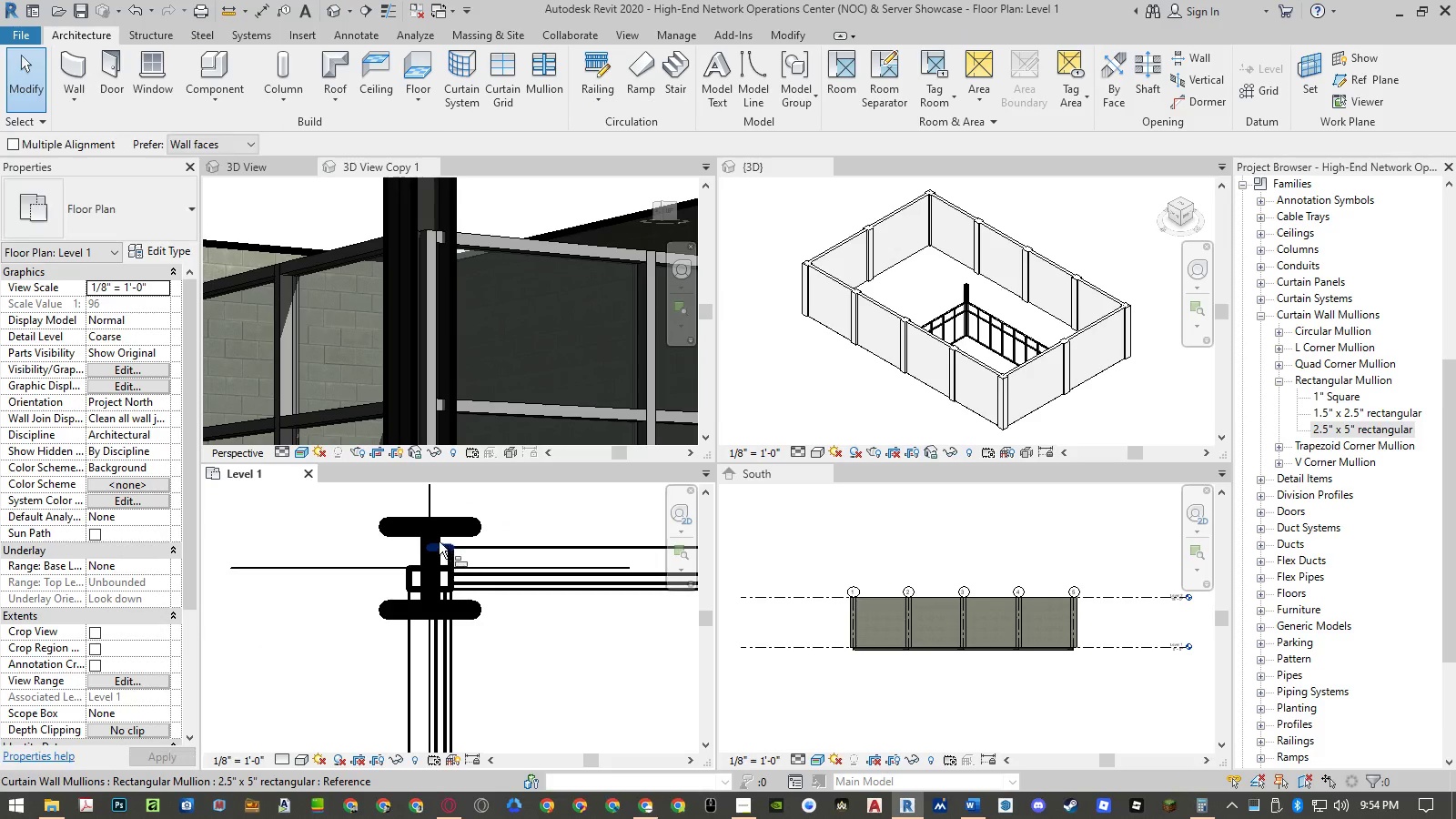 
scroll: coordinate [437, 540], scroll_direction: up, amount: 5.0
 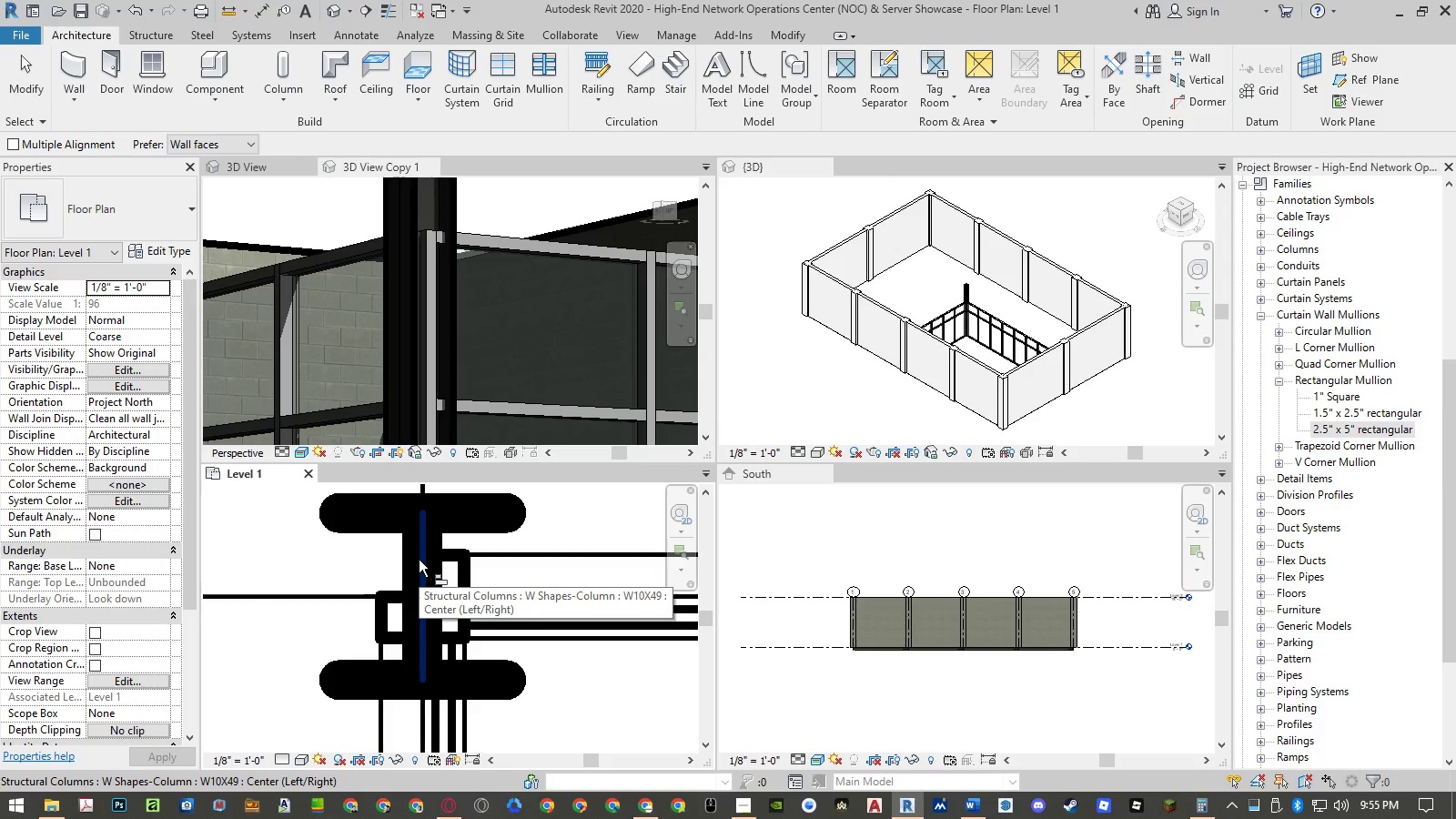 
key(Escape)
 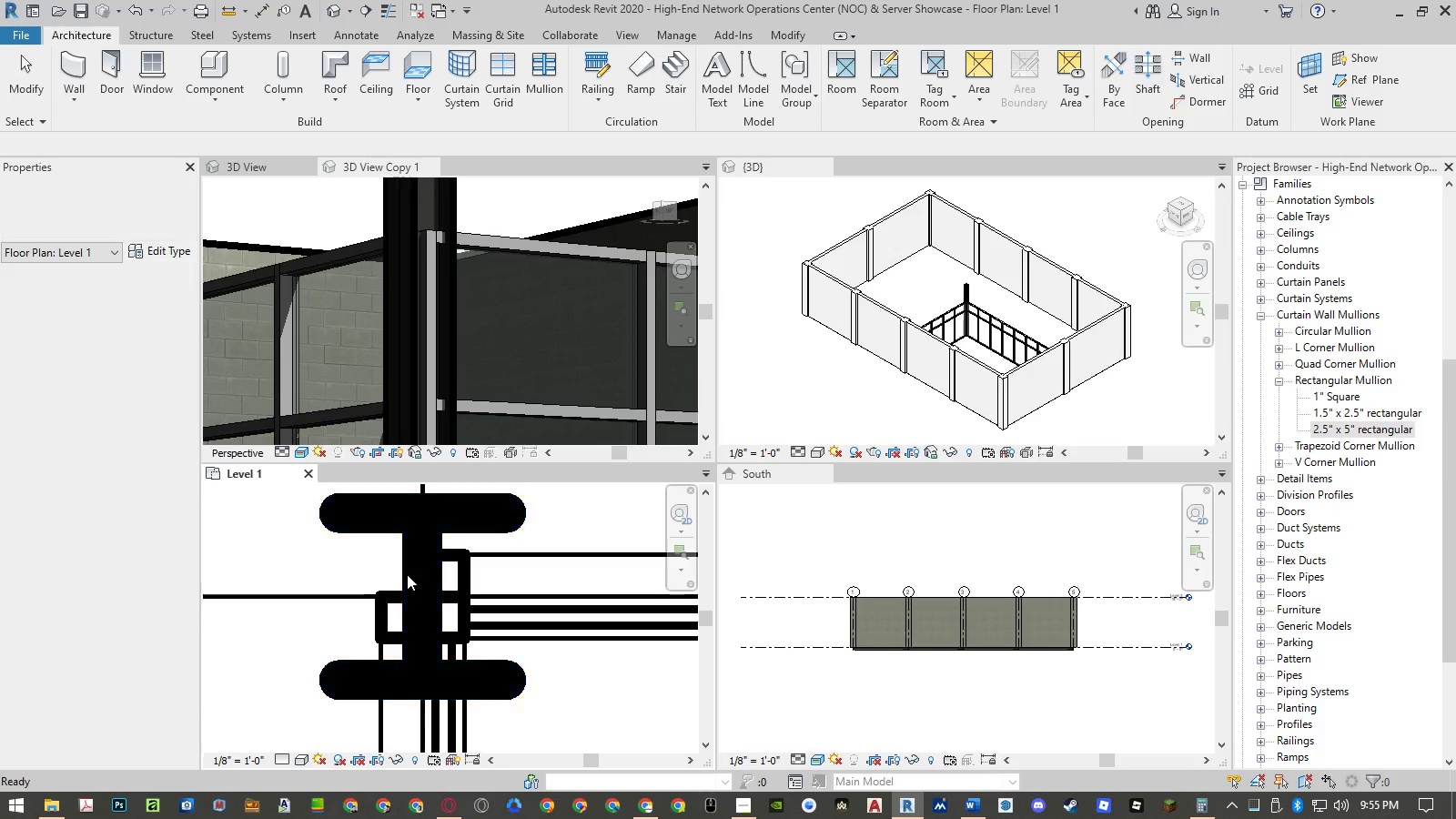 
key(Escape)
 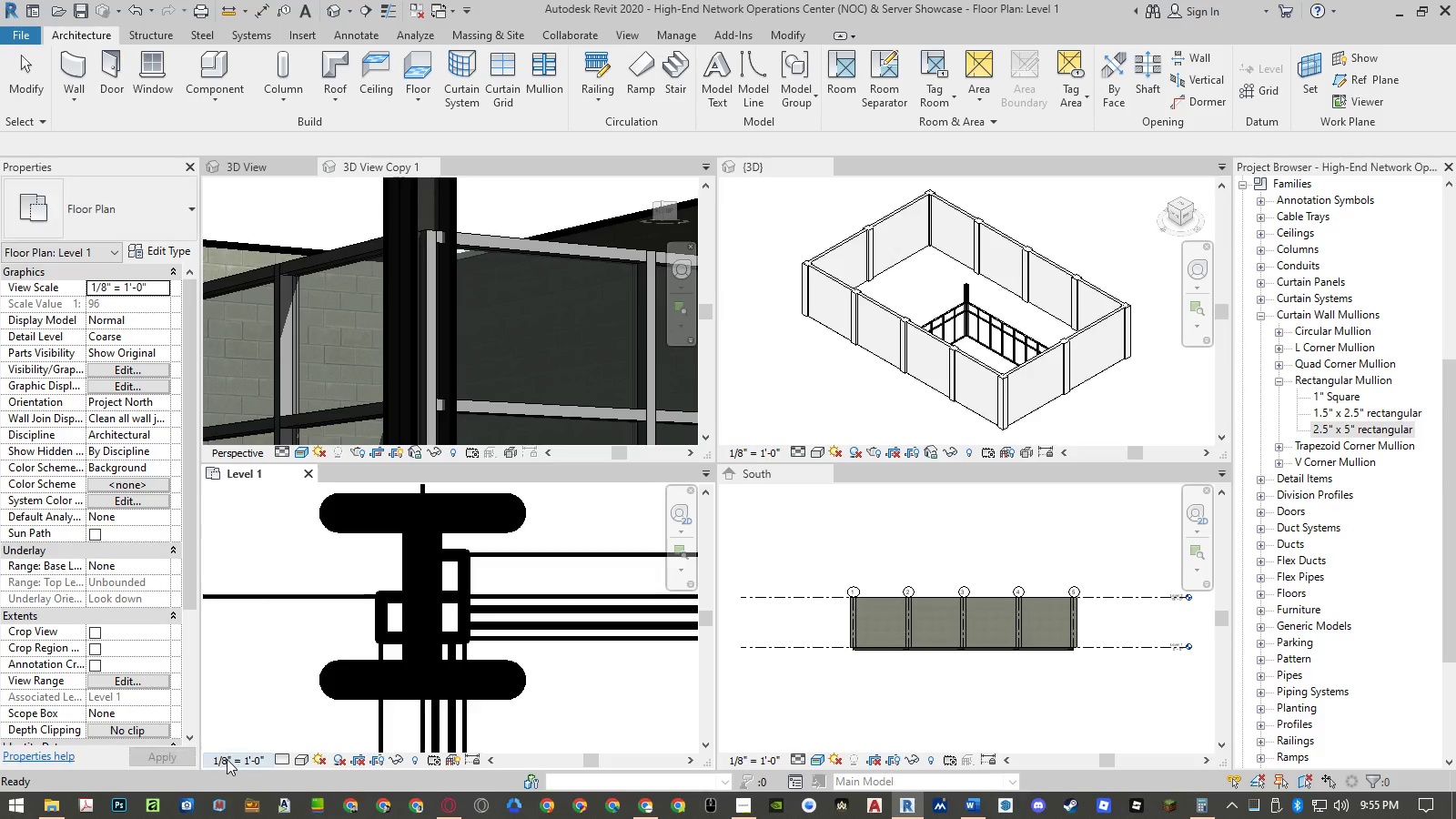 
left_click([227, 759])
 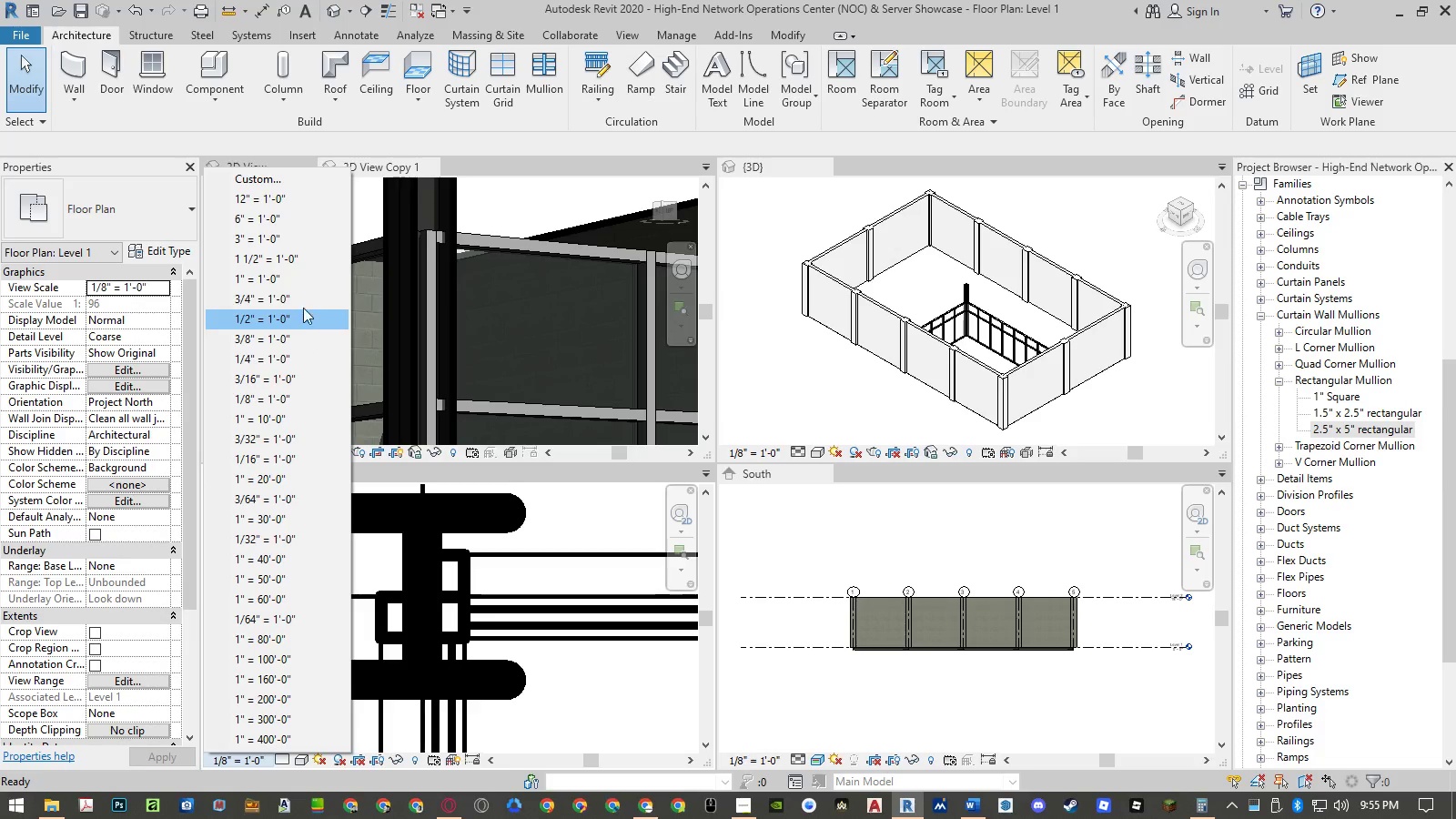 
left_click([298, 282])
 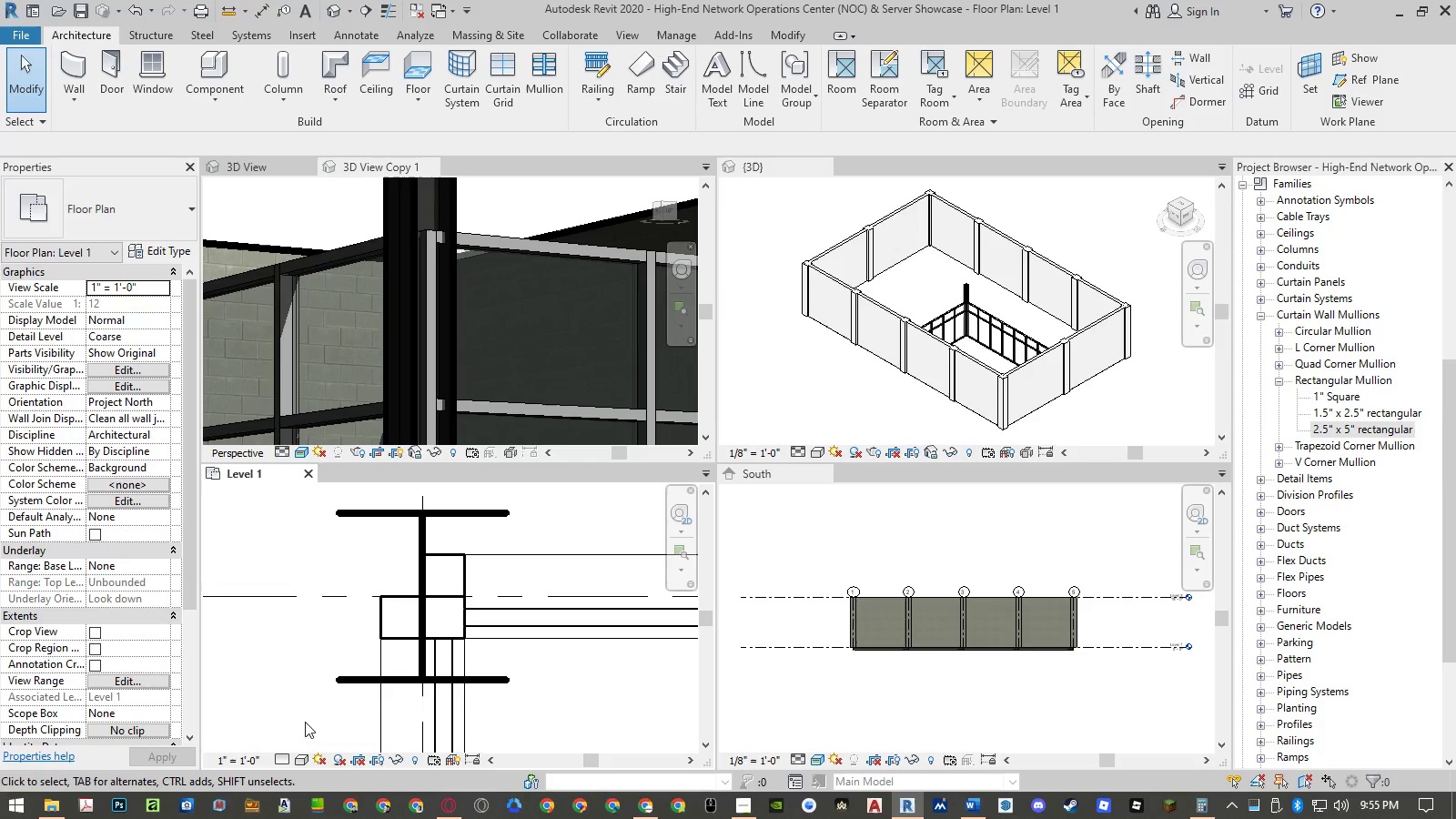 
left_click([245, 763])
 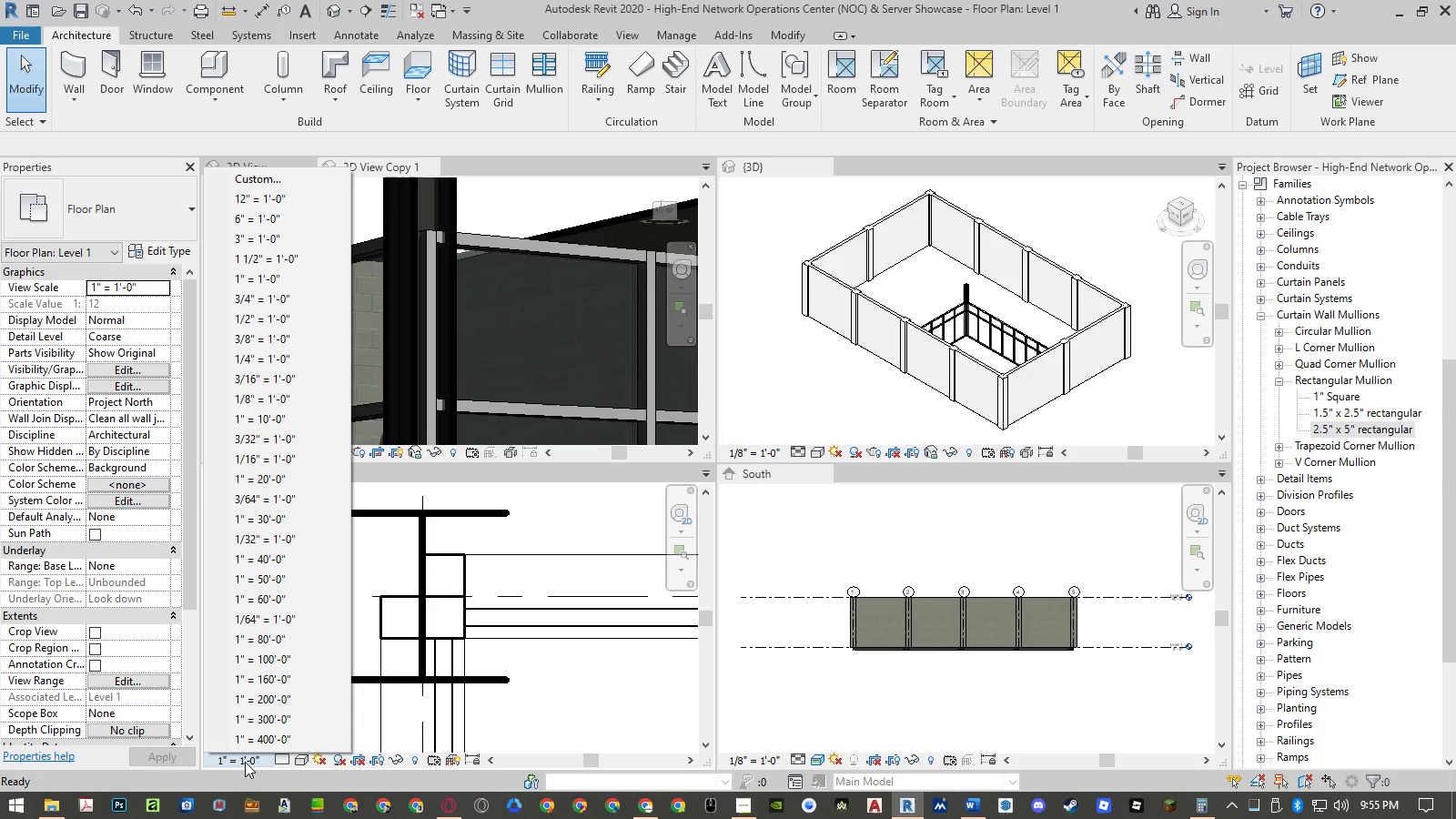 
wait(7.3)
 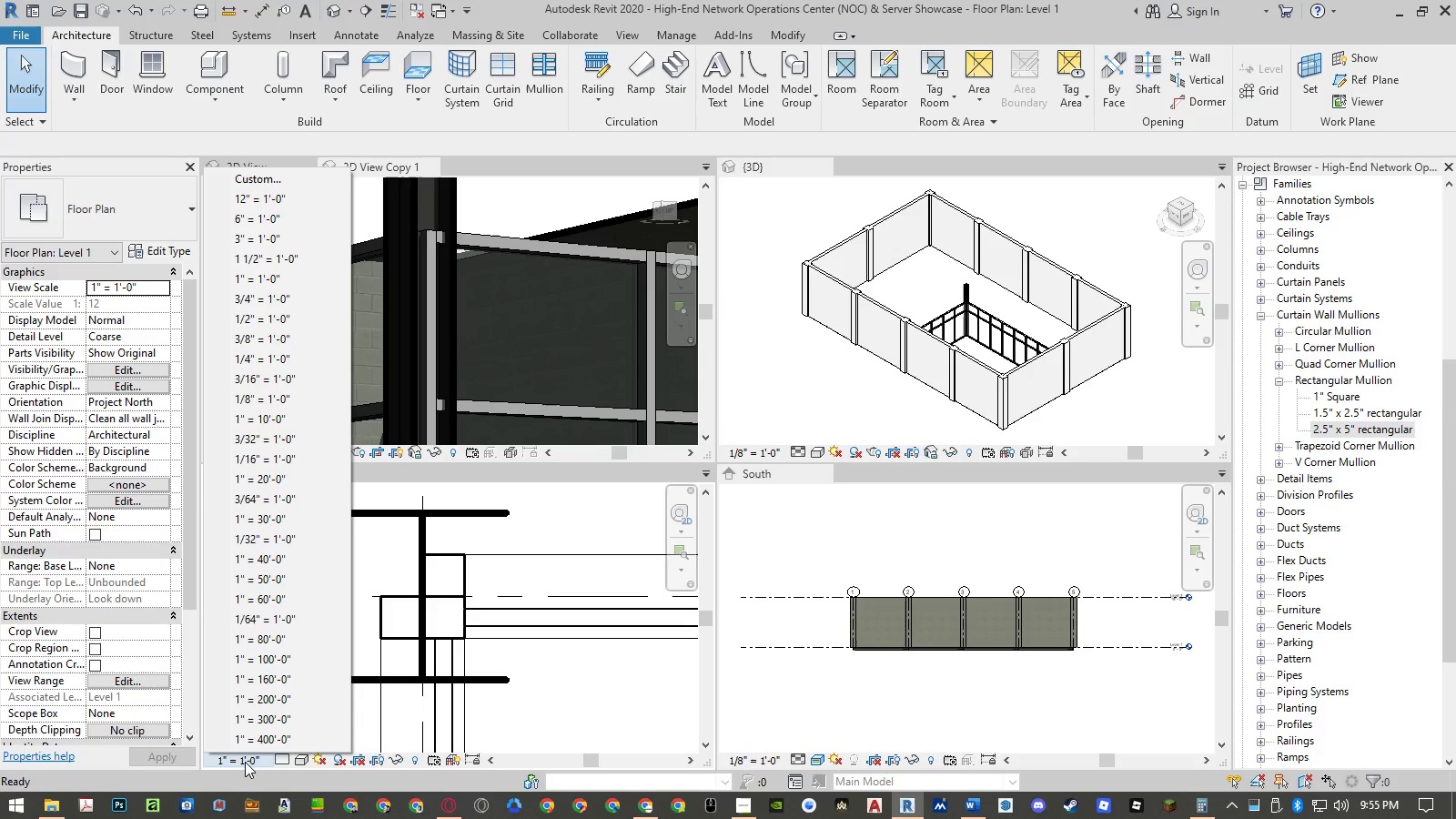 
left_click([285, 517])
 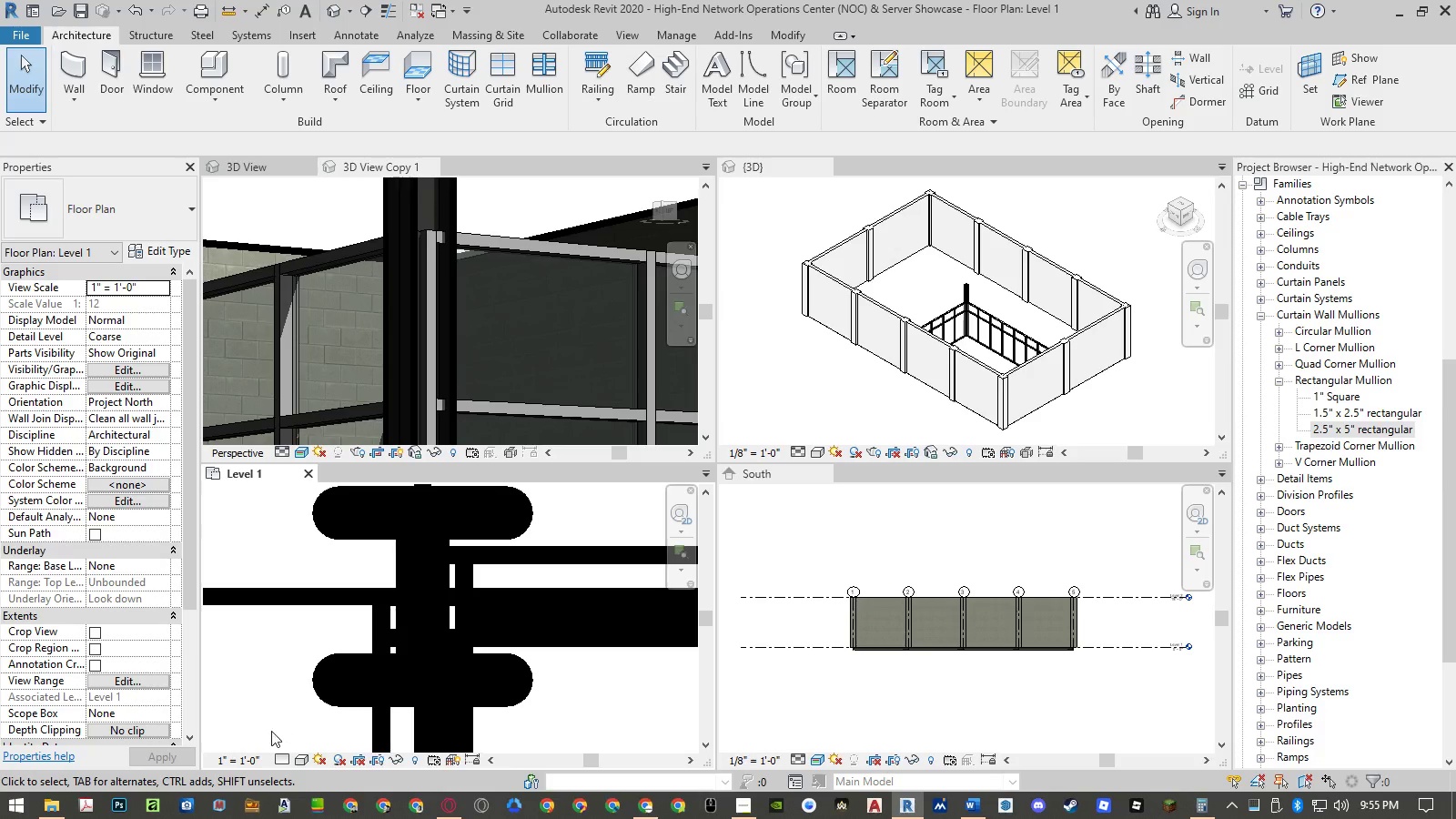 
left_click([237, 762])
 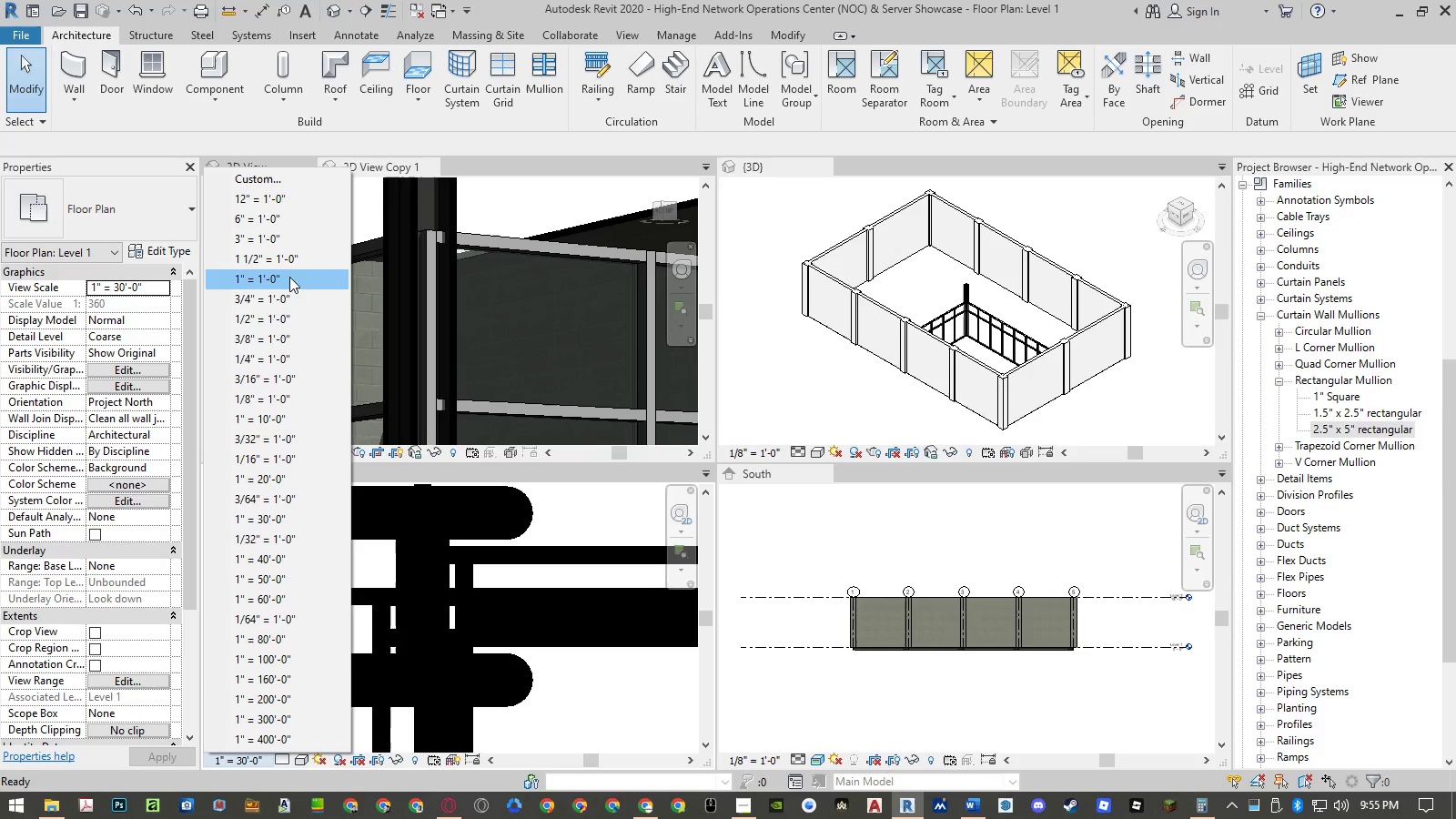 
left_click([287, 196])
 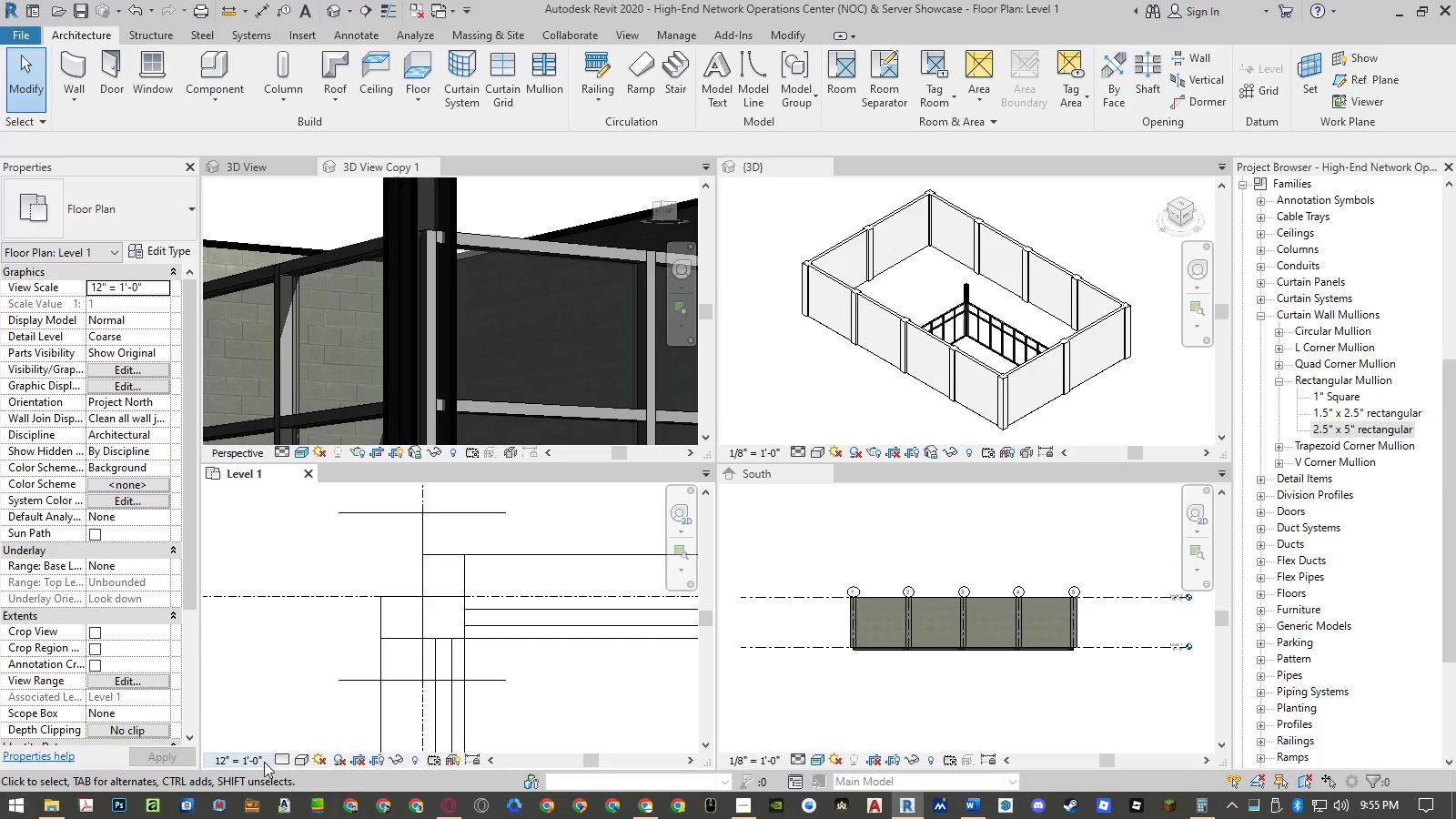 
left_click([243, 761])
 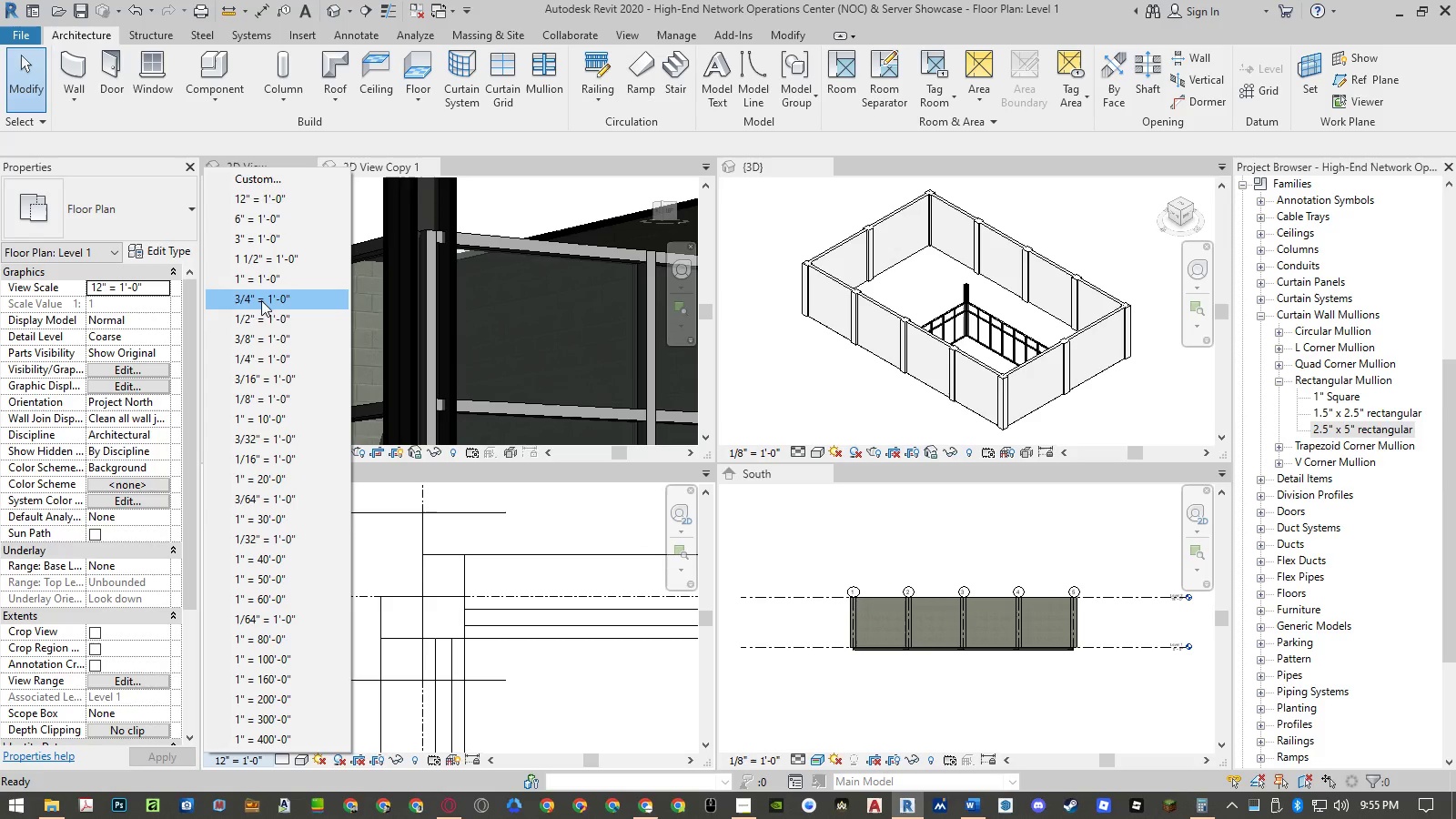 
left_click([259, 278])
 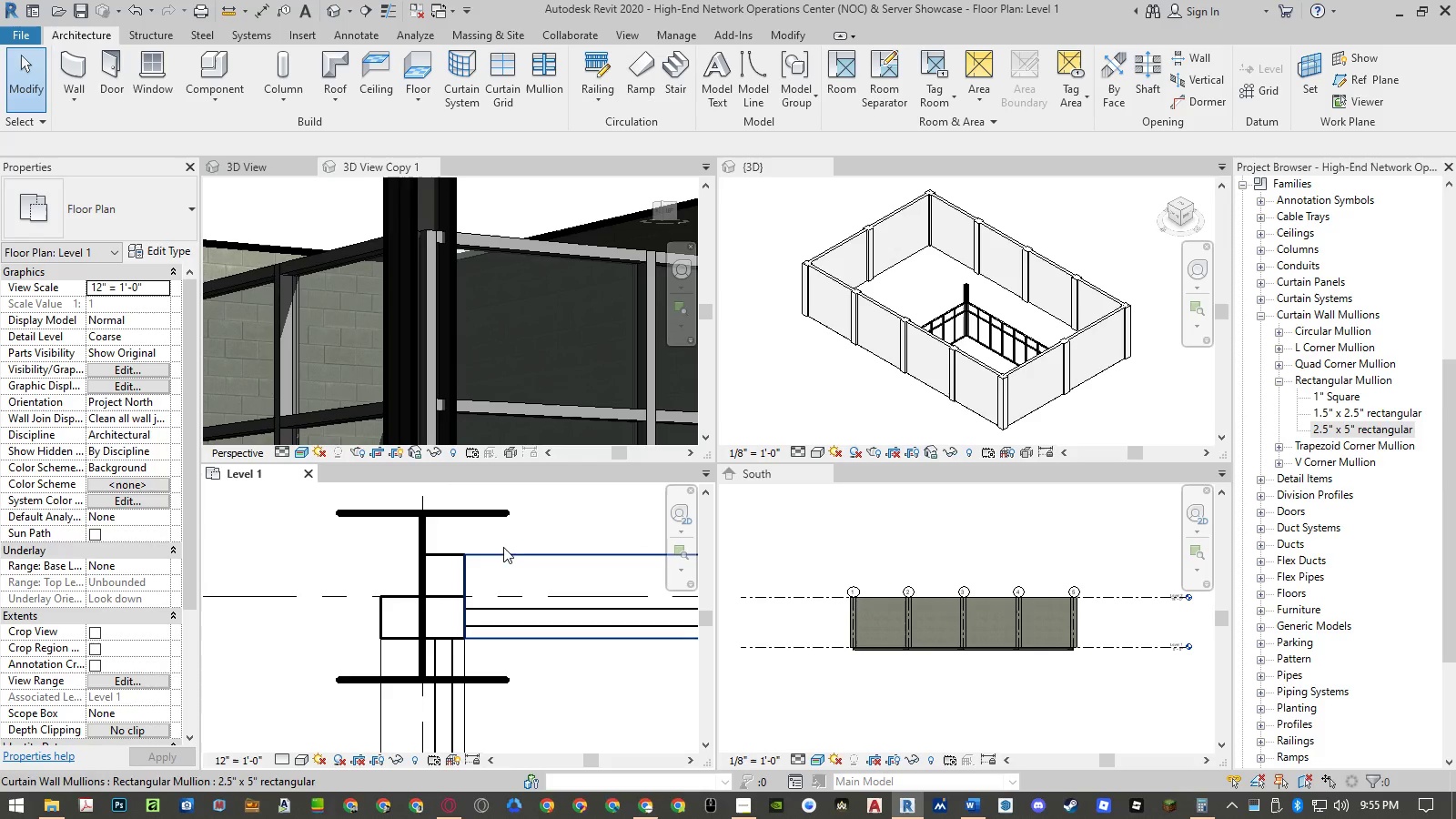 
left_click([508, 520])
 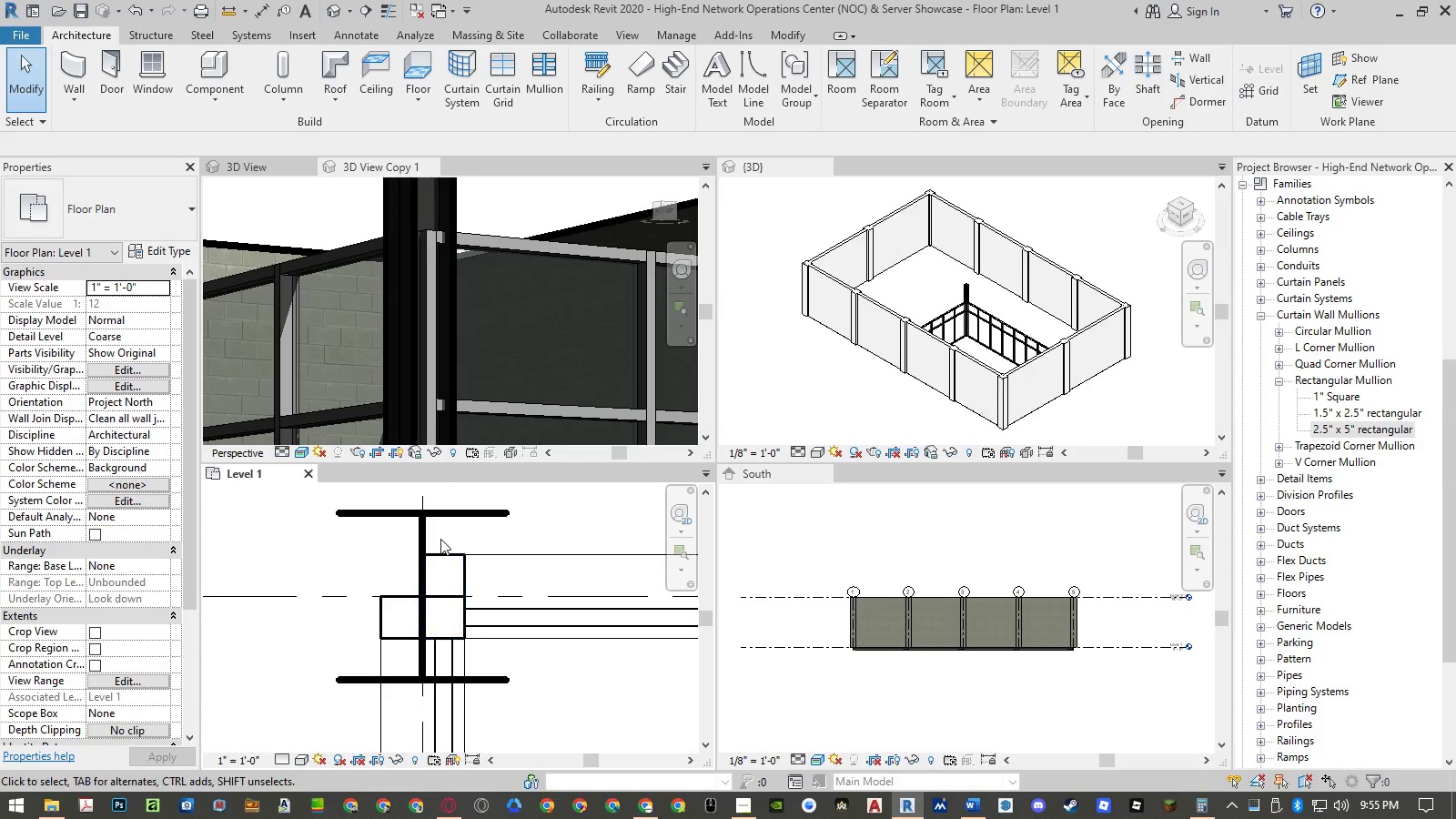 
type(al)
 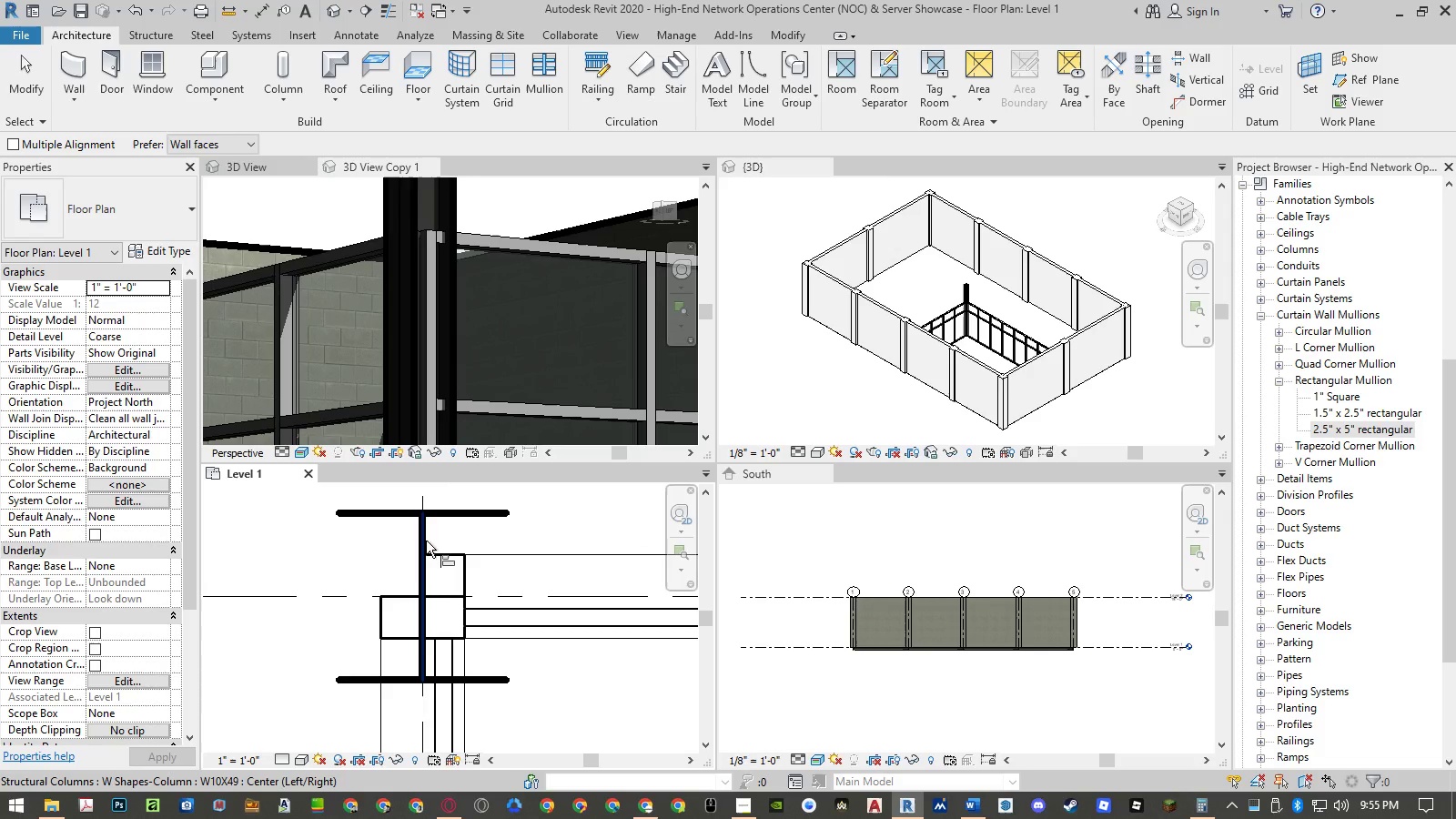 
scroll: coordinate [424, 539], scroll_direction: up, amount: 9.0
 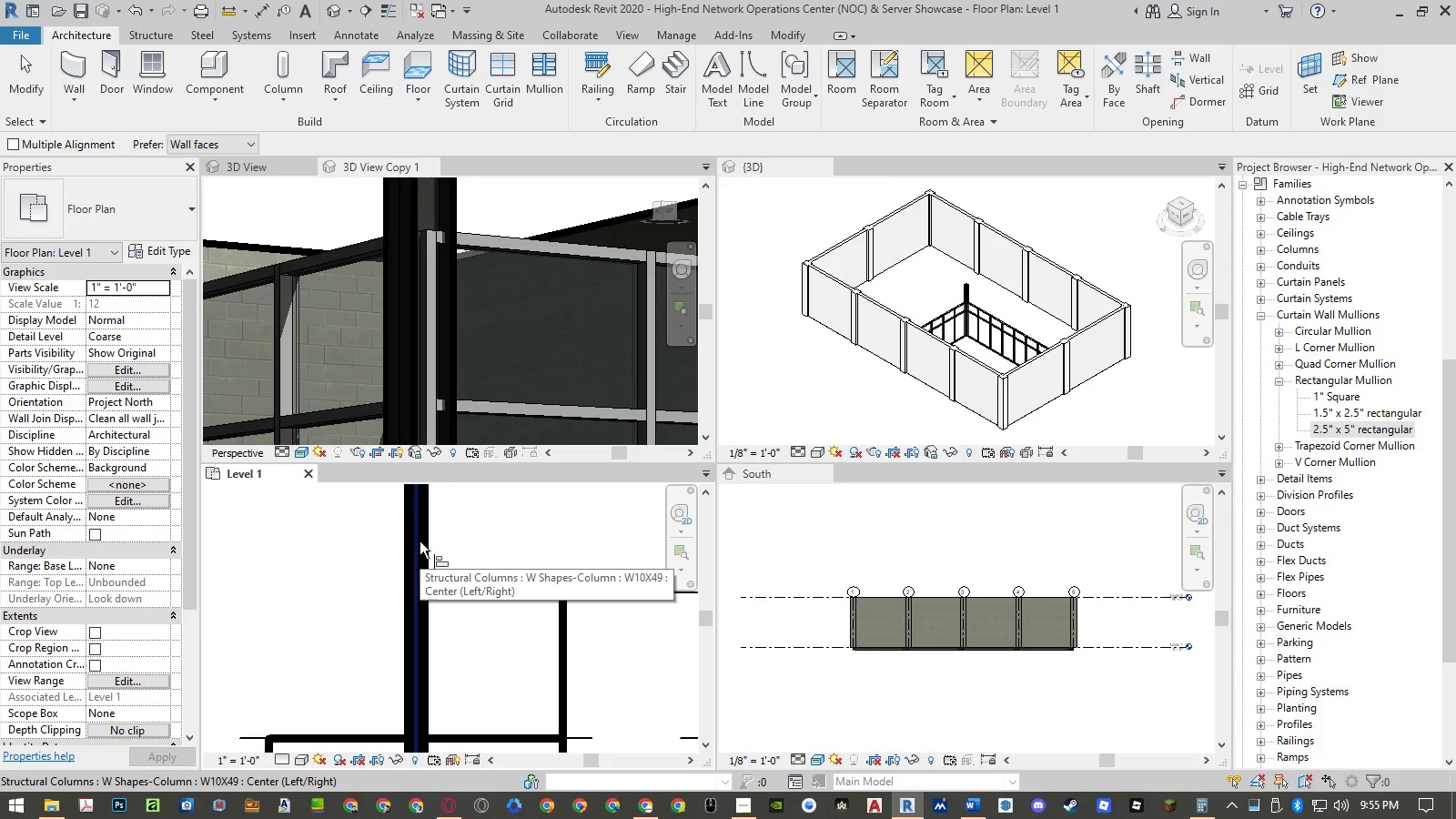 
left_click([420, 541])
 